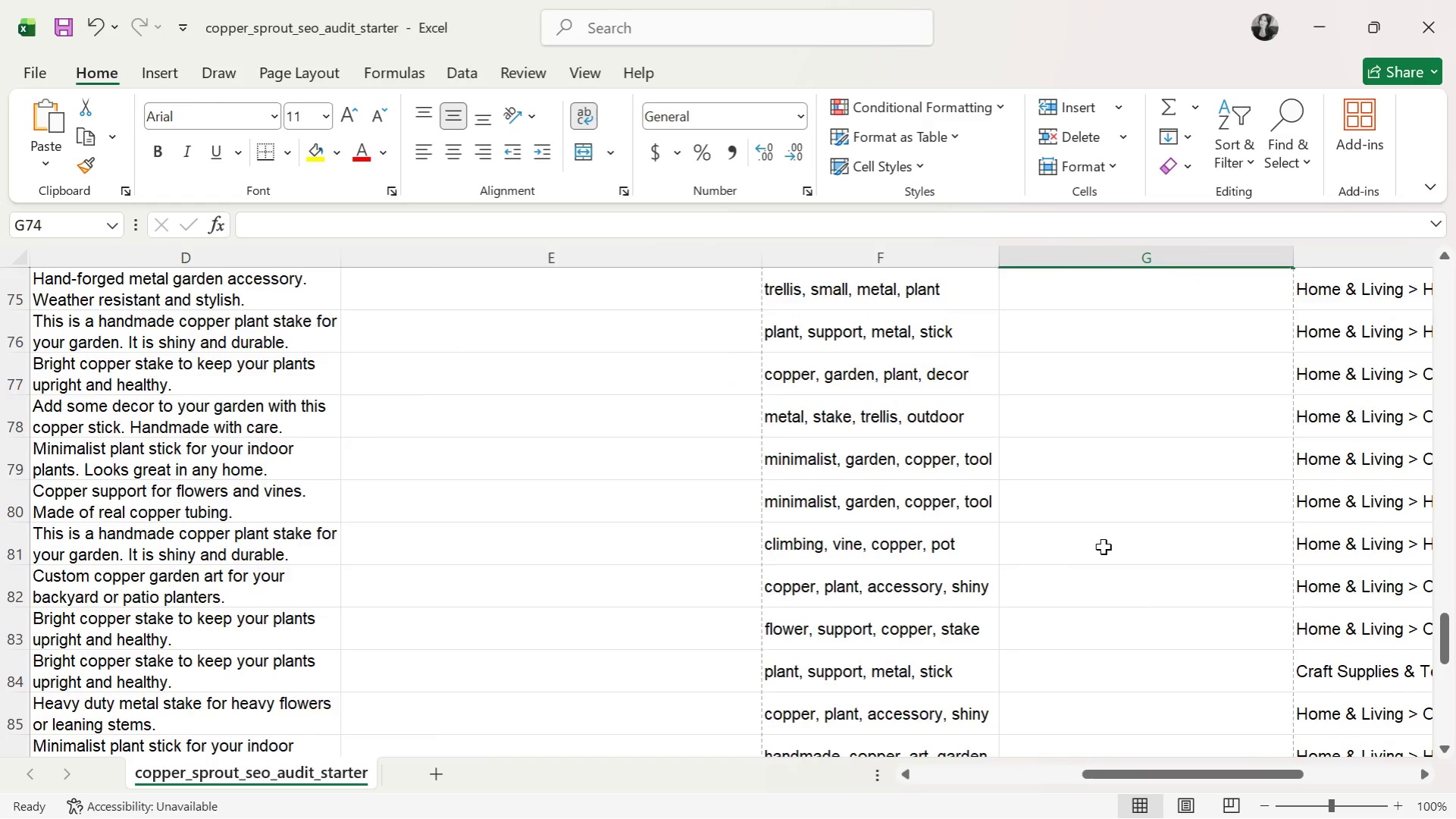 
scroll: coordinate [1103, 547], scroll_direction: none, amount: 0.0
 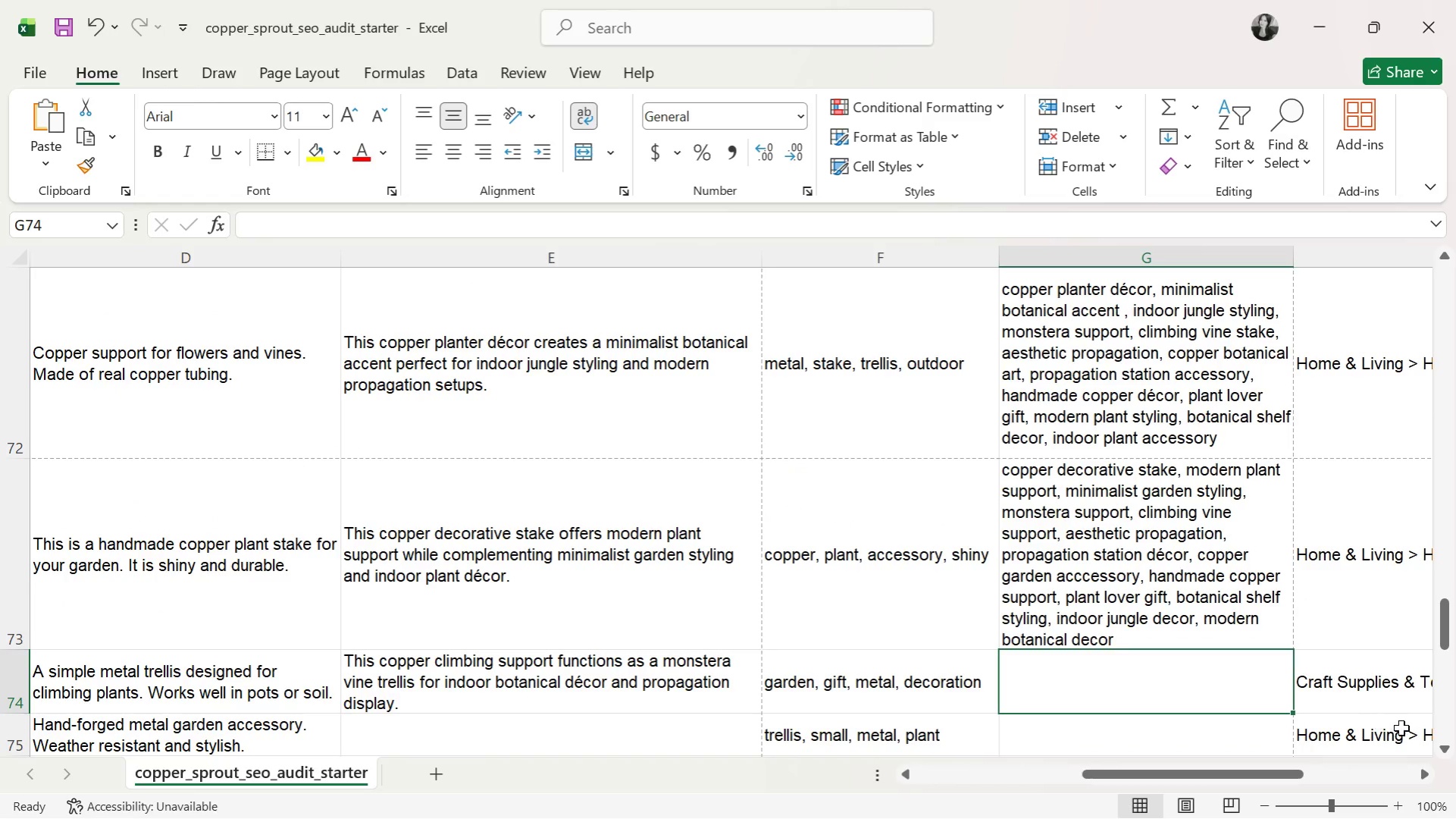 
left_click([1448, 743])
 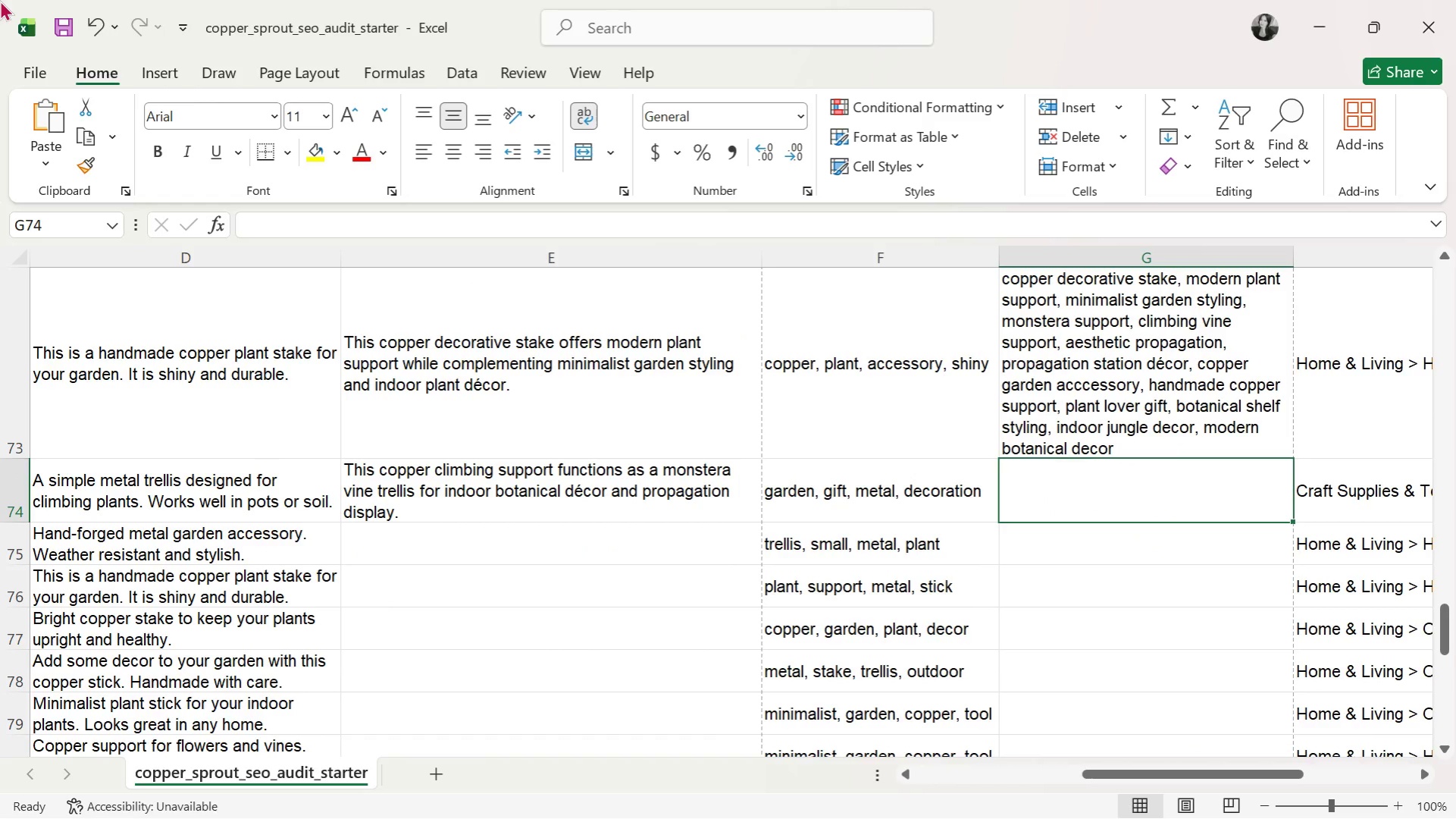 
wait(5.27)
 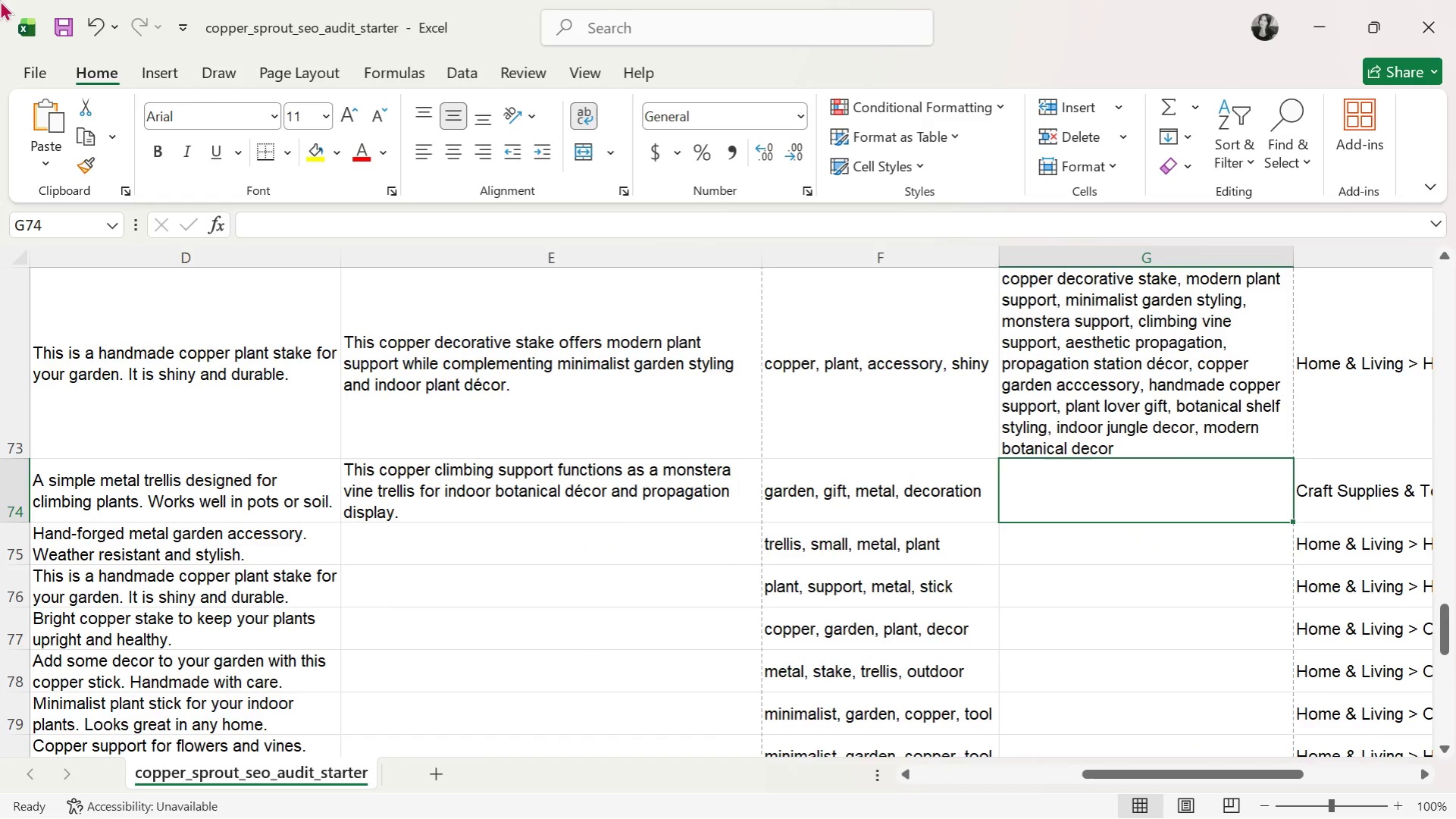 
type(copper climbing support )
key(Backspace)
type(, )
 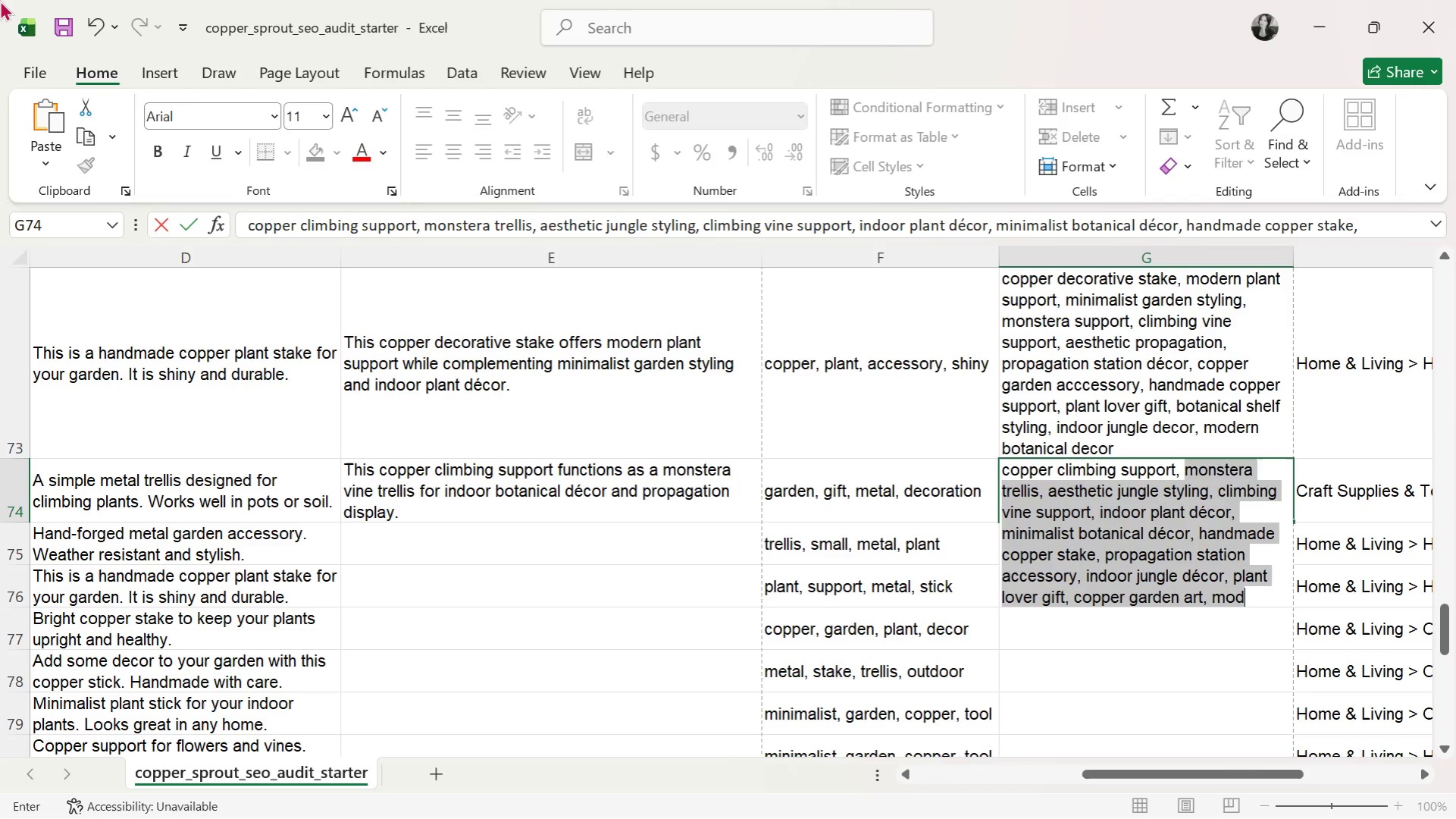 
type(monstera vine trellis, indoor botanical decor, )
 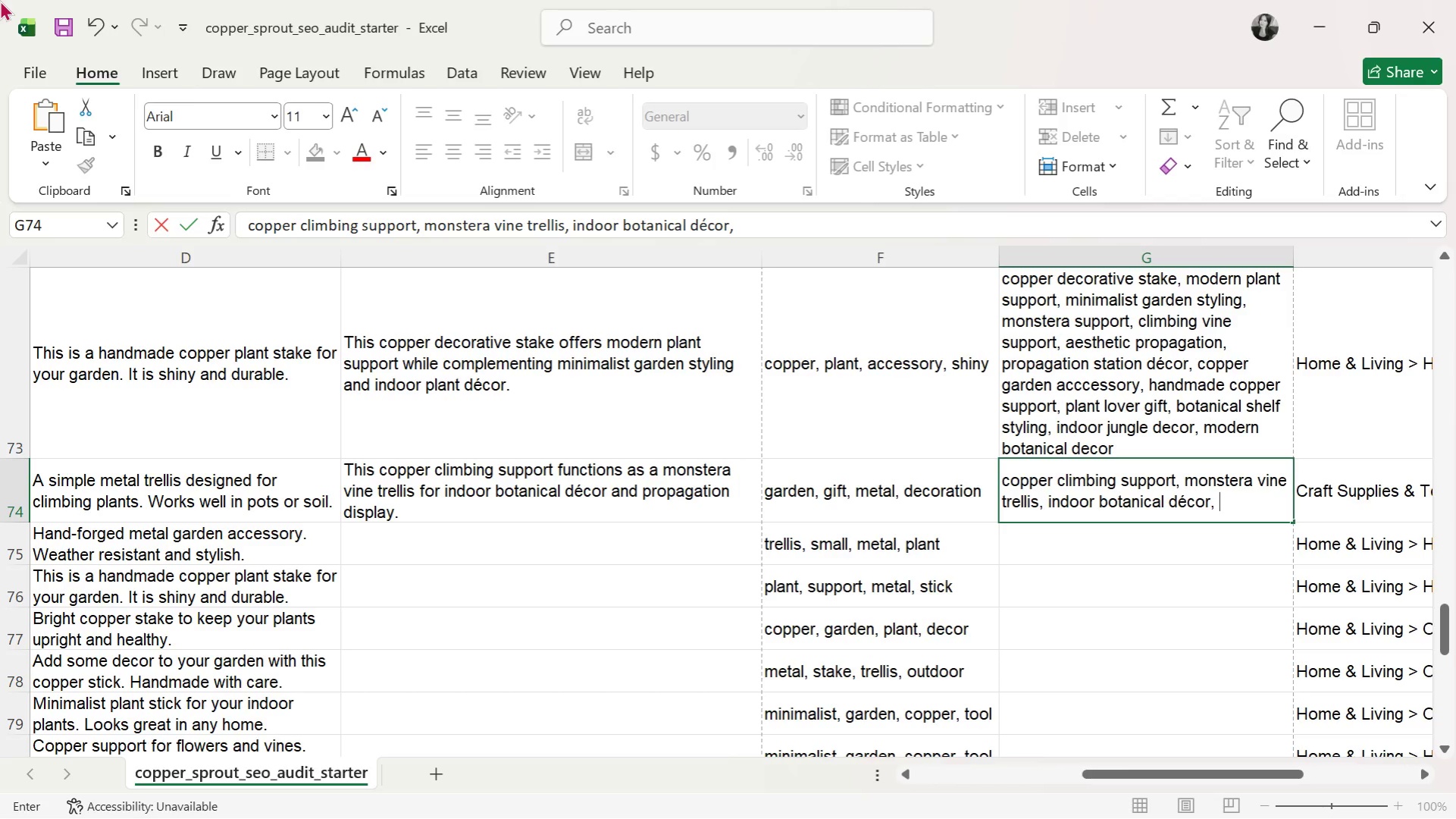 
wait(5.05)
 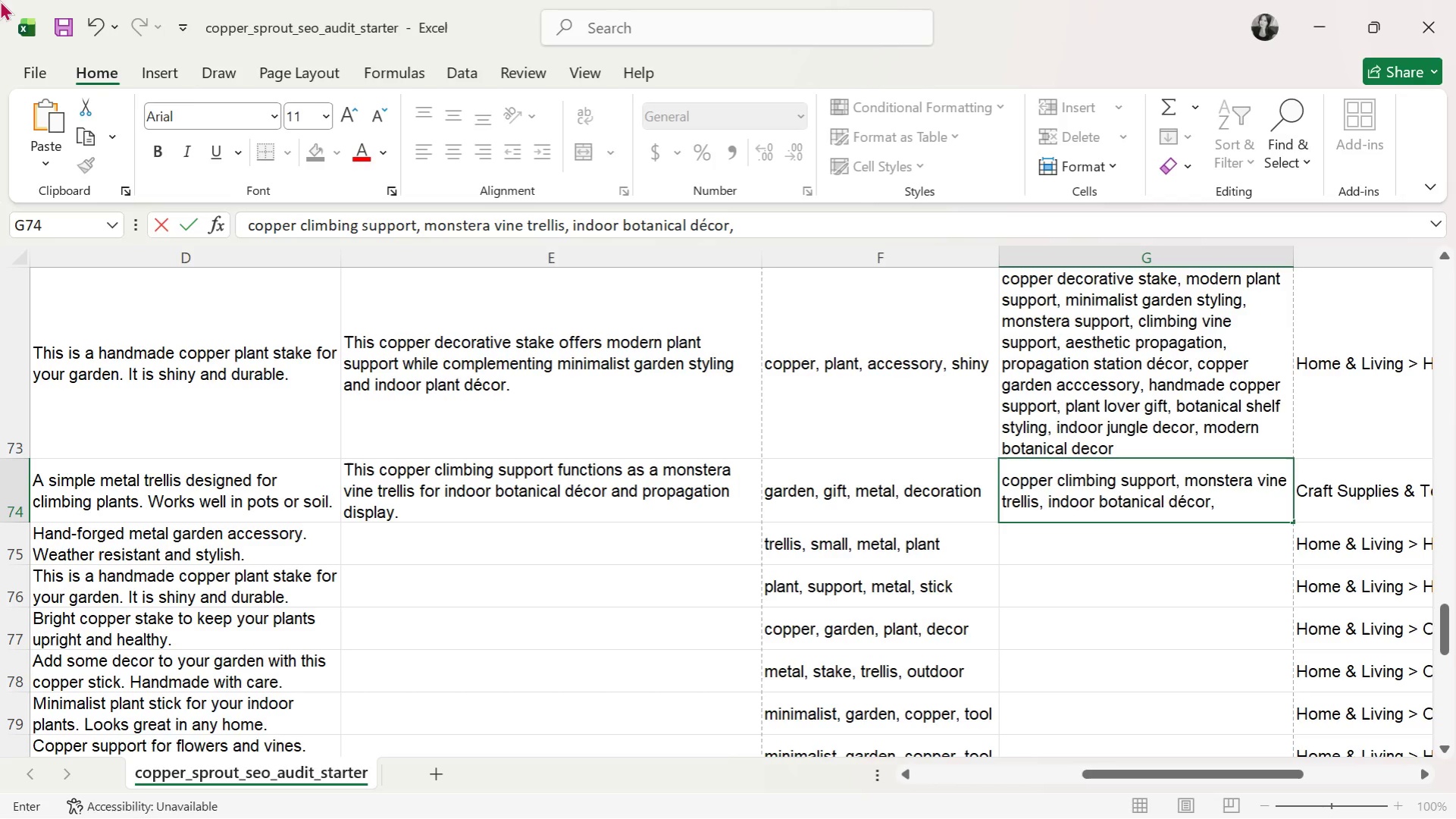 
type(climbing vine support, aesthetic propagation, propagationstation accessory, indoor k)
key(Backspace)
type(jungle styling, handmade copper trellis )
key(Backspace)
type(, botanical shelf decor, plant lover gift, modern plant styling, copper garden art, minimalist trellis)
 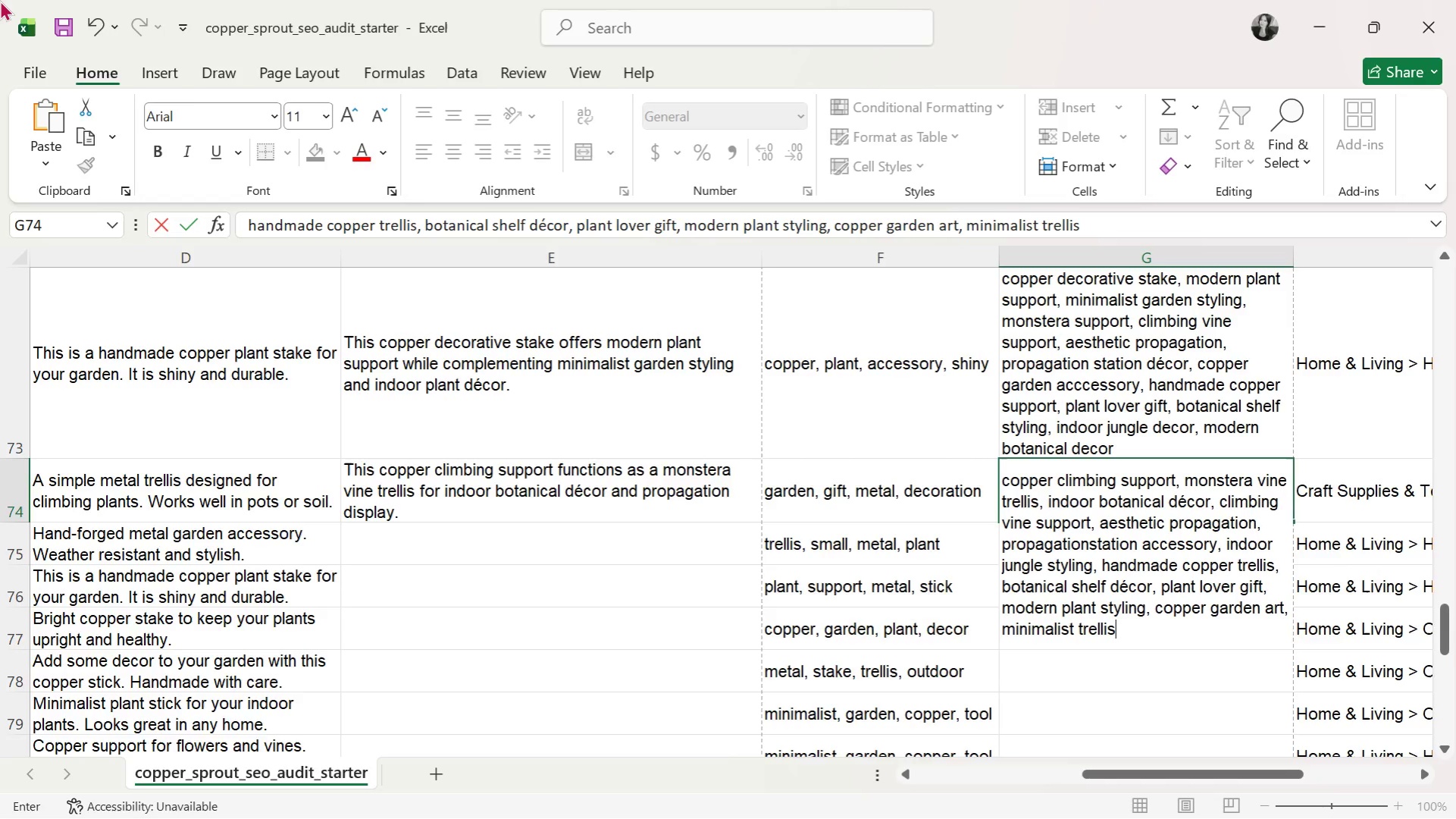 
key(Enter)
 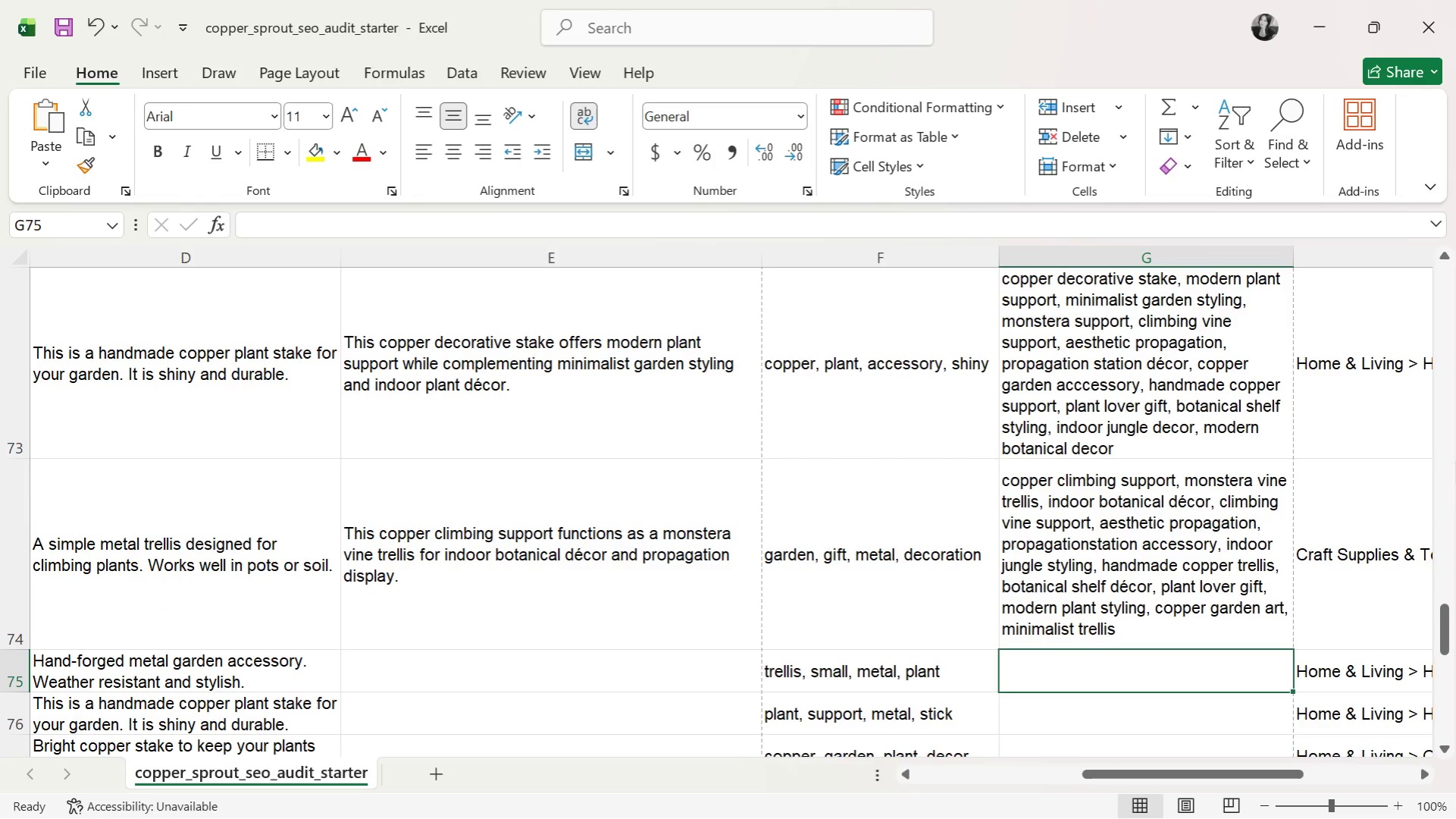 
wait(5.8)
 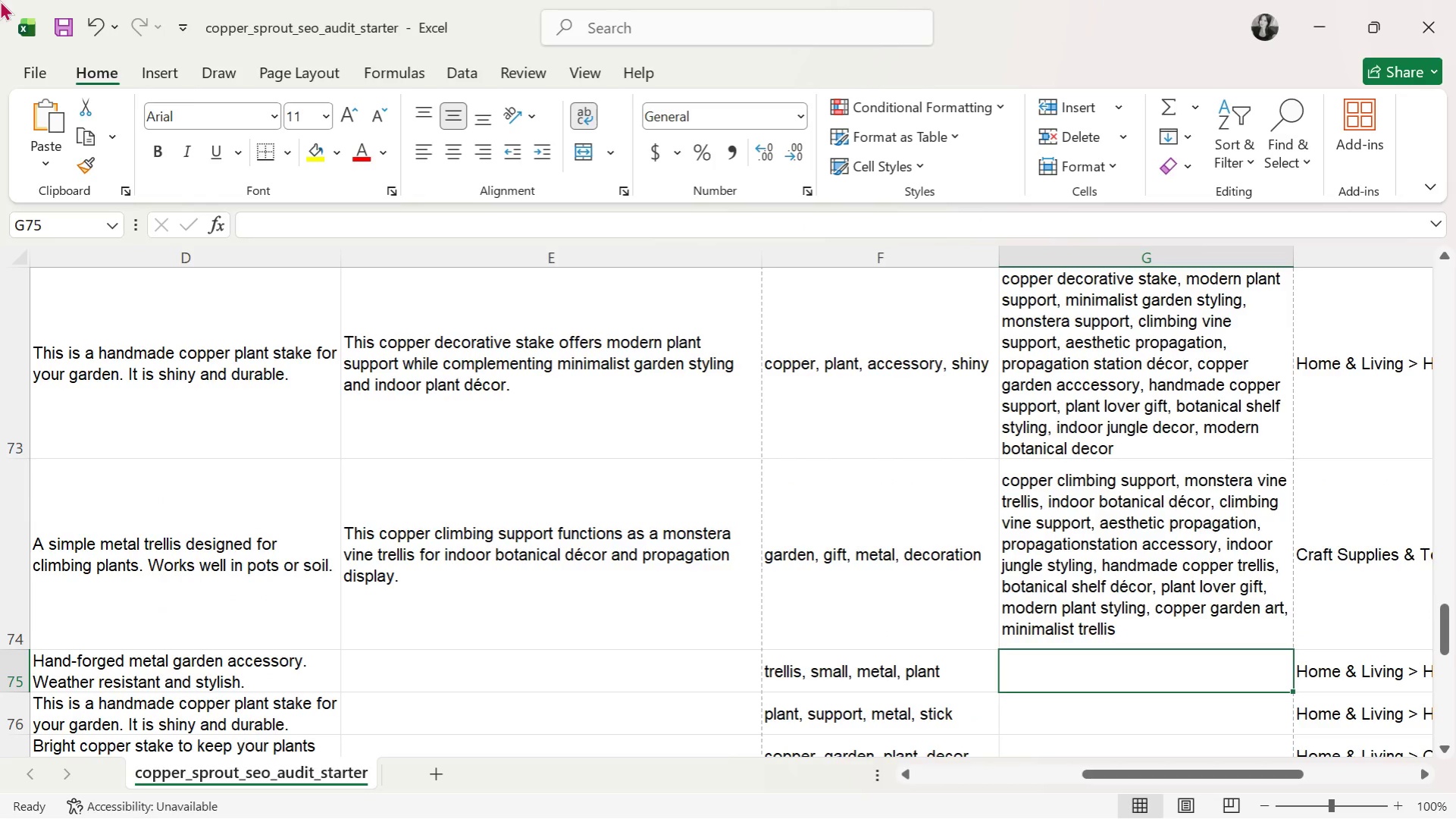 
left_click([1440, 742])
 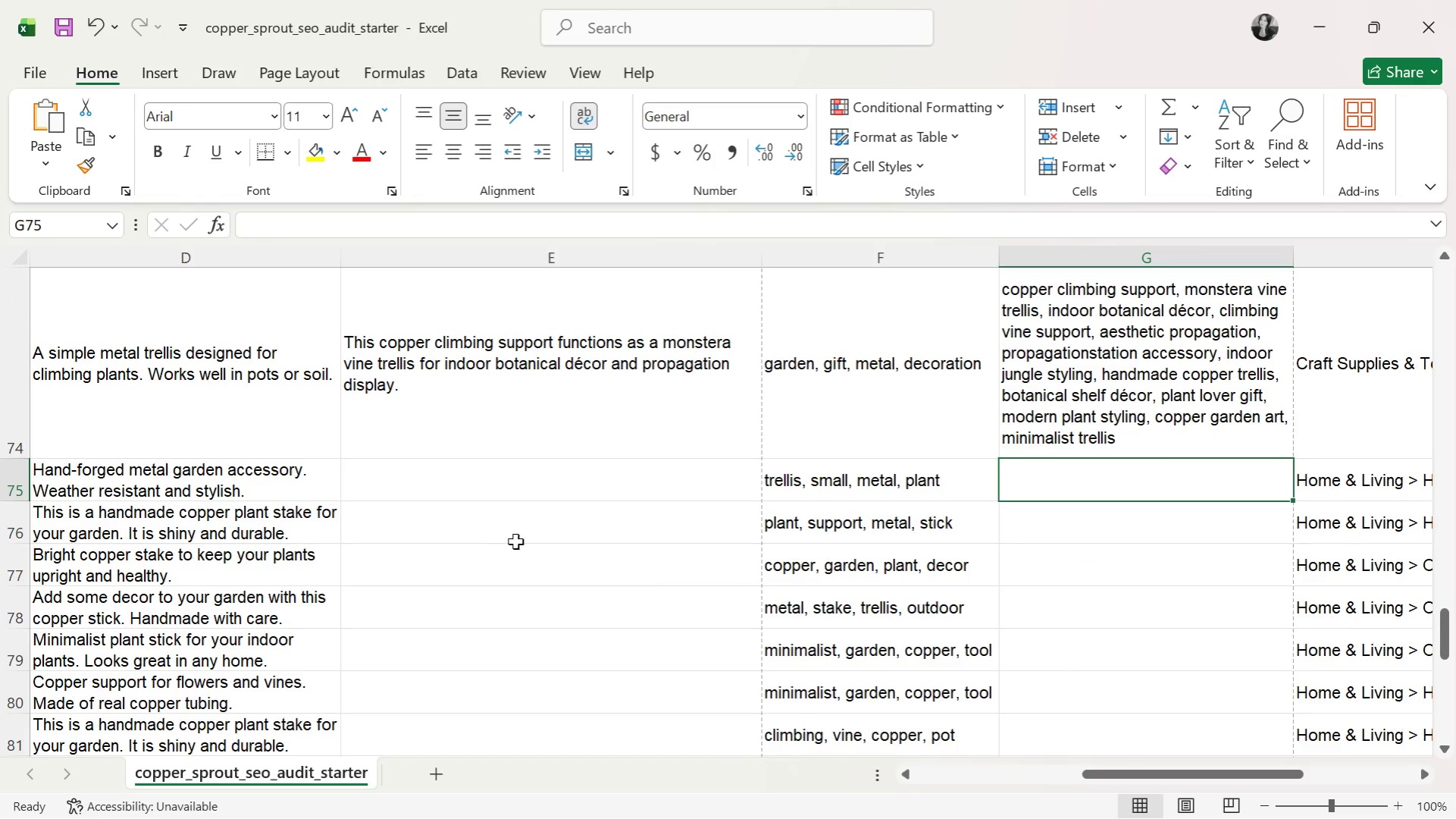 
left_click([531, 495])
 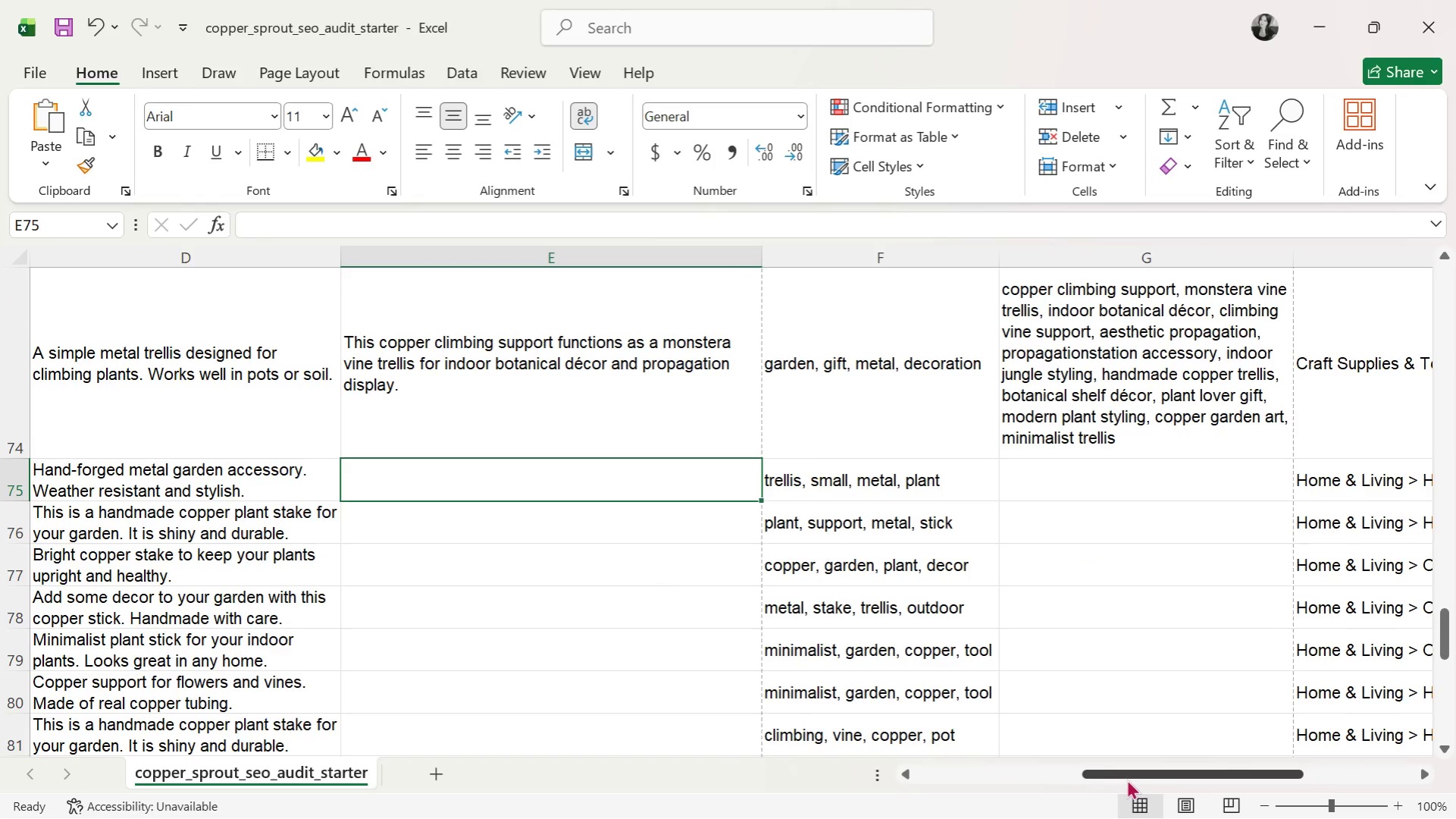 
left_click_drag(start_coordinate=[1132, 771], to_coordinate=[1156, 771])
 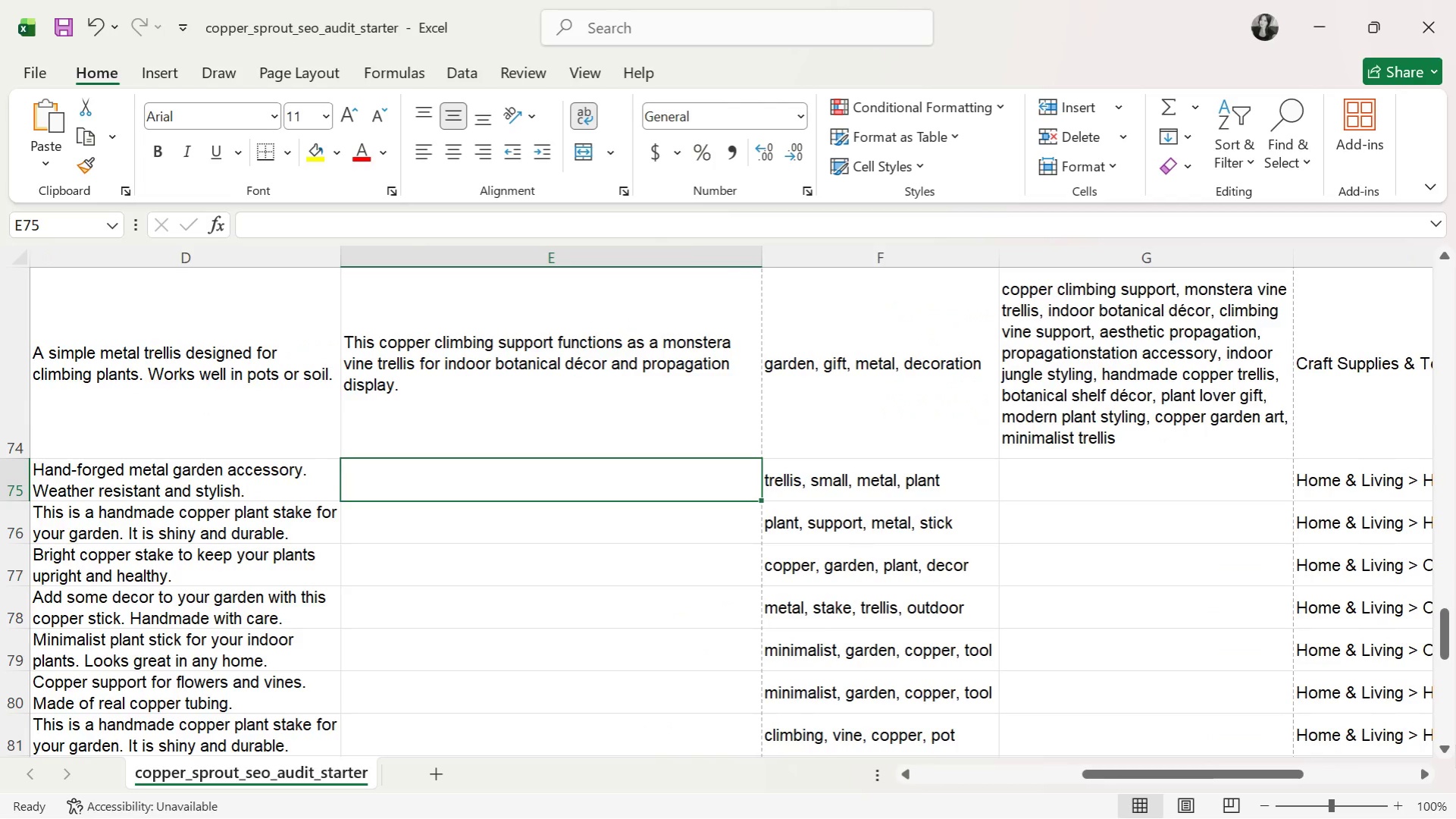 
left_click([1448, 748])
 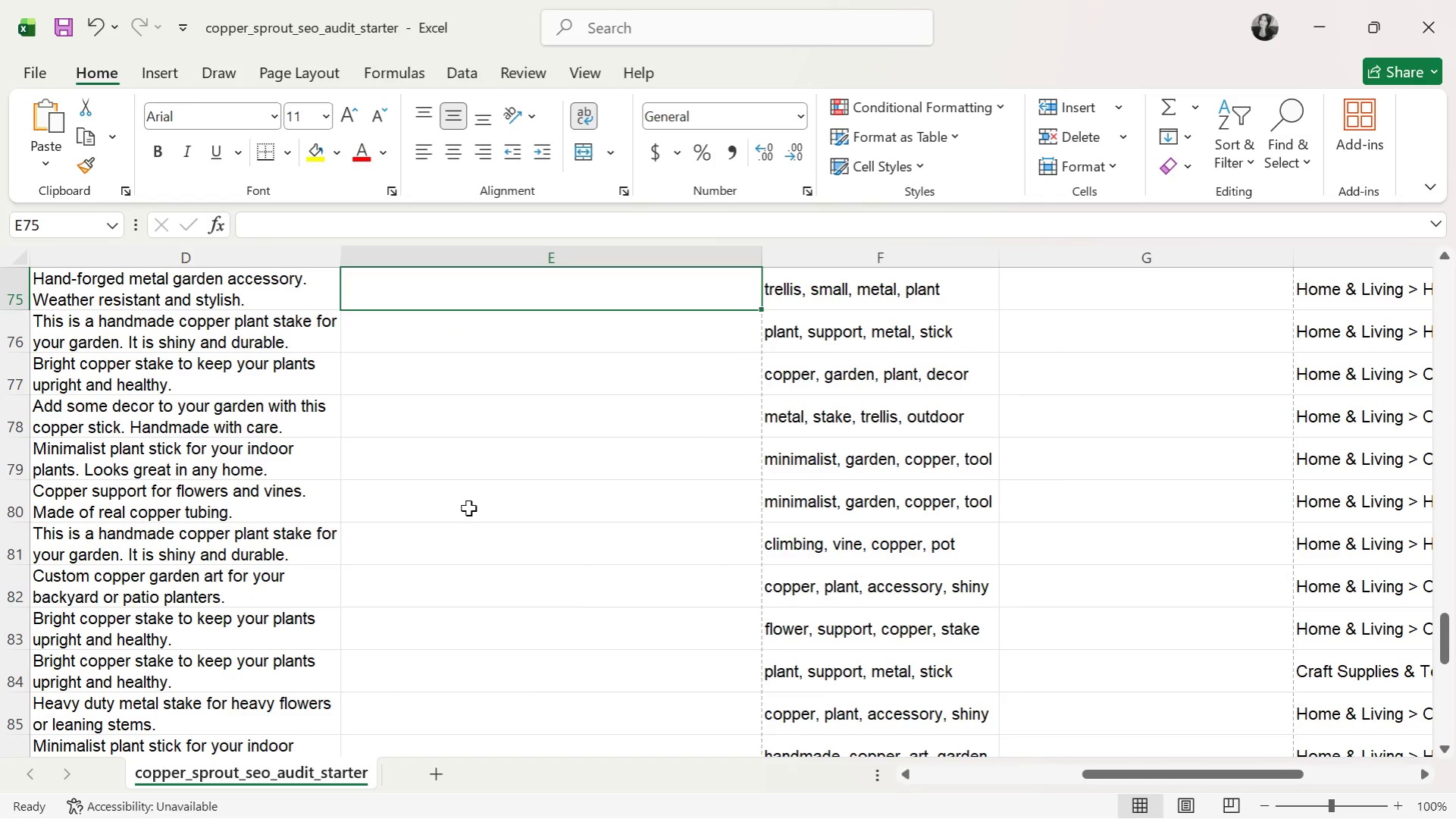 
wait(7.49)
 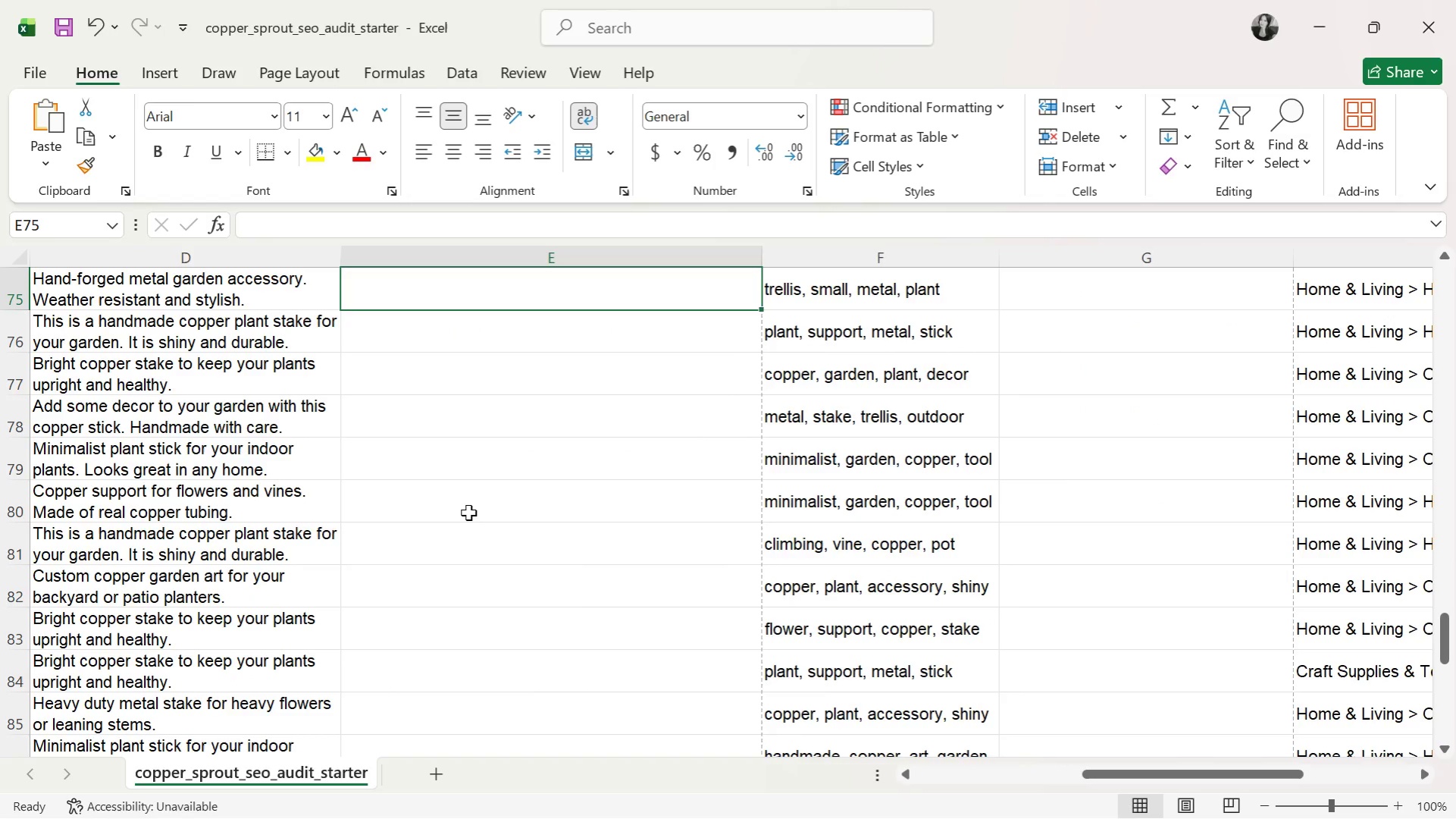 
type(This copper flower support doubles as a minimalist plamt)
key(Backspace)
key(Backspace)
type(nt trellis for )
key(Backspace)
key(Backspace)
key(Backspace)
type(or modern indoor styling and climbing vine support/)
key(Backspace)
type(.)
 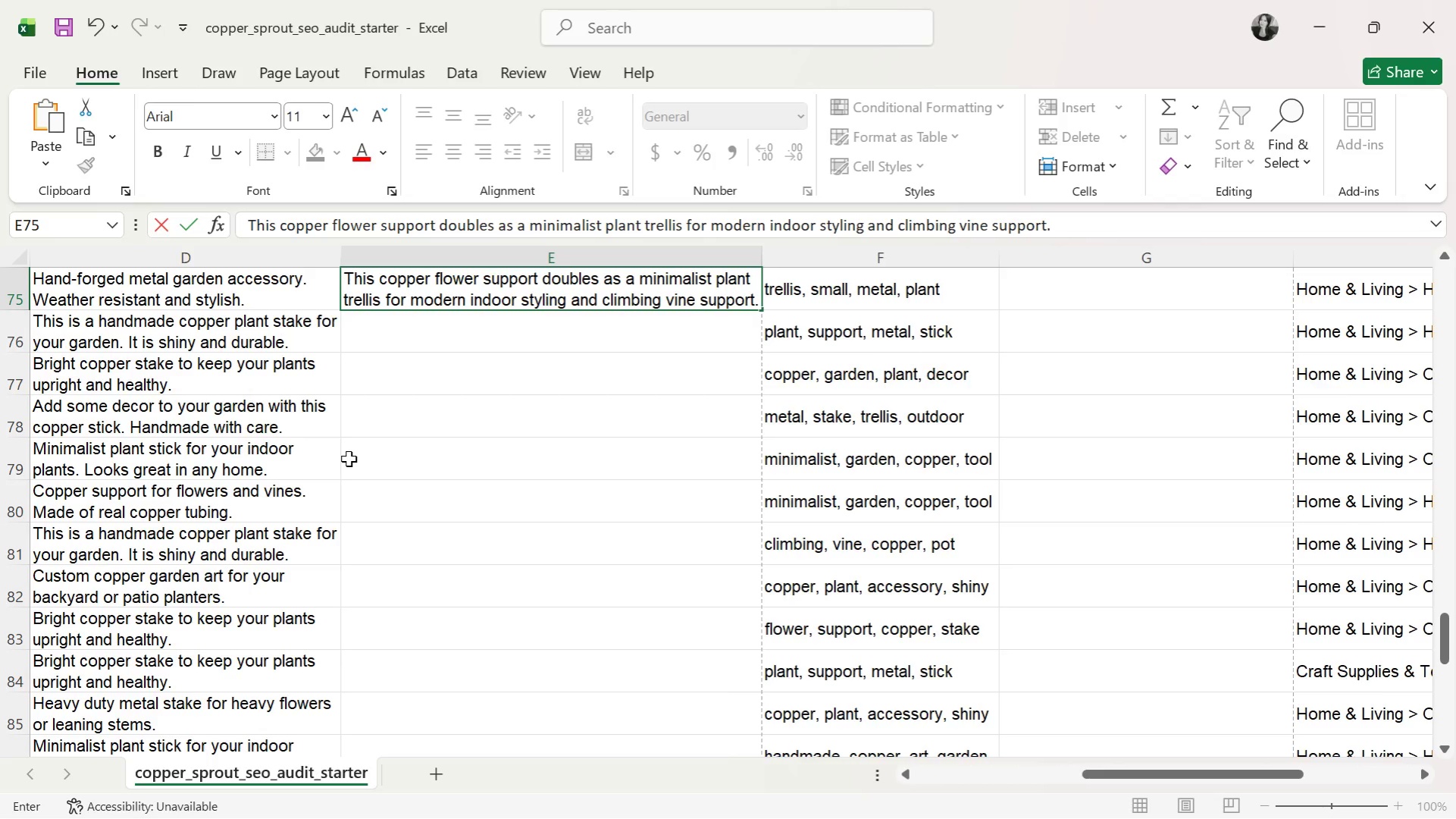 
key(Enter)
 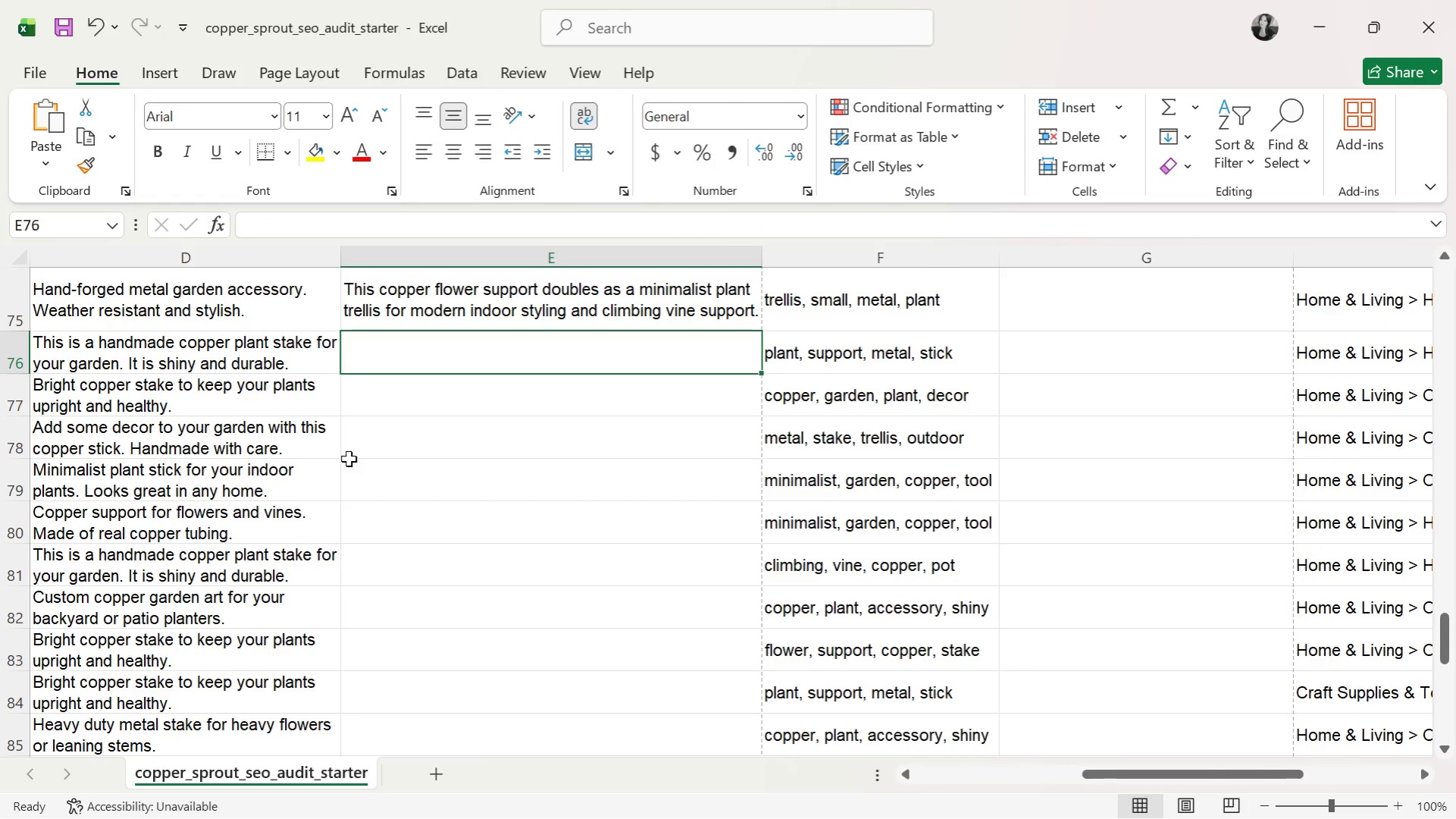 
type(This)
 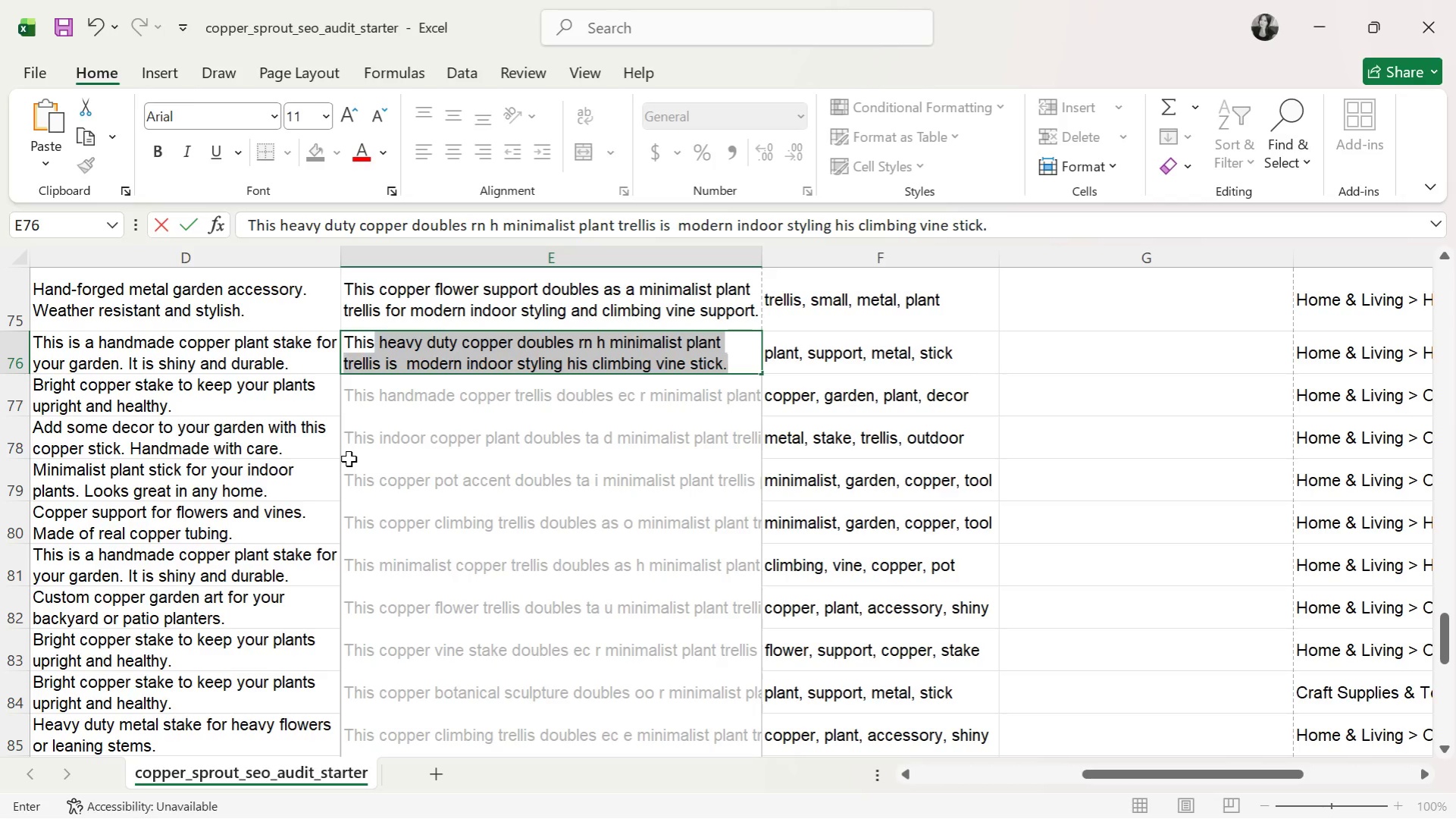 
wait(13.02)
 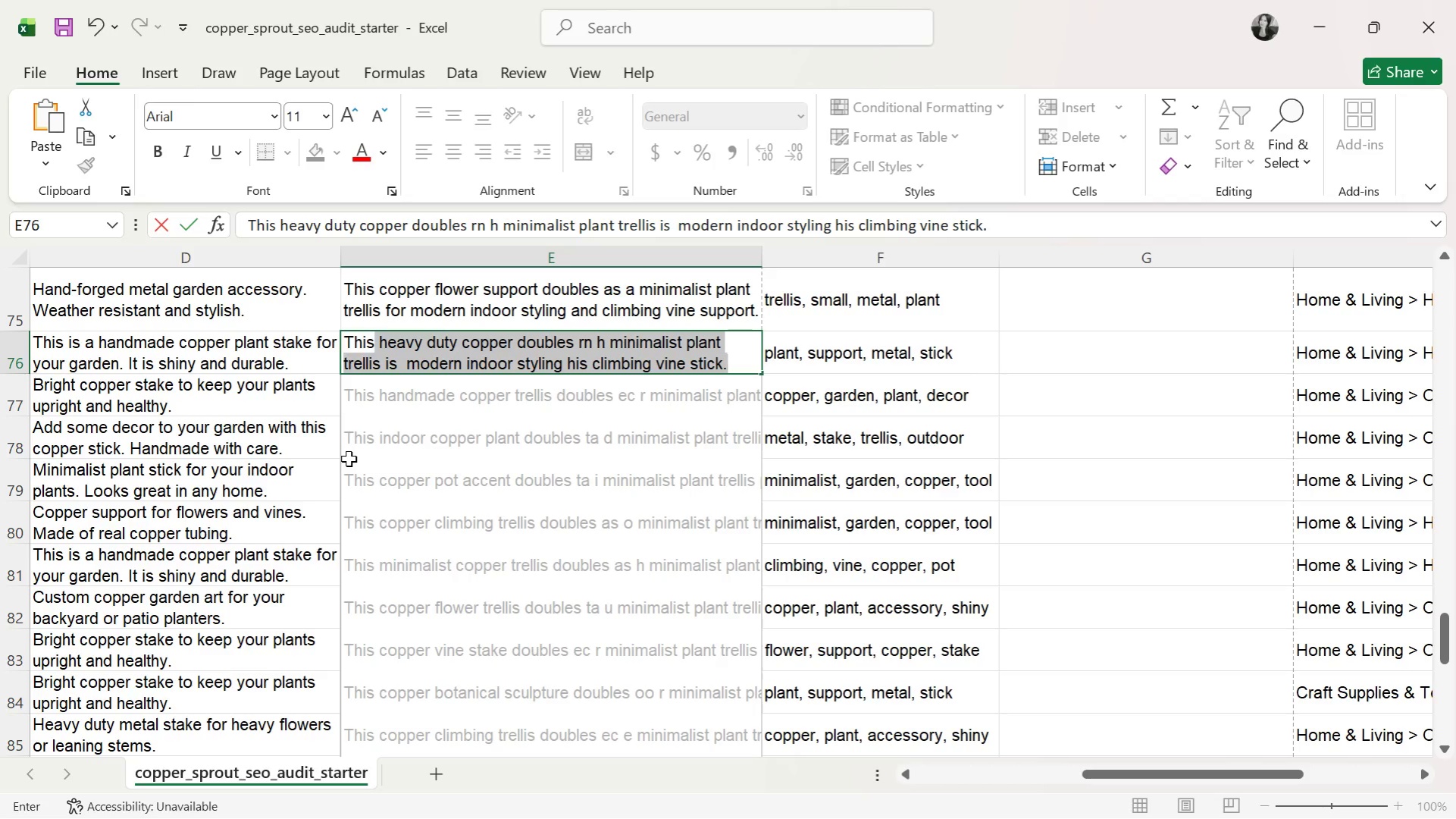 
type( heavy duty copper stake provides modern plant support while enhancingv)
key(Backspace)
type( minimalist botanical decor and indoor jungle styling.)
 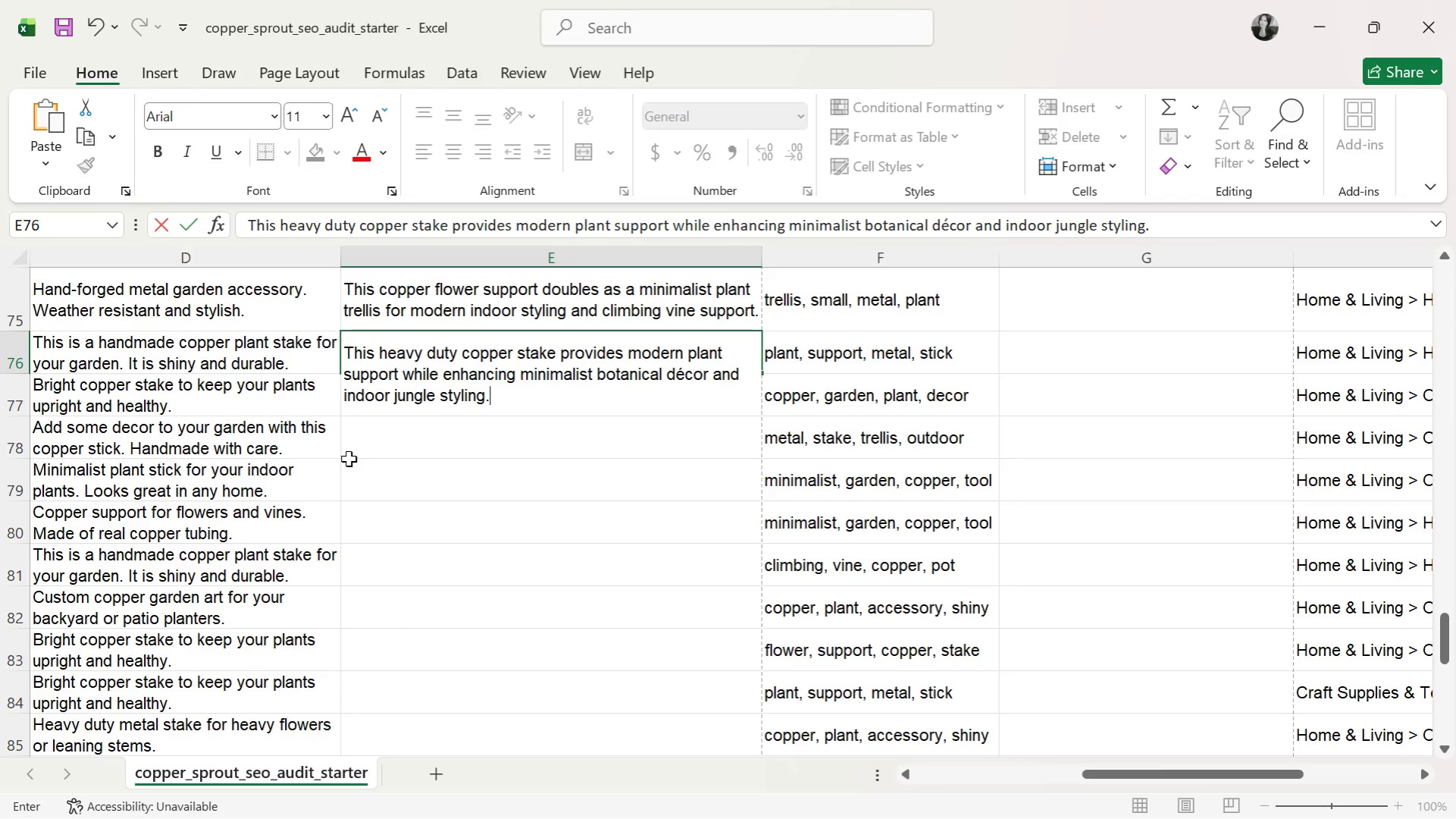 
key(Enter)
 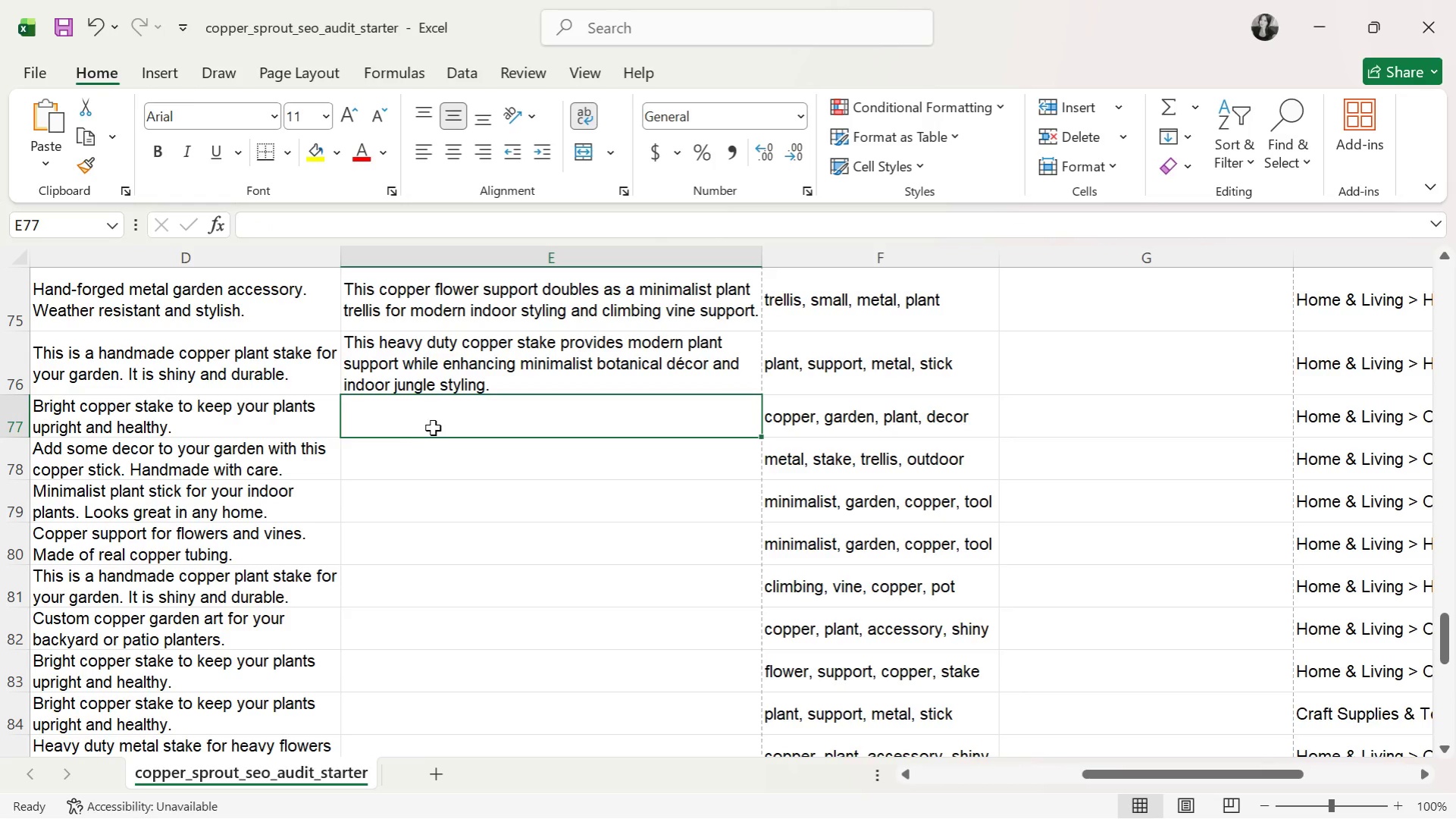 
wait(8.45)
 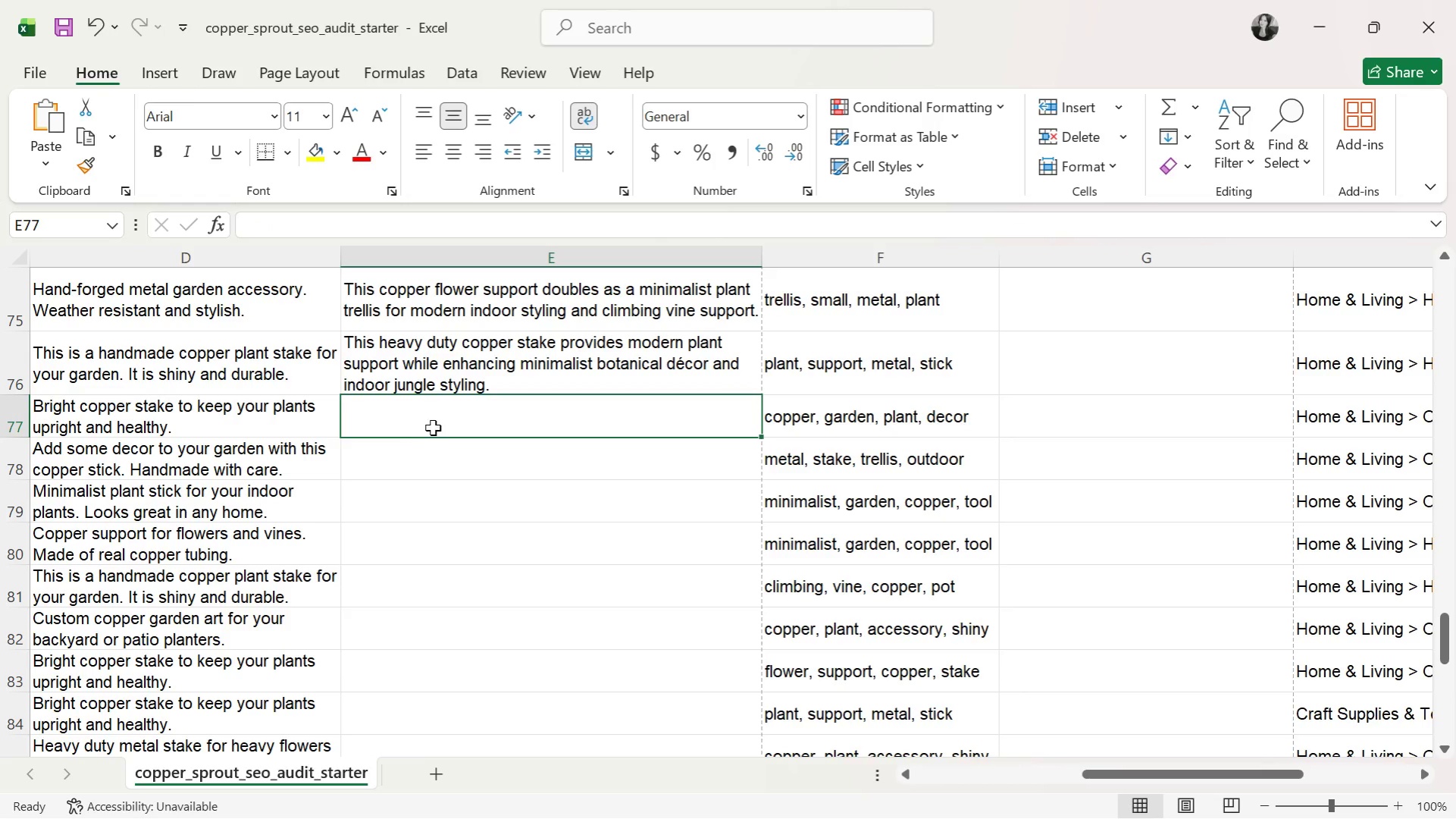 
type(This hand,)
key(Backspace)
type(made ci)
key(Backspace)
type(opper trellis odd)
key(Backspace)
key(Backspace)
type(ffers indoor )
 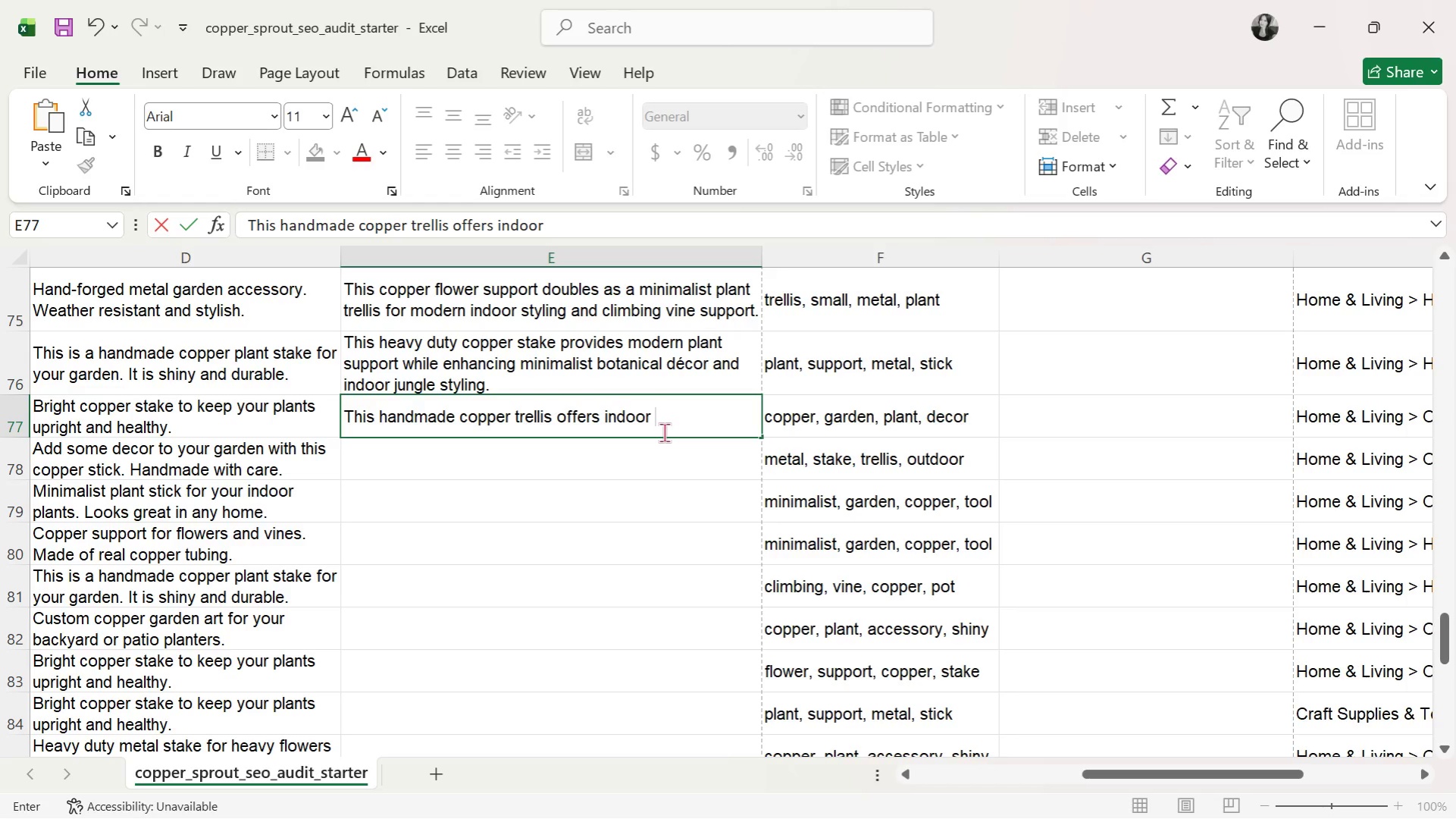 
type(vine support )
 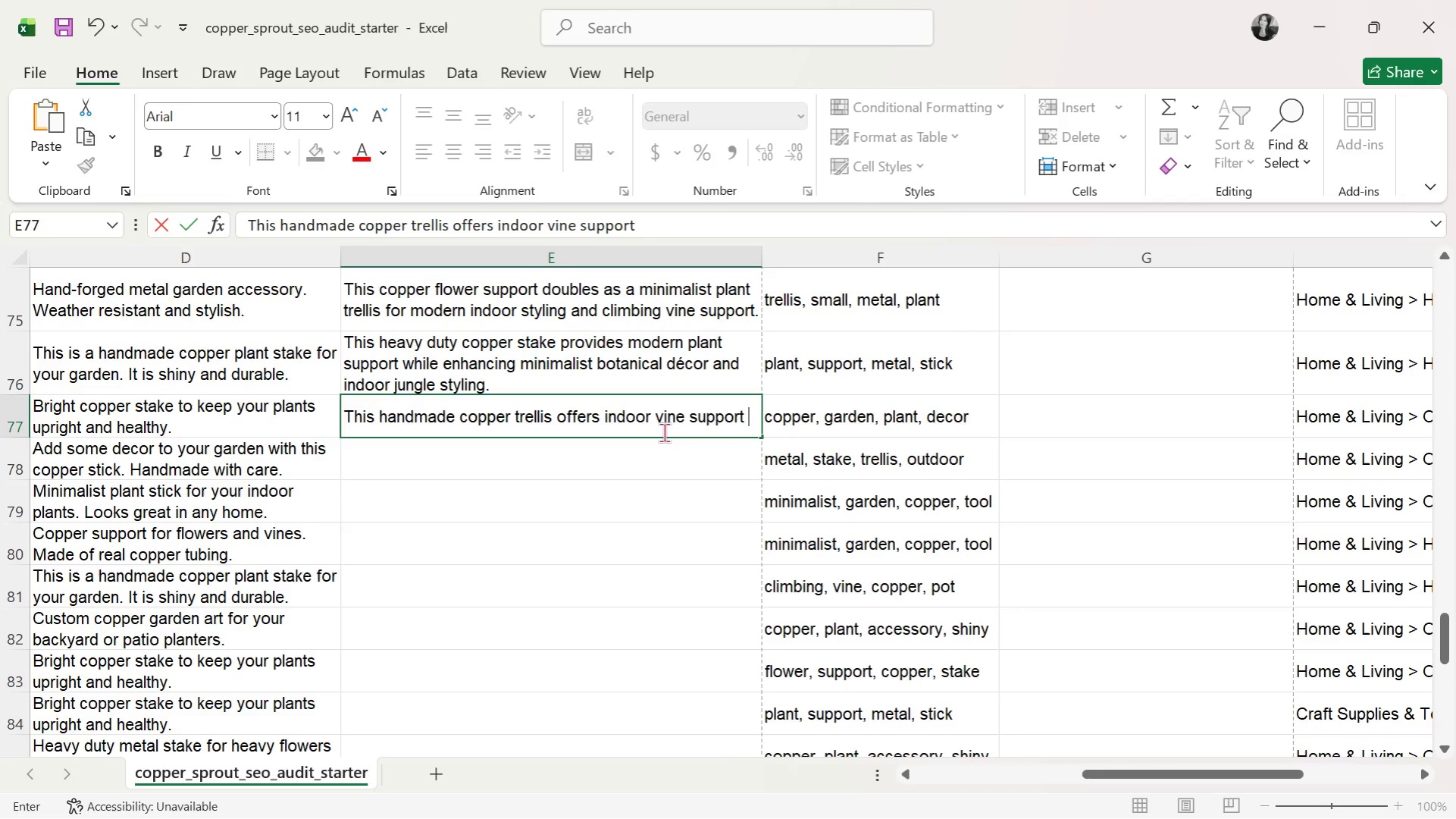 
type(with modern botanical styling for aesthetic plant displays.)
 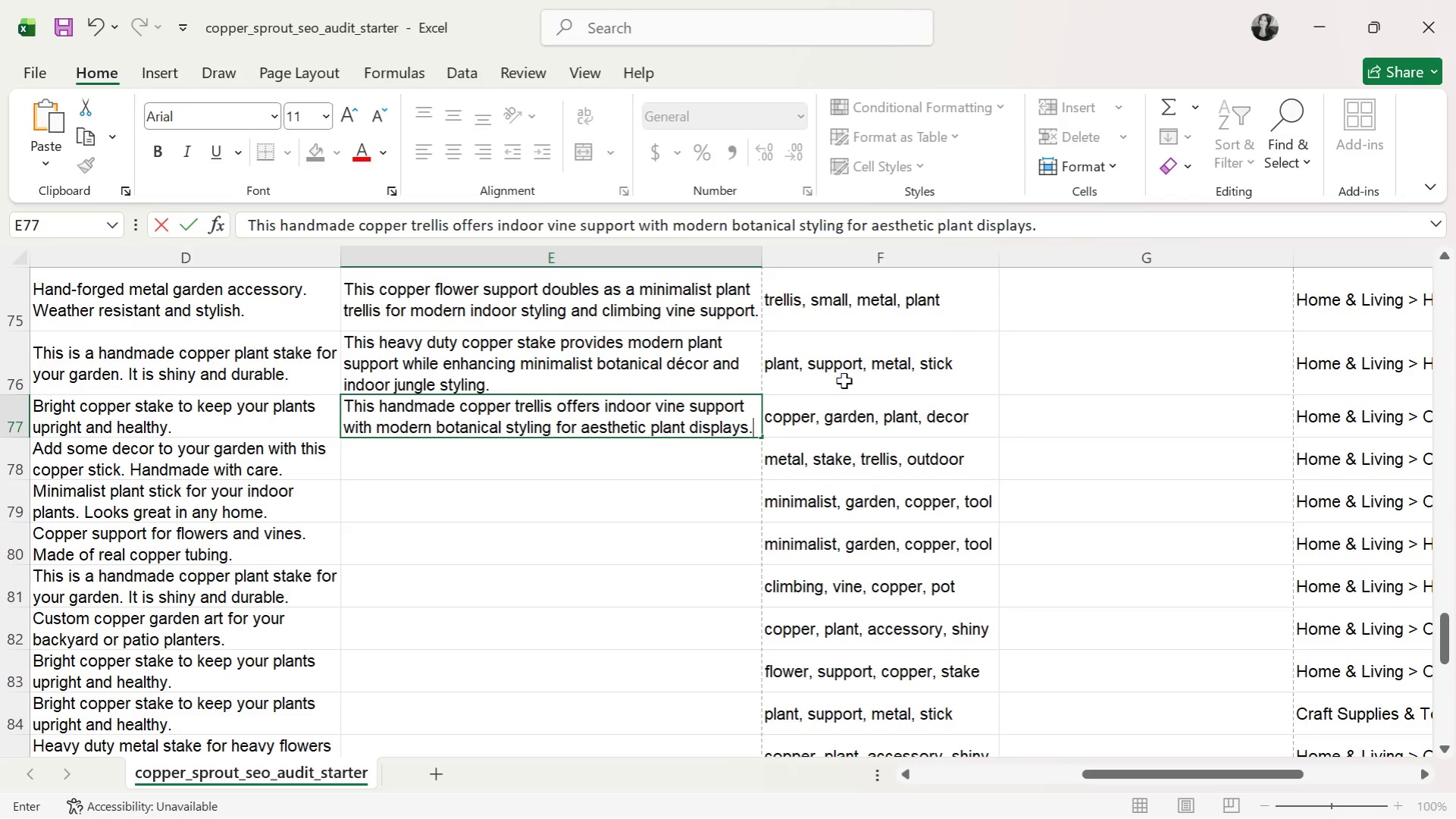 
left_click([853, 547])
 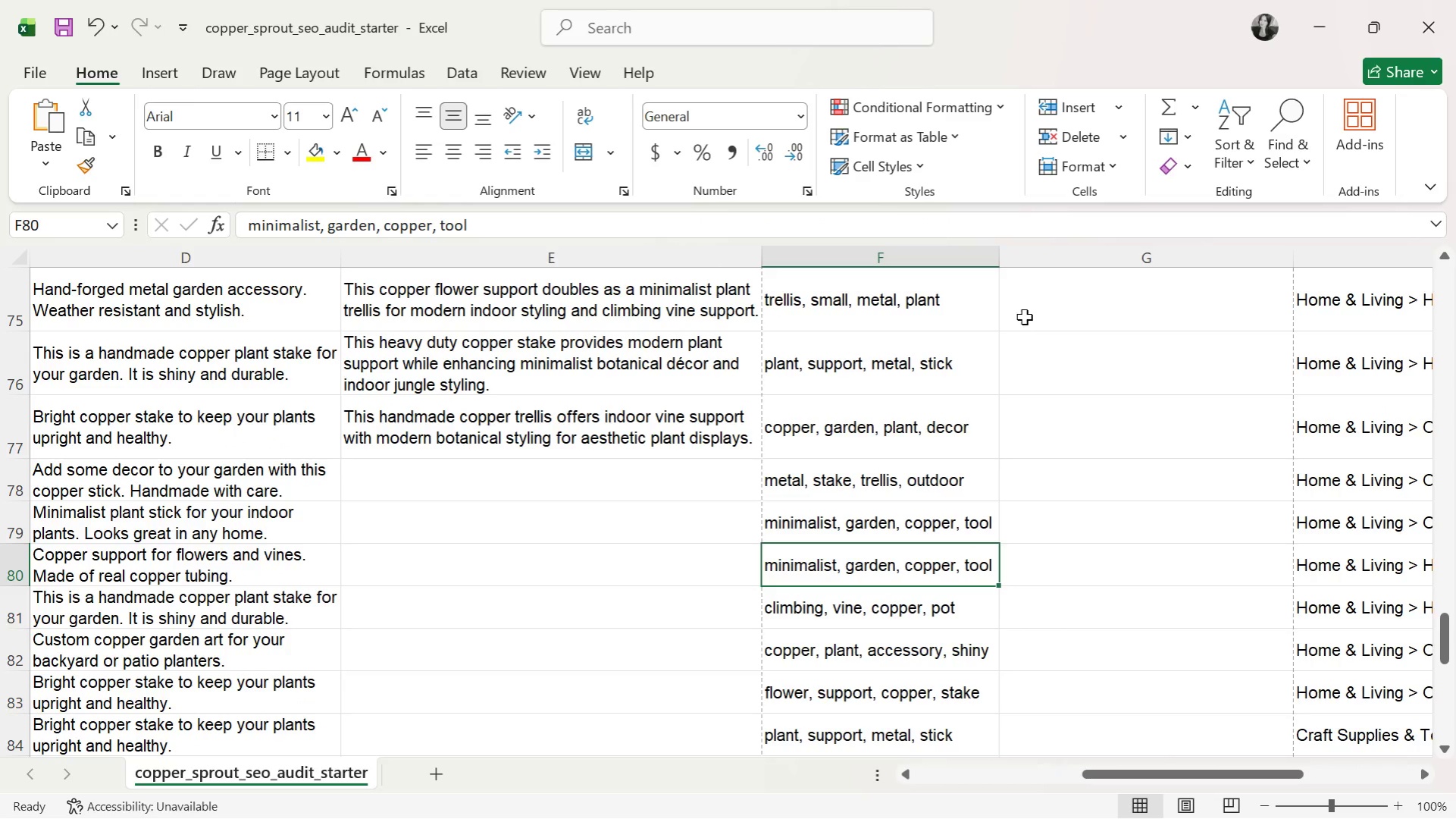 
left_click([1047, 300])
 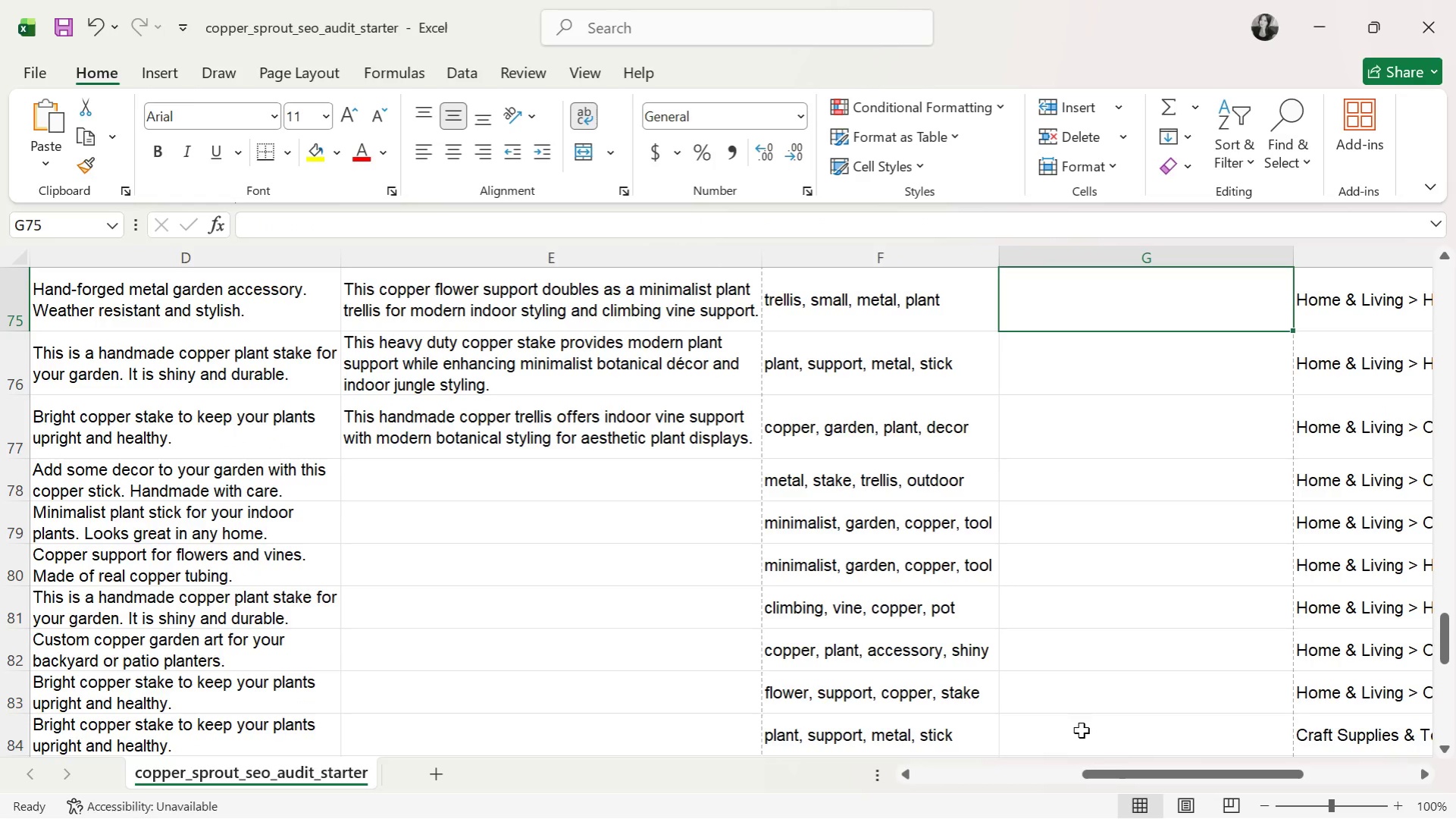 
left_click_drag(start_coordinate=[1108, 767], to_coordinate=[1129, 783])
 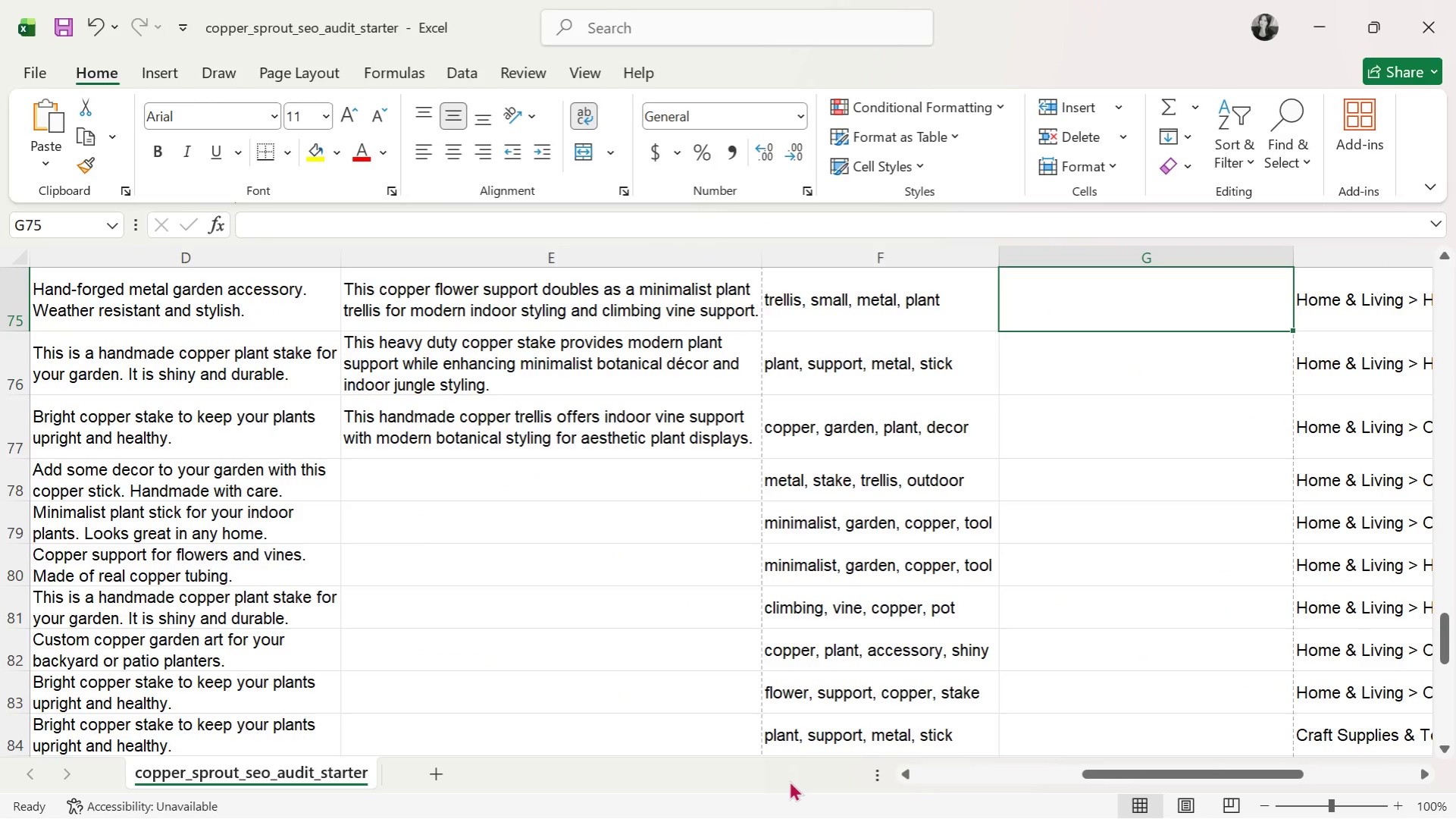 
type(copper flower support, minimi)
key(Backspace)
type(alist plan )
key(Backspace)
type(t trellis, modern indoor styling, mostera support, climbing ci)
key(Backspace)
key(Backspace)
type(vine stake, aesthetic propagation, propg)
key(Backspace)
type(agation station decor, )
 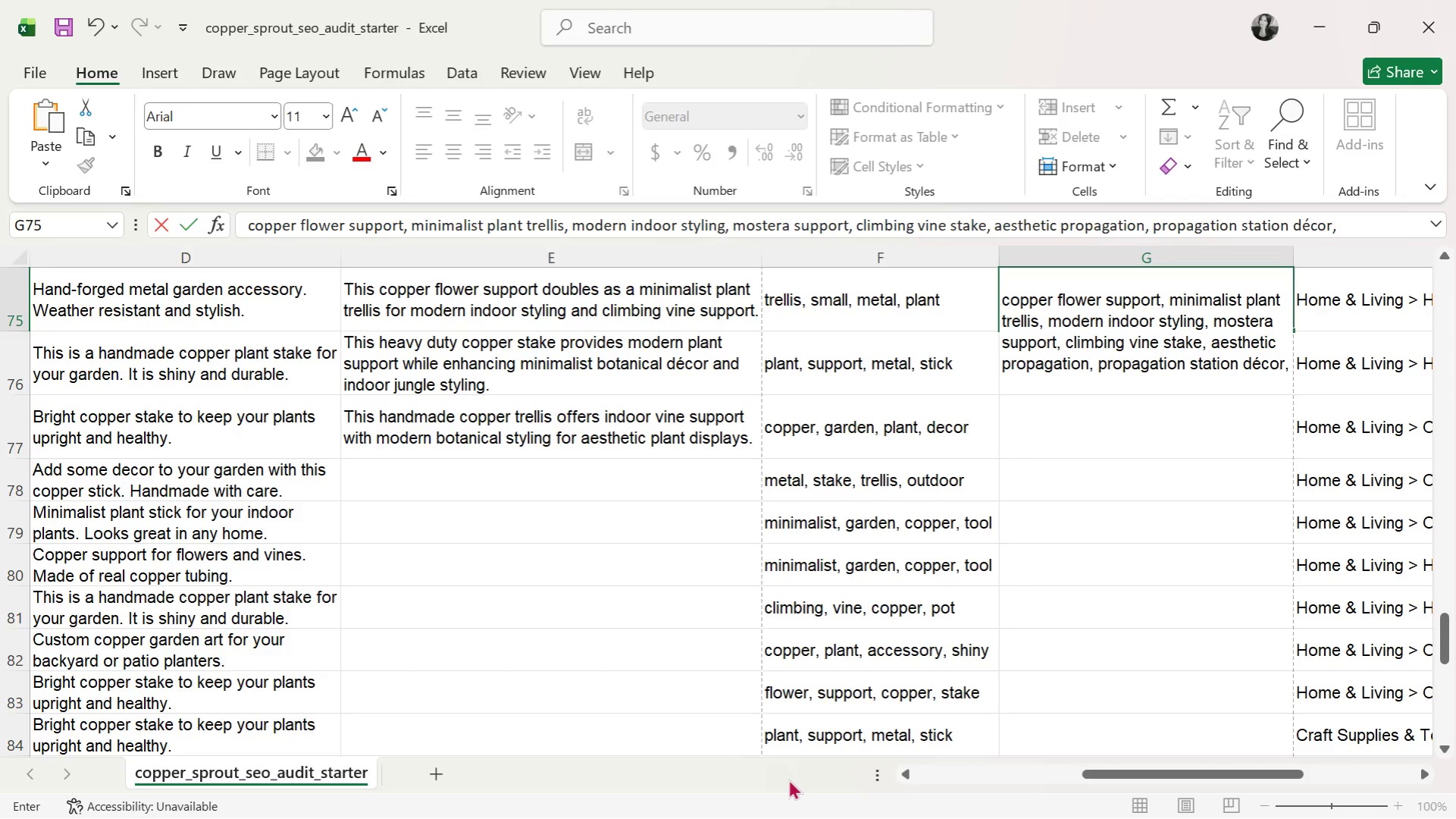 
type(copper botanical decor, handmade copper support)
 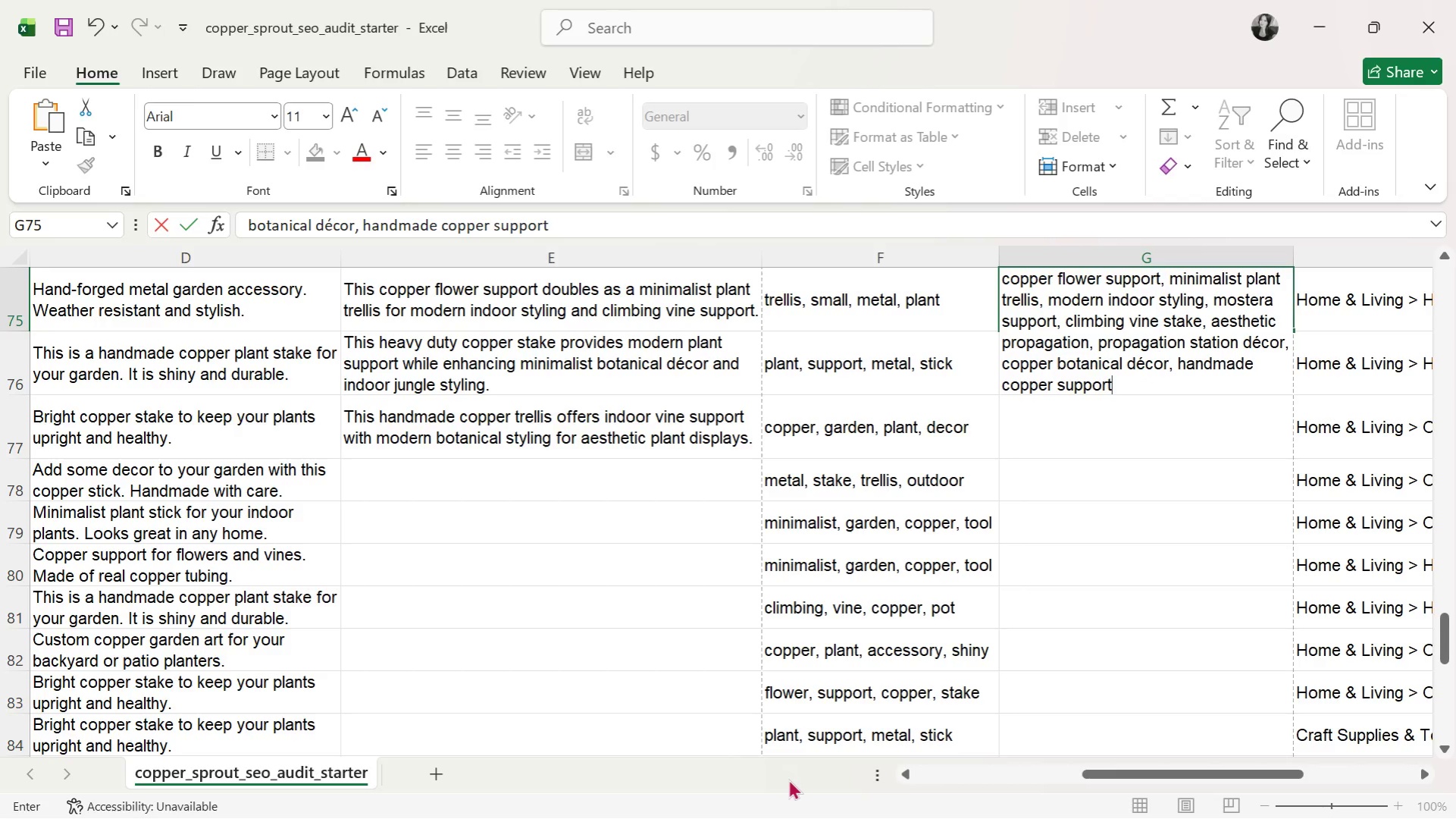 
type(, )
key(Backspace)
type( plant lover gift, indoor jungle styling, )
 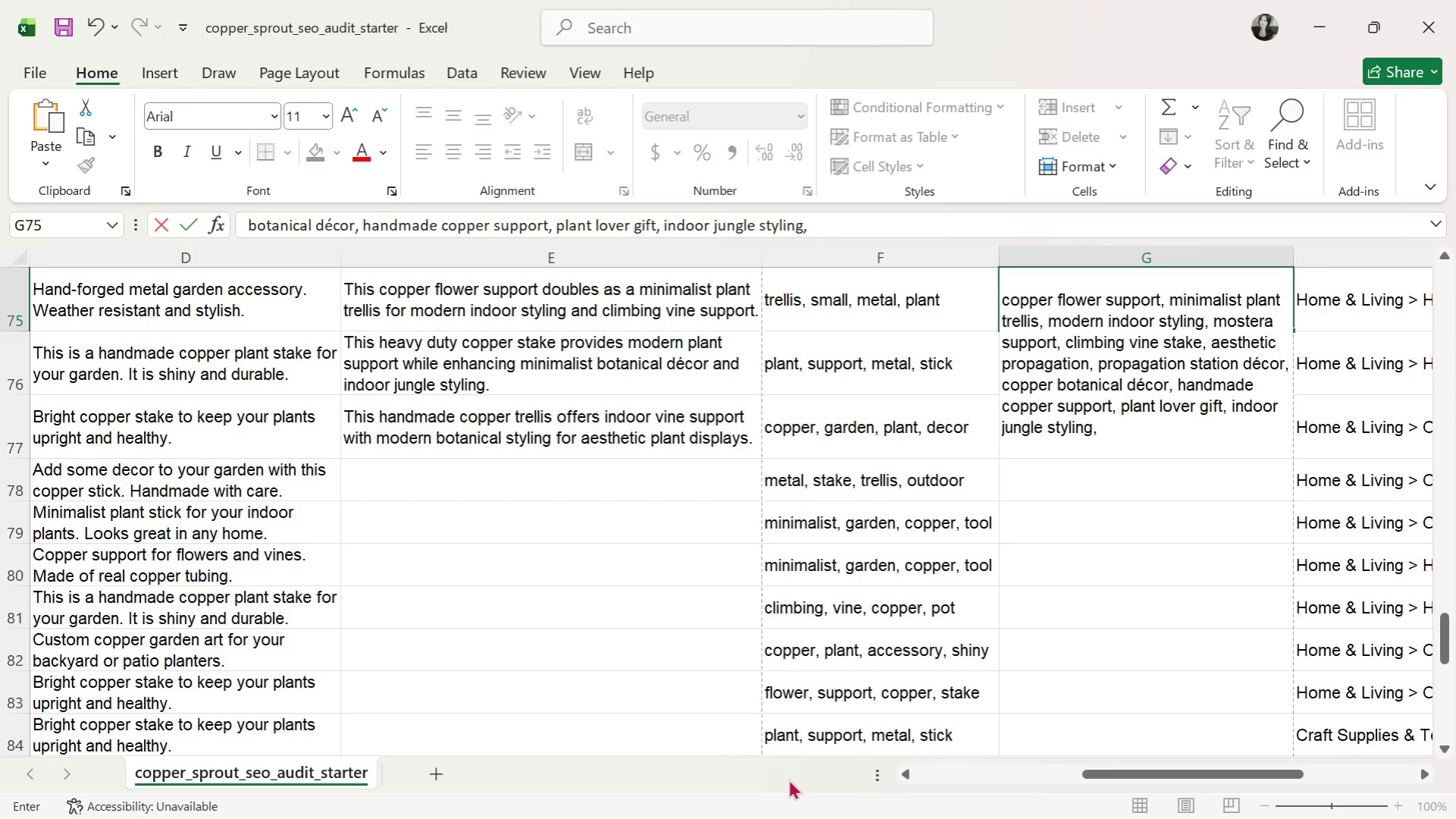 
type(botanical shelf decor, indoor plant support)
 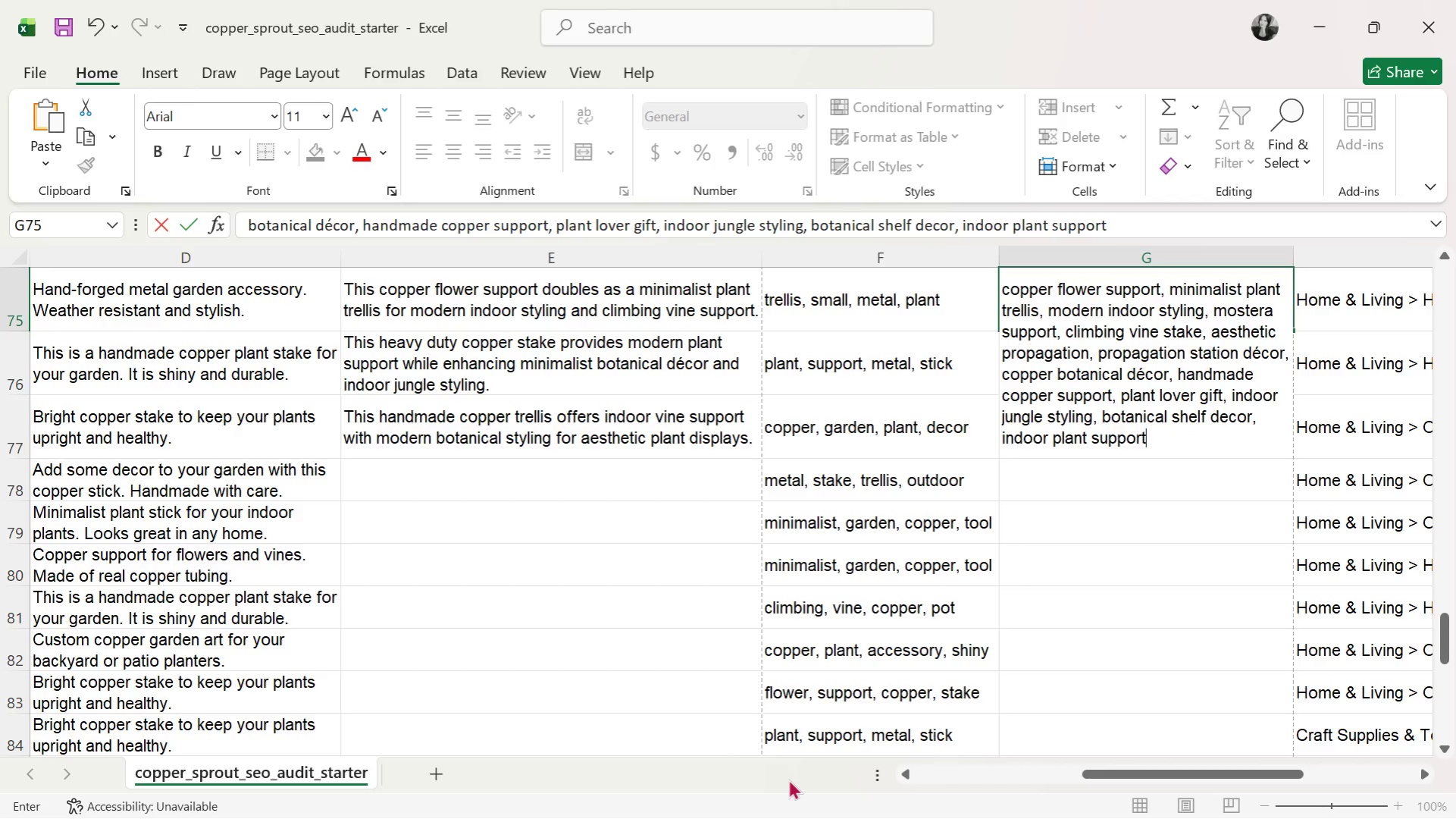 
key(Enter)
 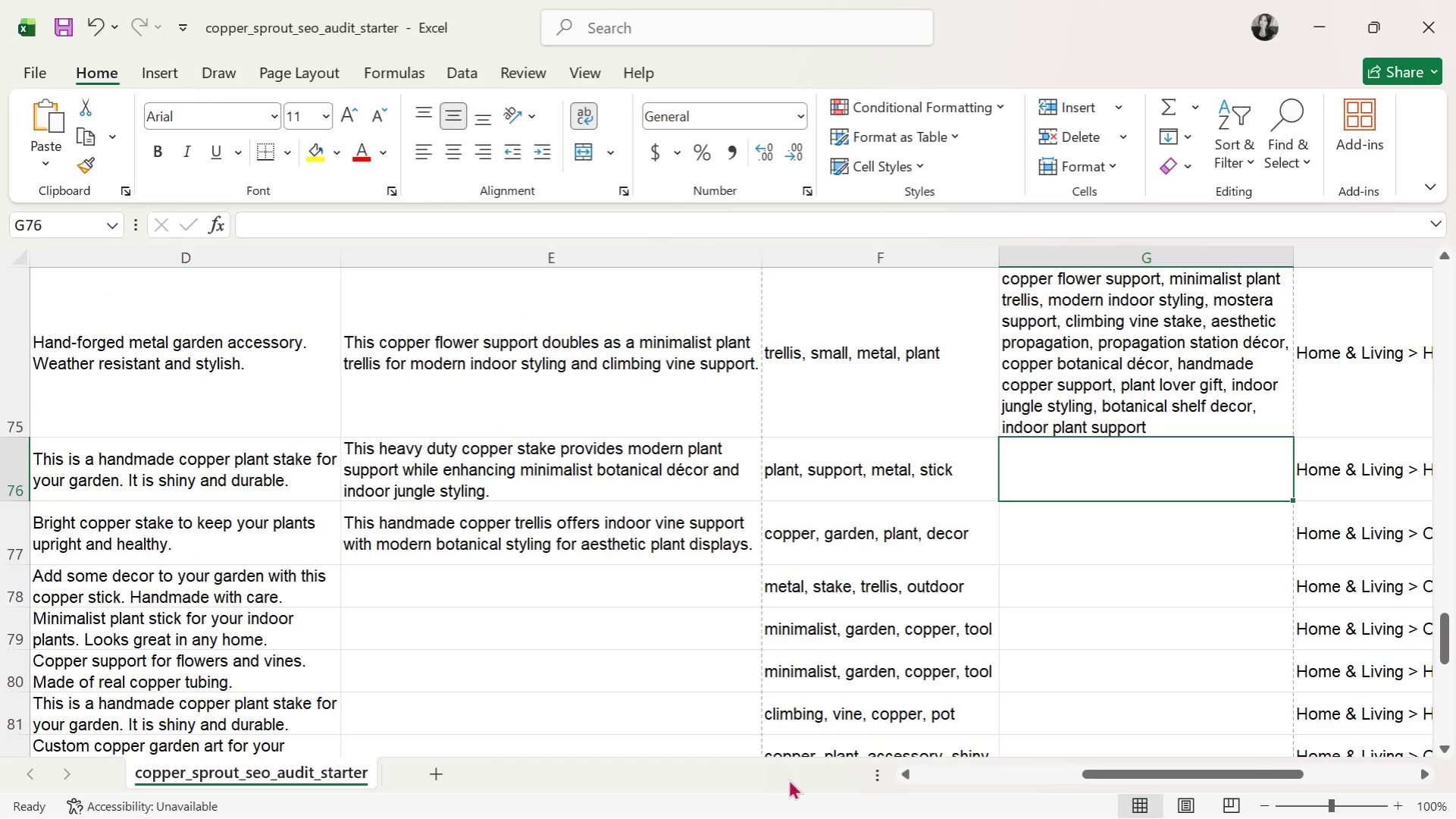 
wait(14.76)
 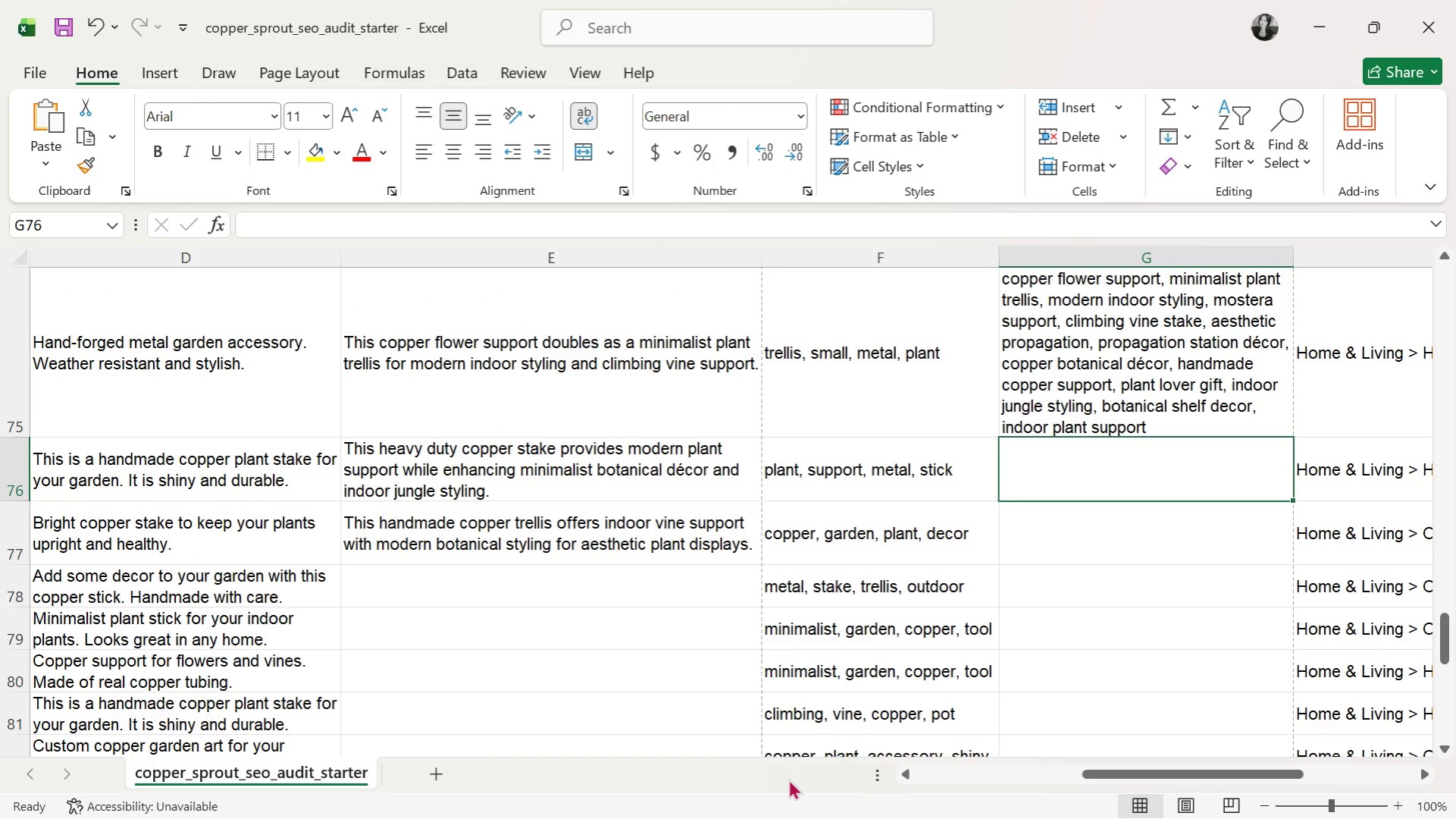 
type(he)
 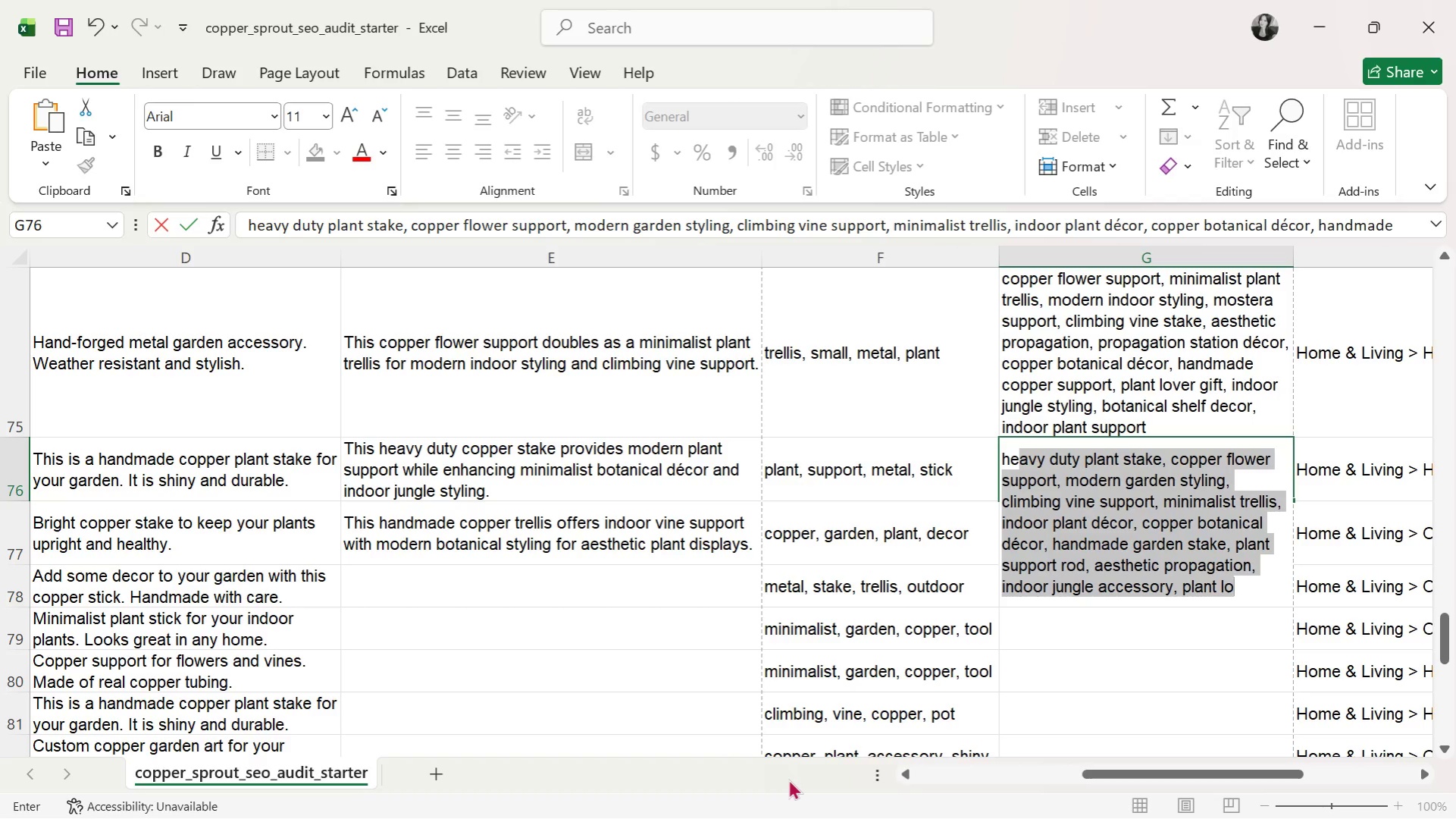 
wait(11.02)
 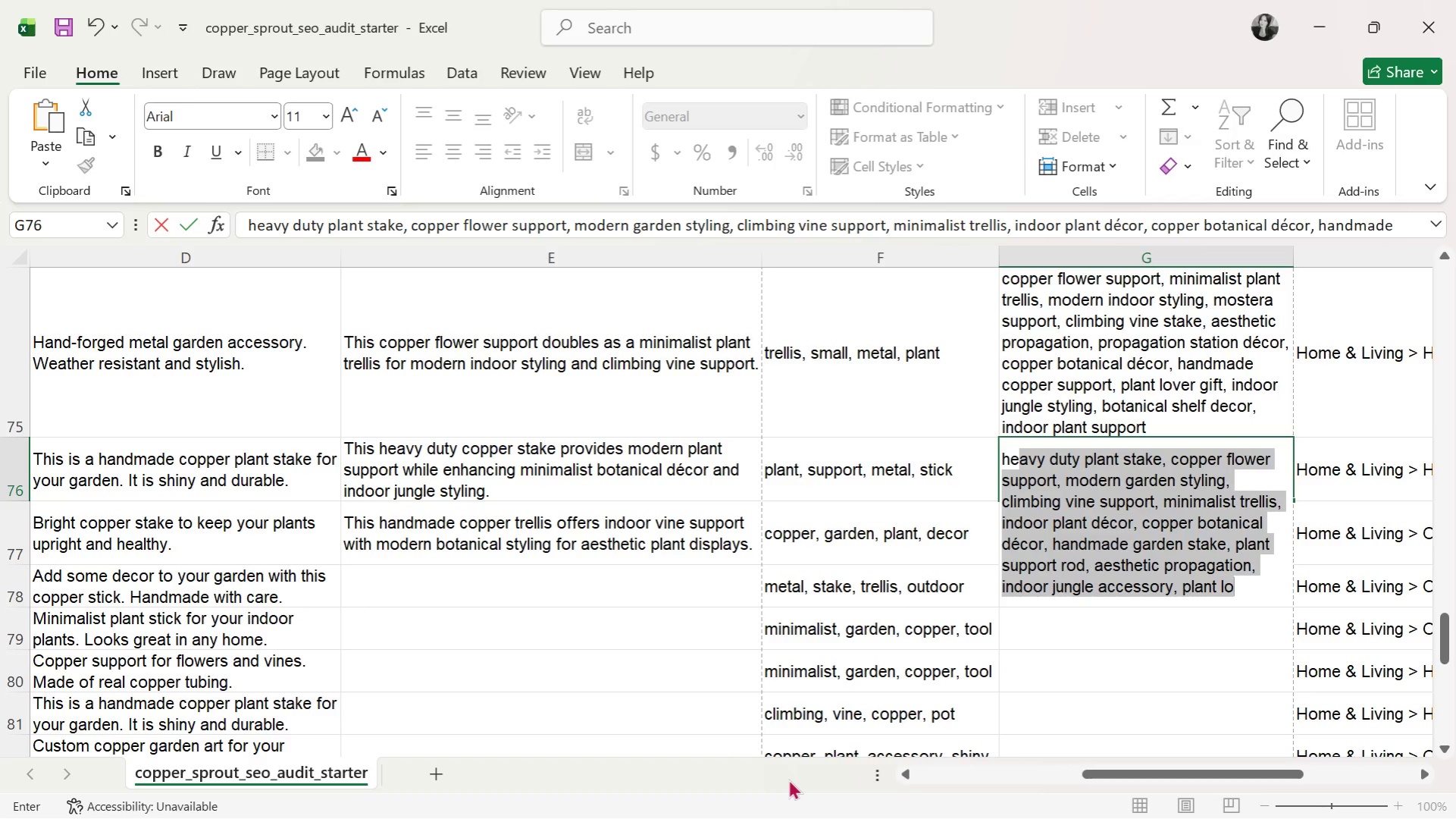 
type(avy duty copper stake, modern plant support, minimalist botanical decor, monstera support, climbing vine support, aestht)
key(Backspace)
type(etic )
 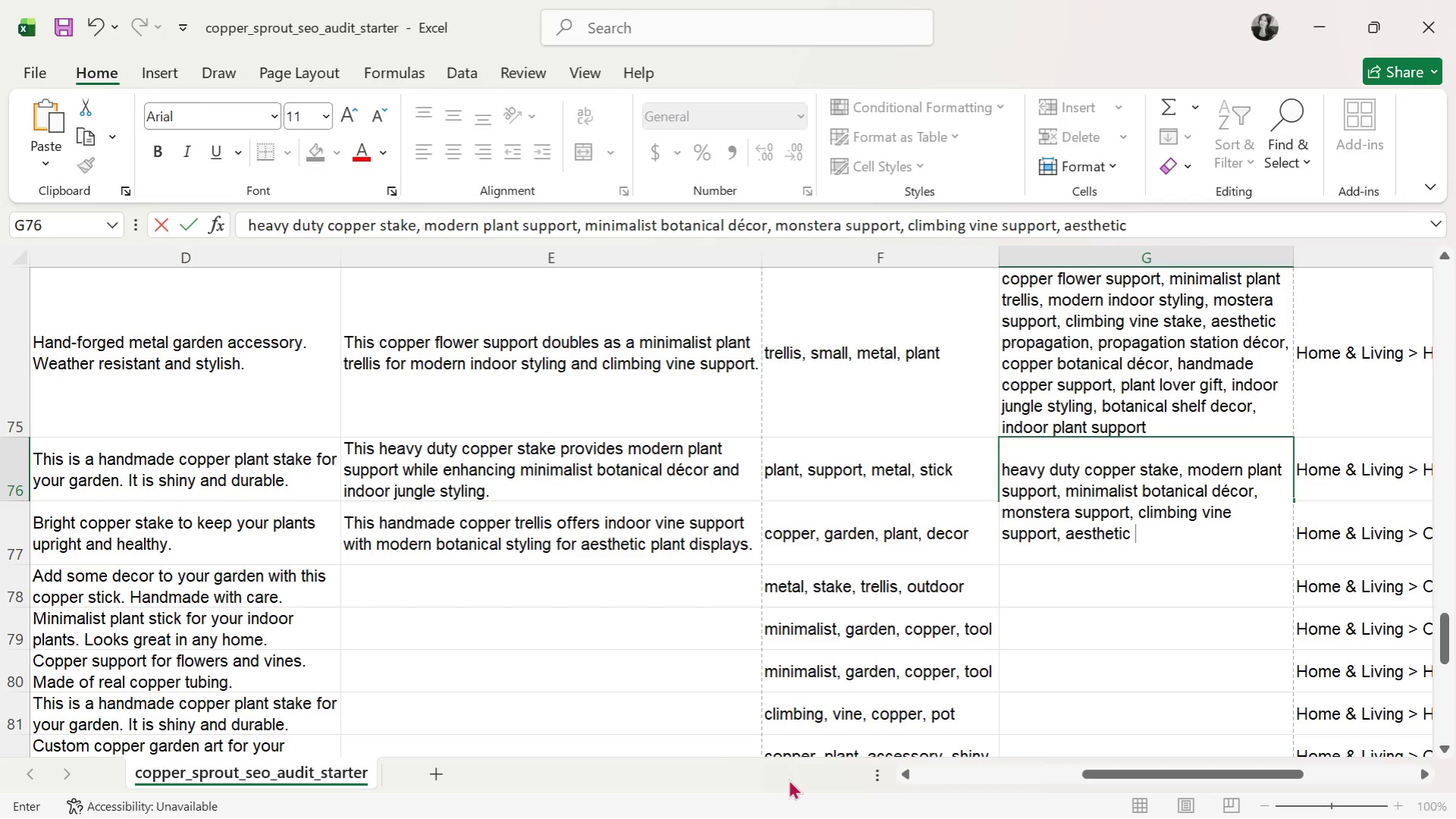 
type(propagation, indoor jungle decor, )
 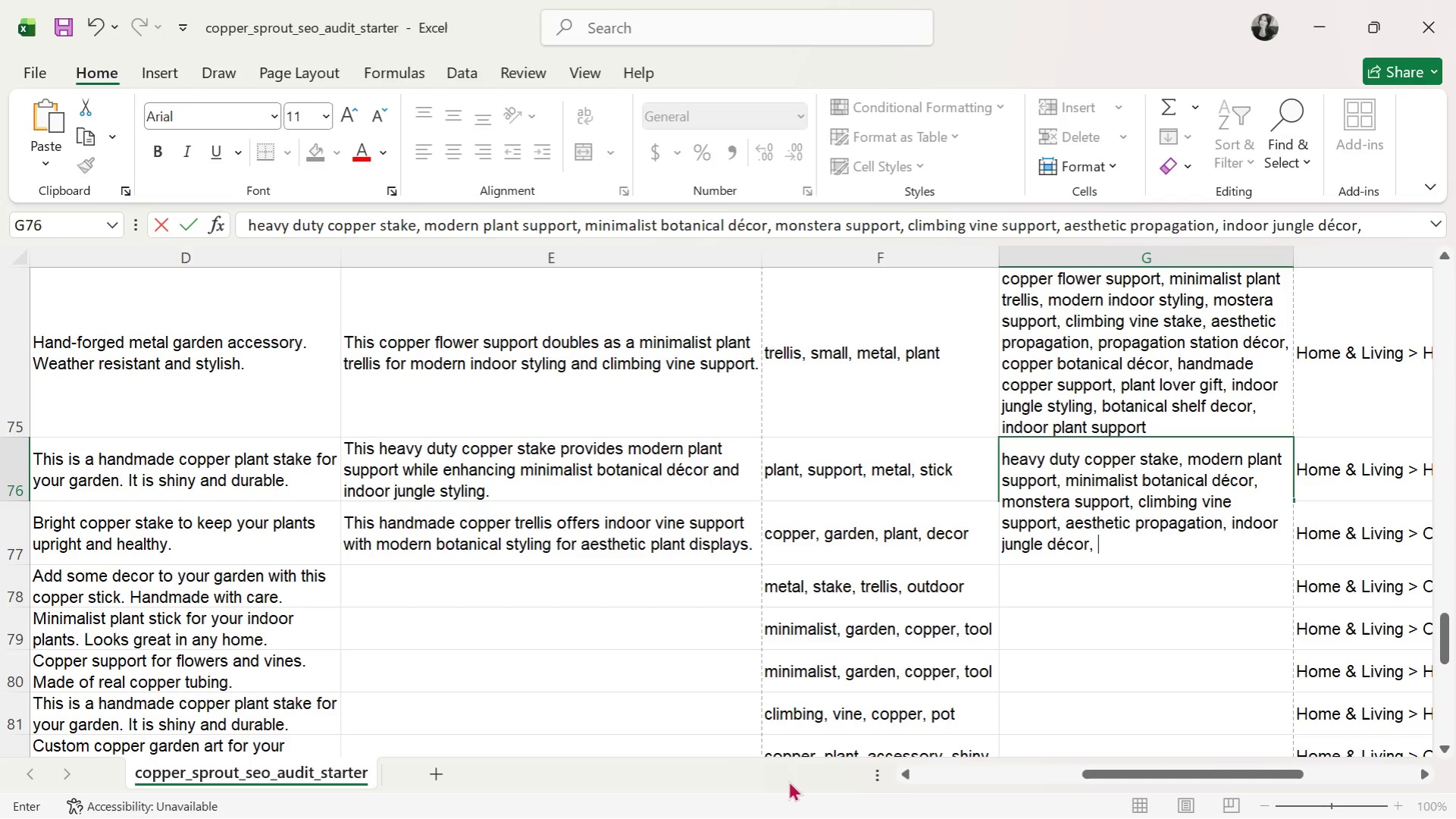 
type(propagation indoor jungle, )
 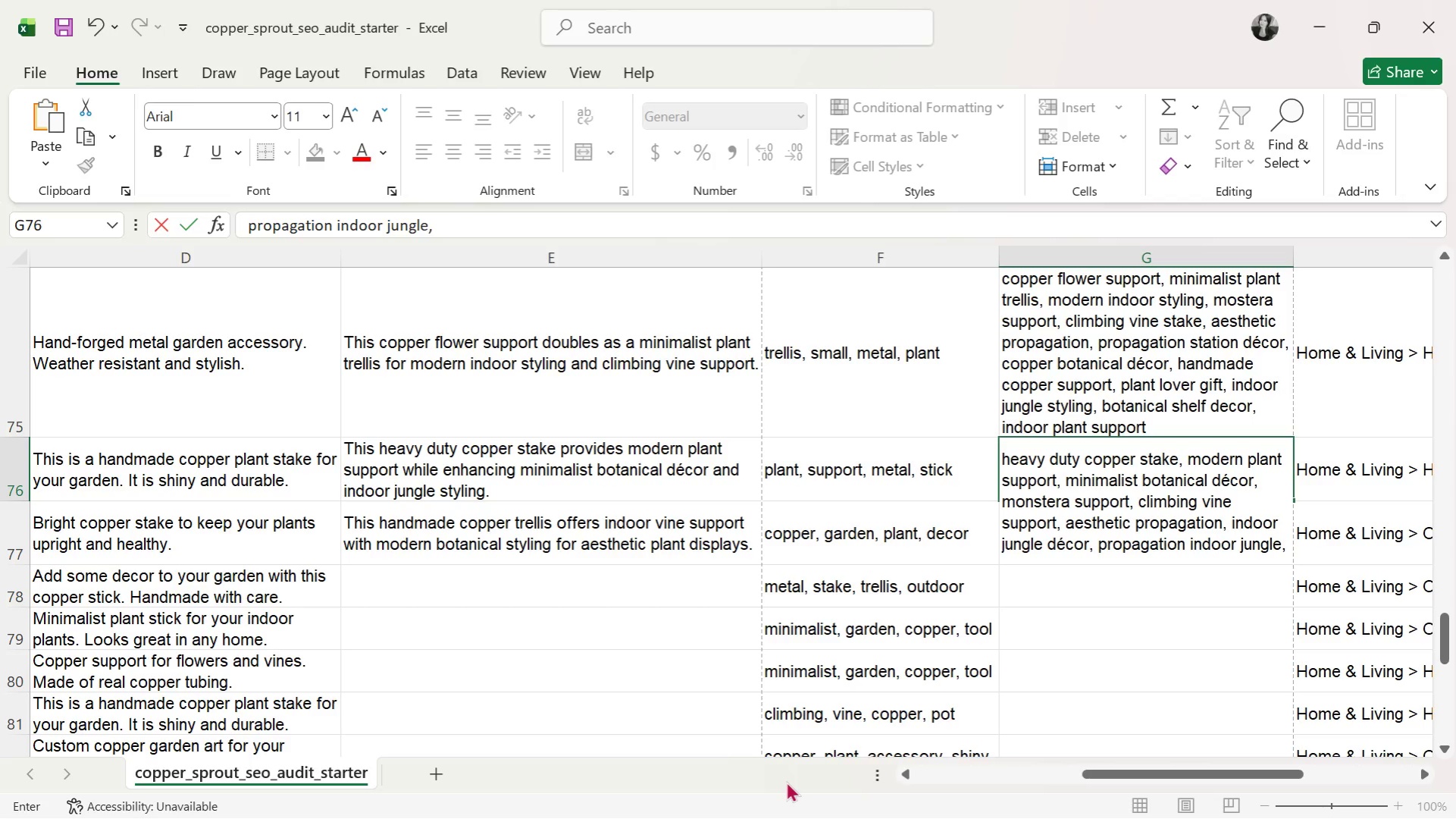 
wait(8.59)
 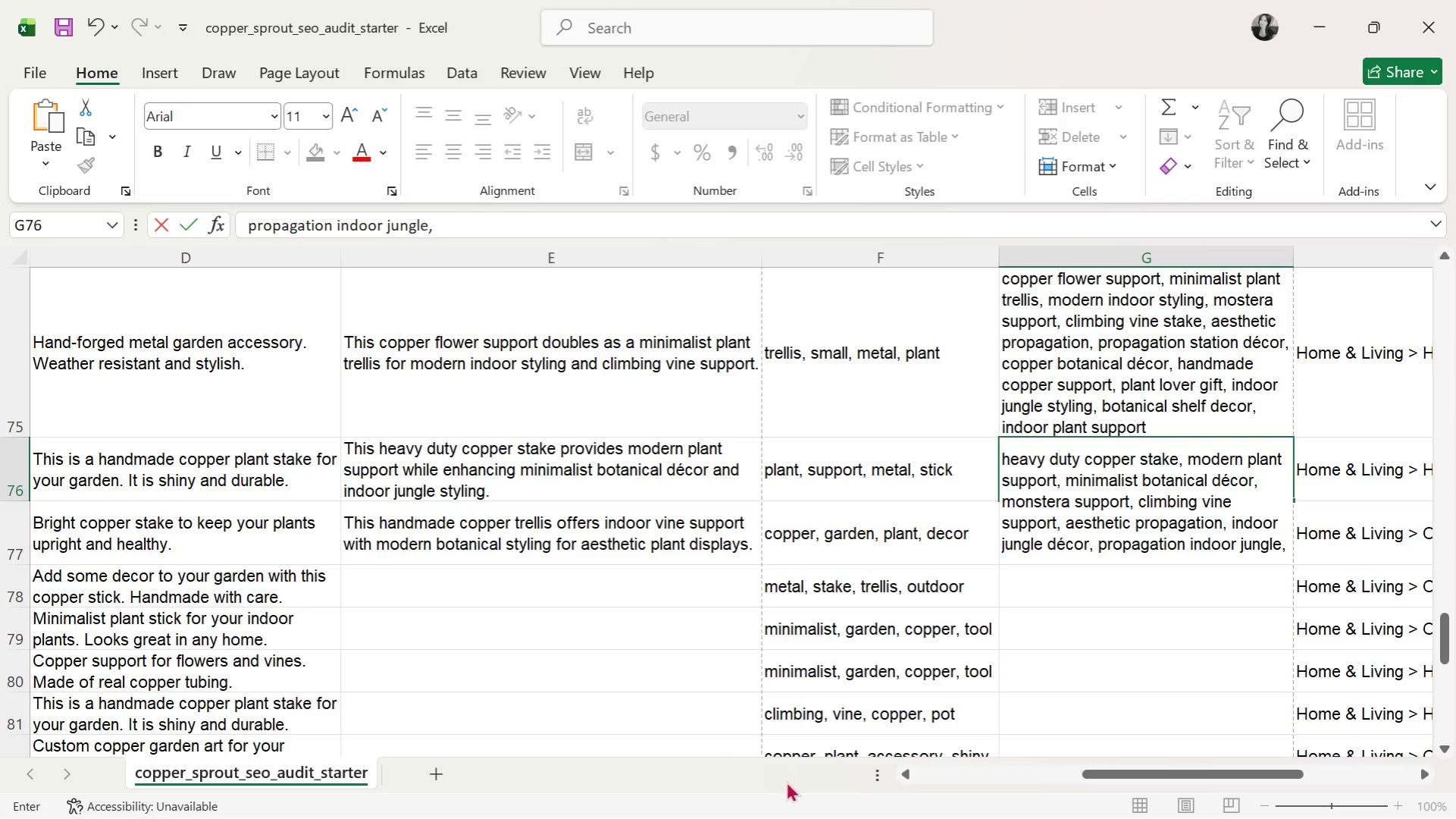 
key(Backspace)
key(Backspace)
type( decor, propagta)
key(Backspace)
key(Backspace)
type(ation )
 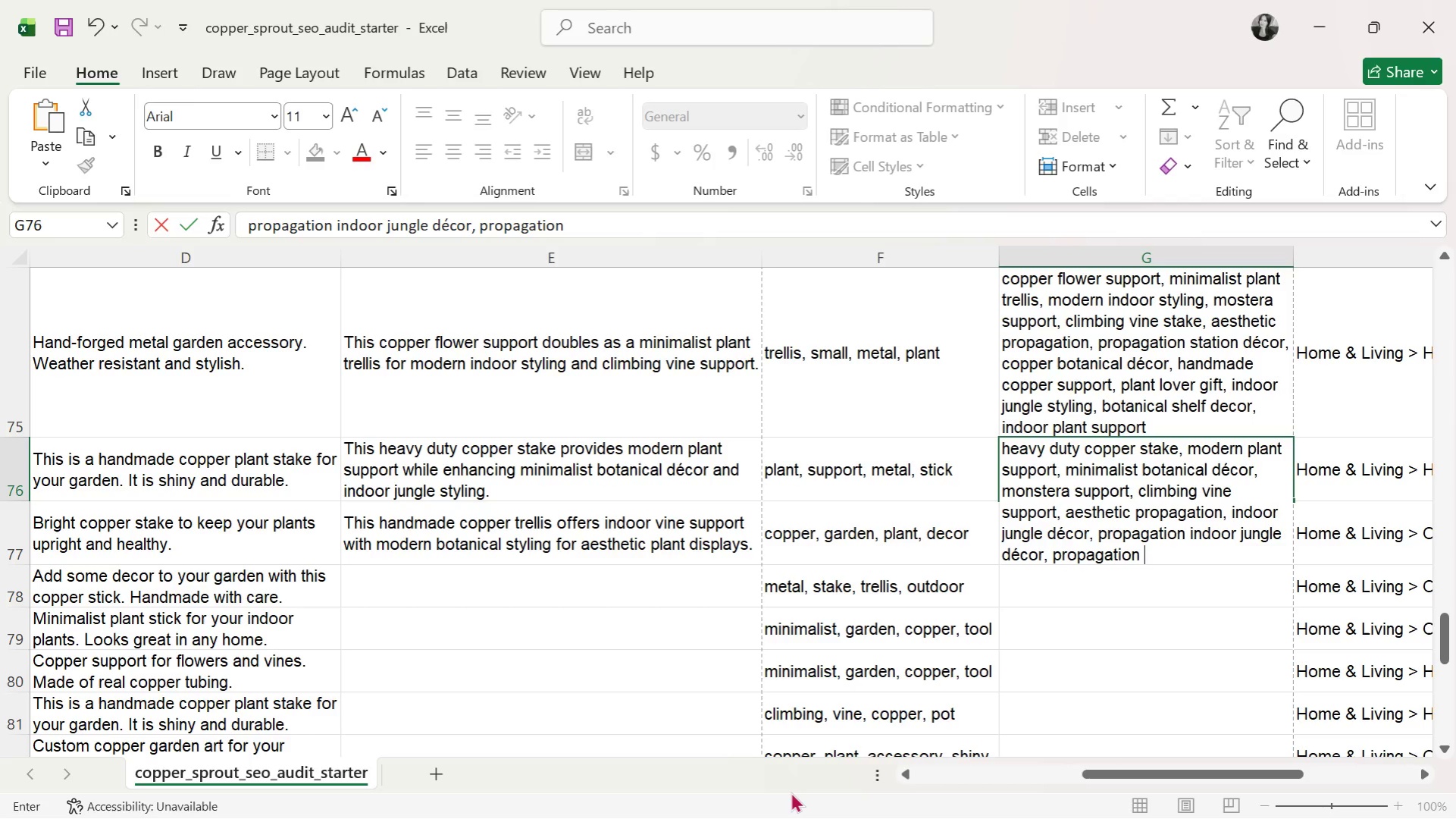 
wait(5.73)
 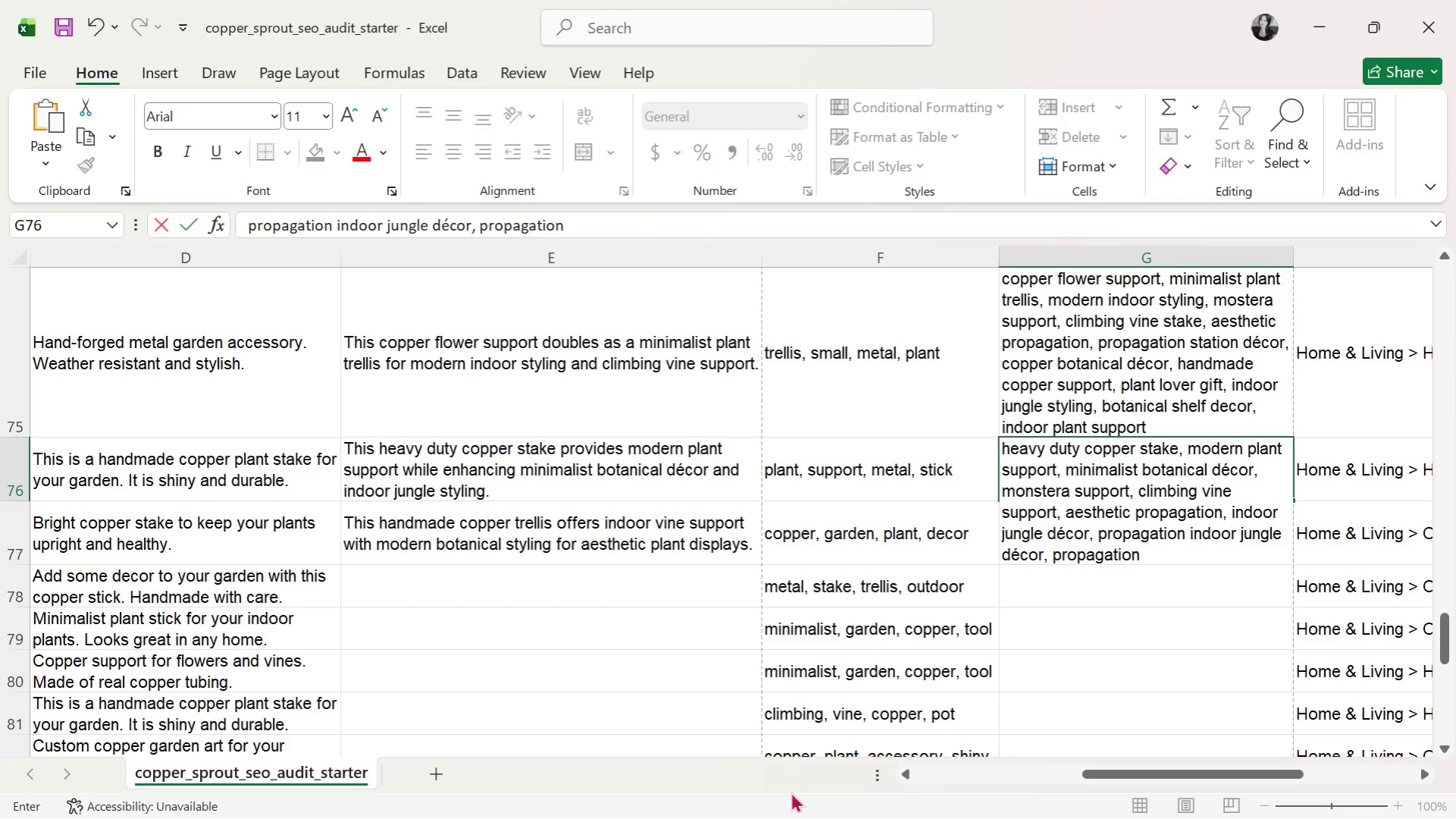 
type(station accessory, handmade copper support)
 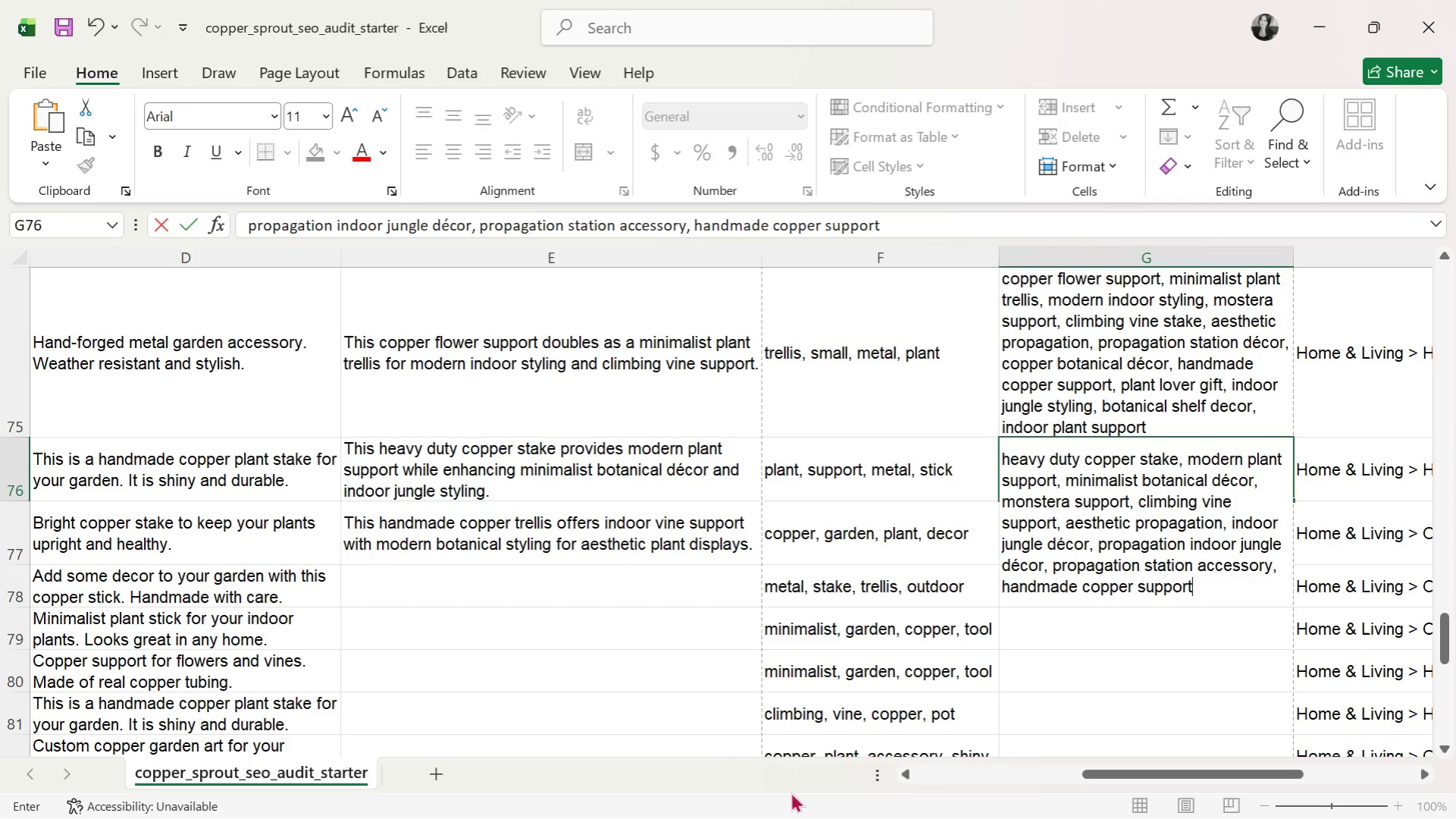 
type(, plant ;)
key(Backspace)
type(lover gift, botanical shelf styling )
key(Backspace)
type(, copper garden art, indoor plant styling)
 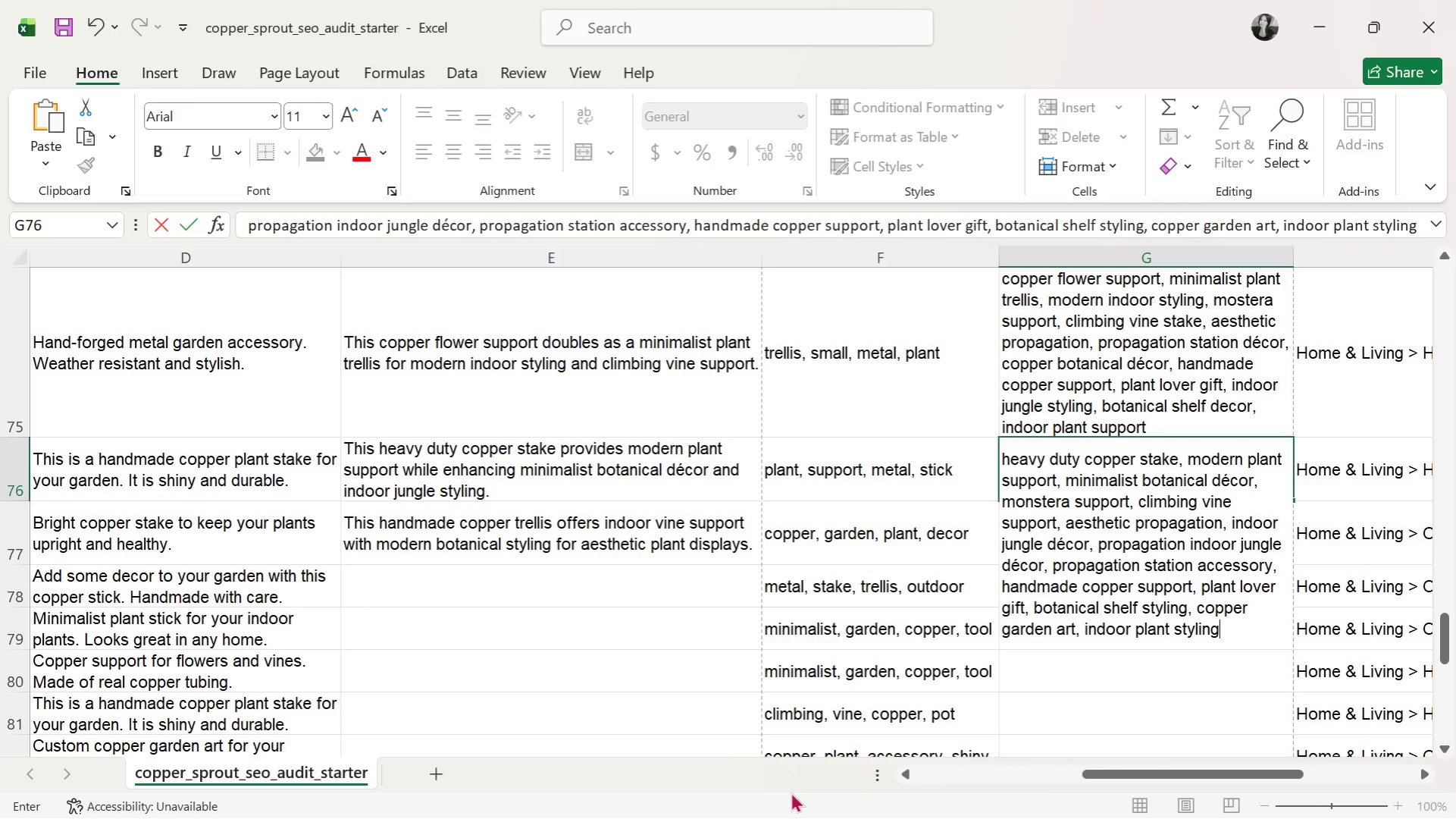 
key(Enter)
 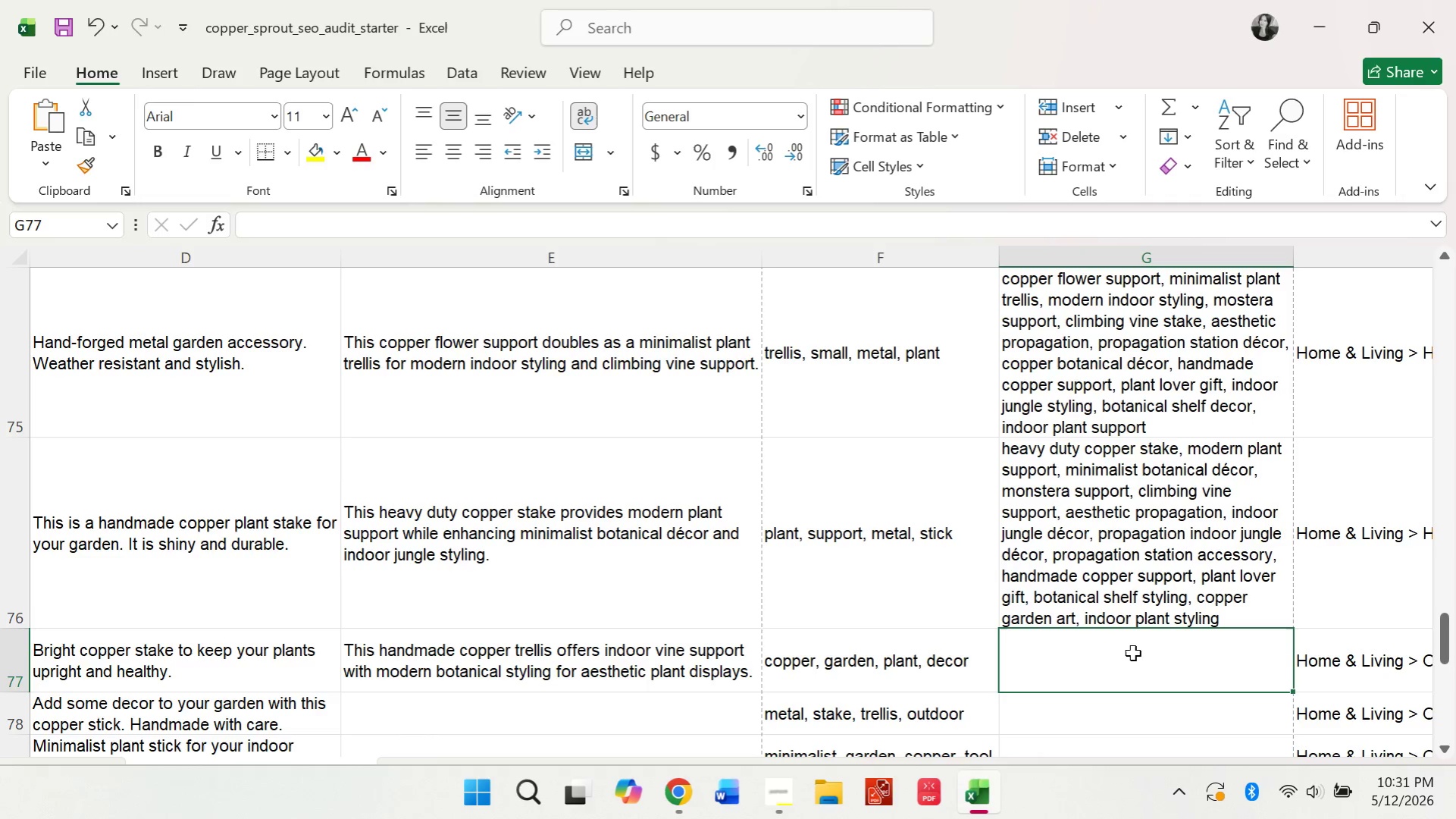 
wait(6.39)
 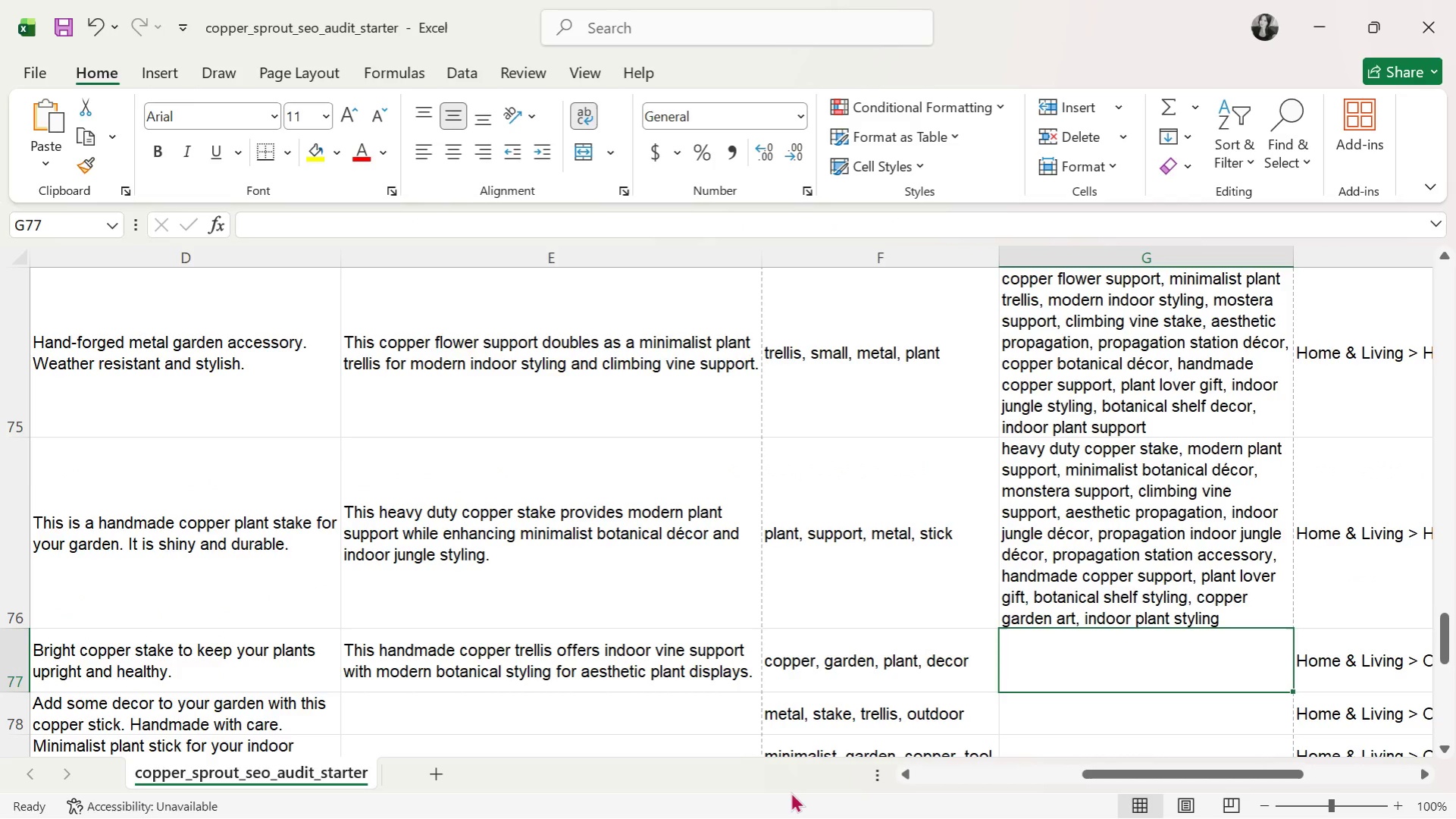 
type(handmade copper trellis, indoor vine support, modern botanical styling, monstera support, climbing vine support, aesthetic propagation, indoor jungle decor, propagation station accessory, coppr)
key(Backspace)
type(er botanical shelf styling)
 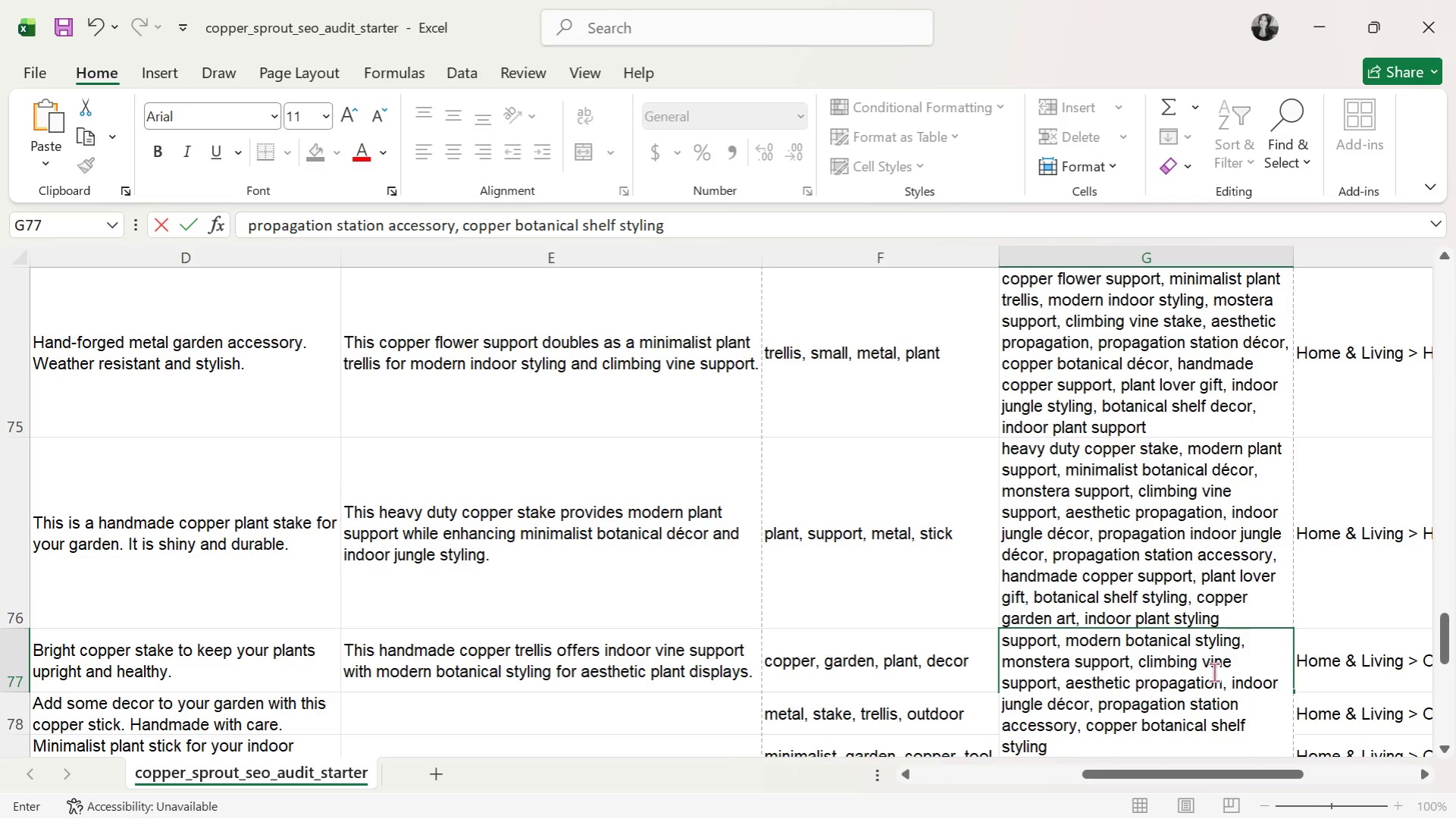 
wait(27.3)
 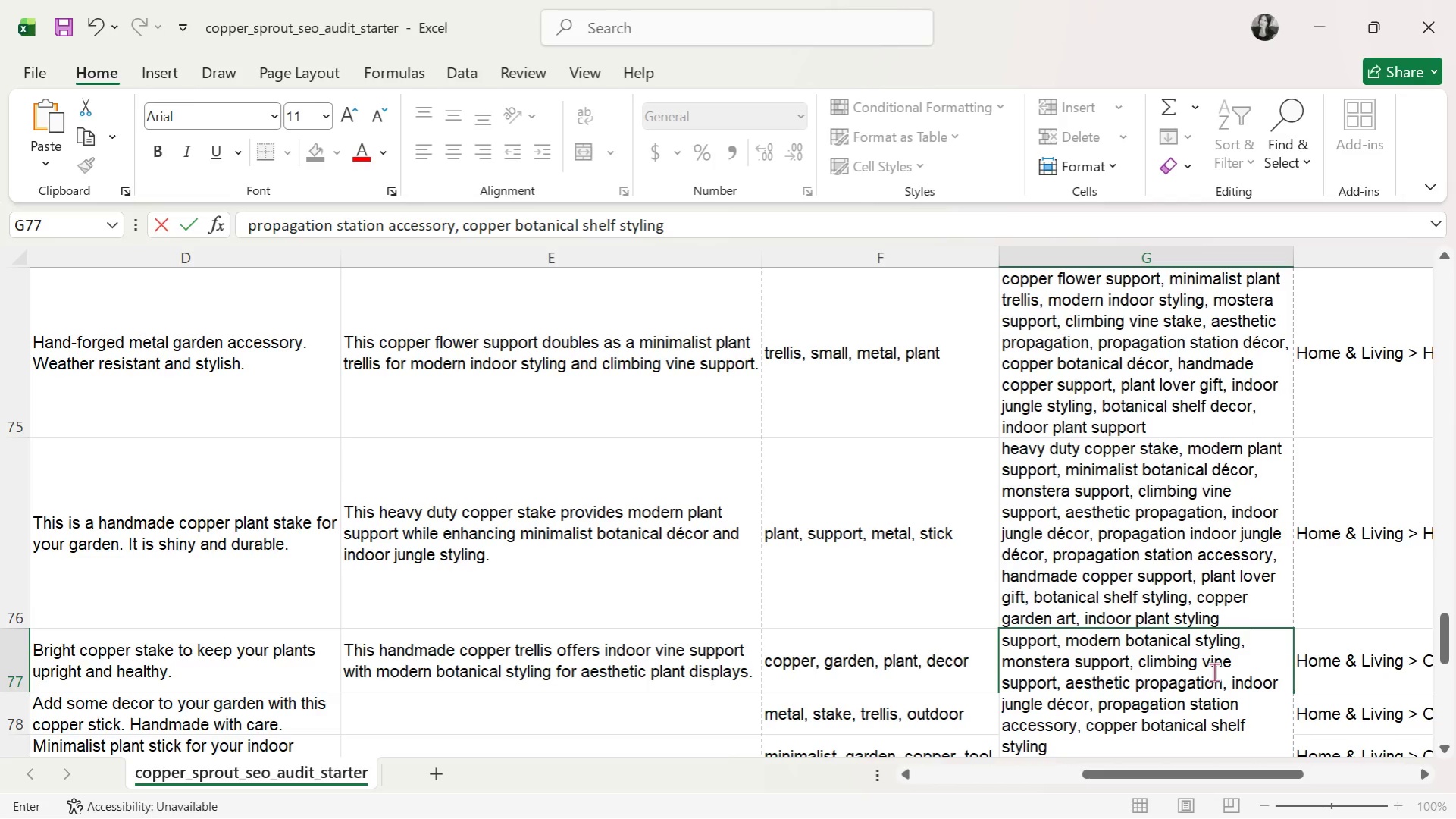 
key(Backslash)
 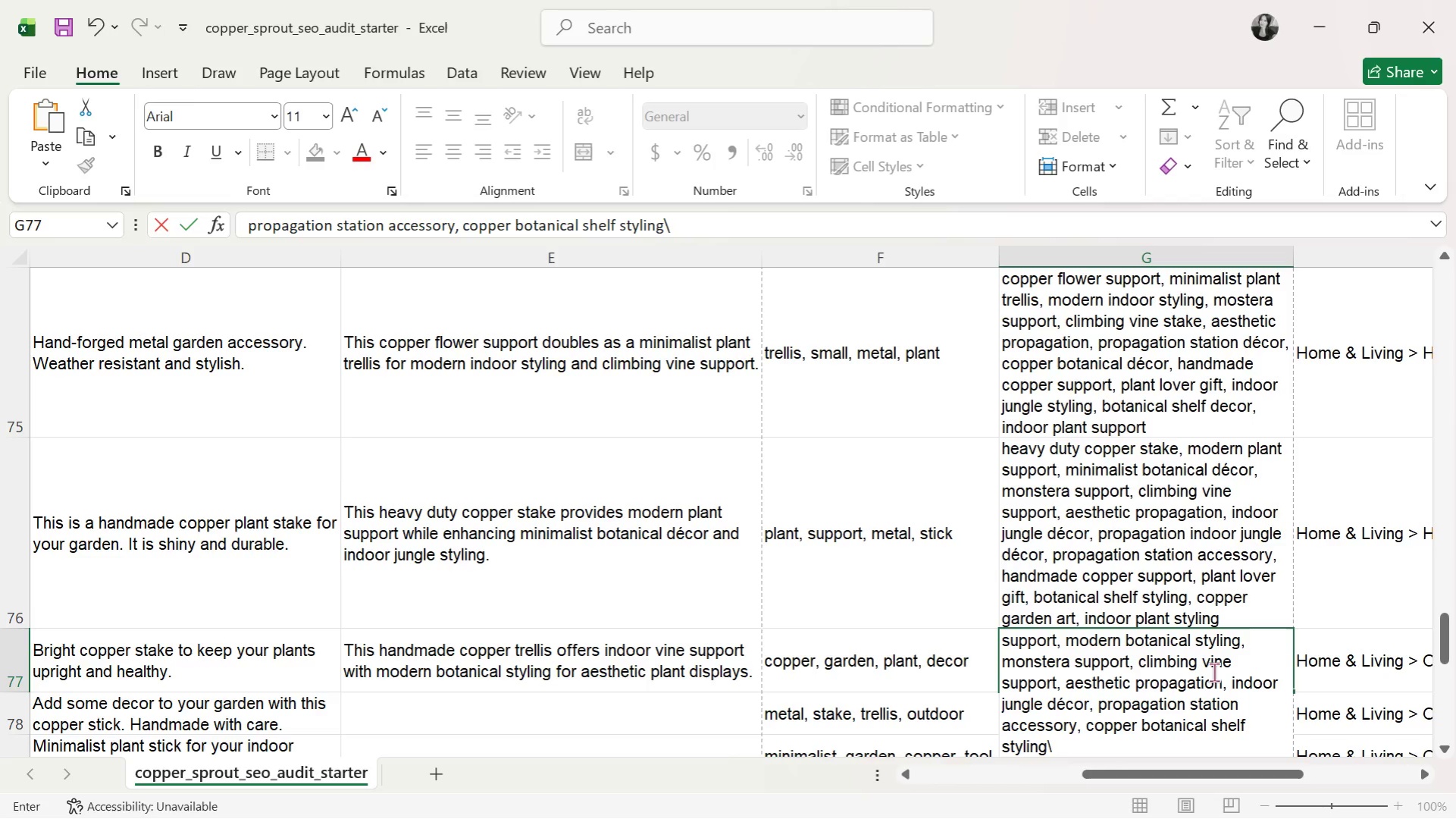 
key(Backslash)
 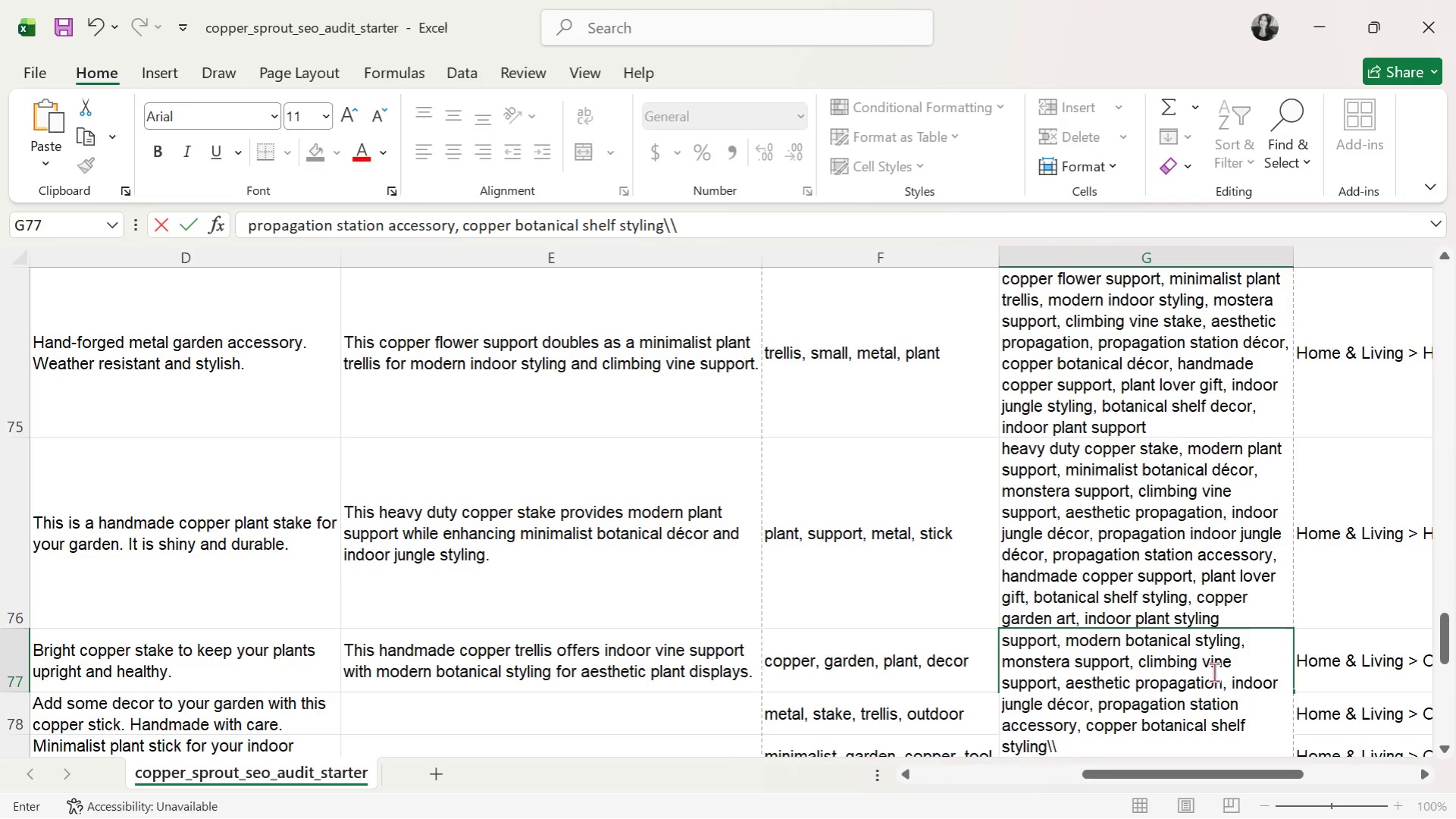 
key(Backslash)
 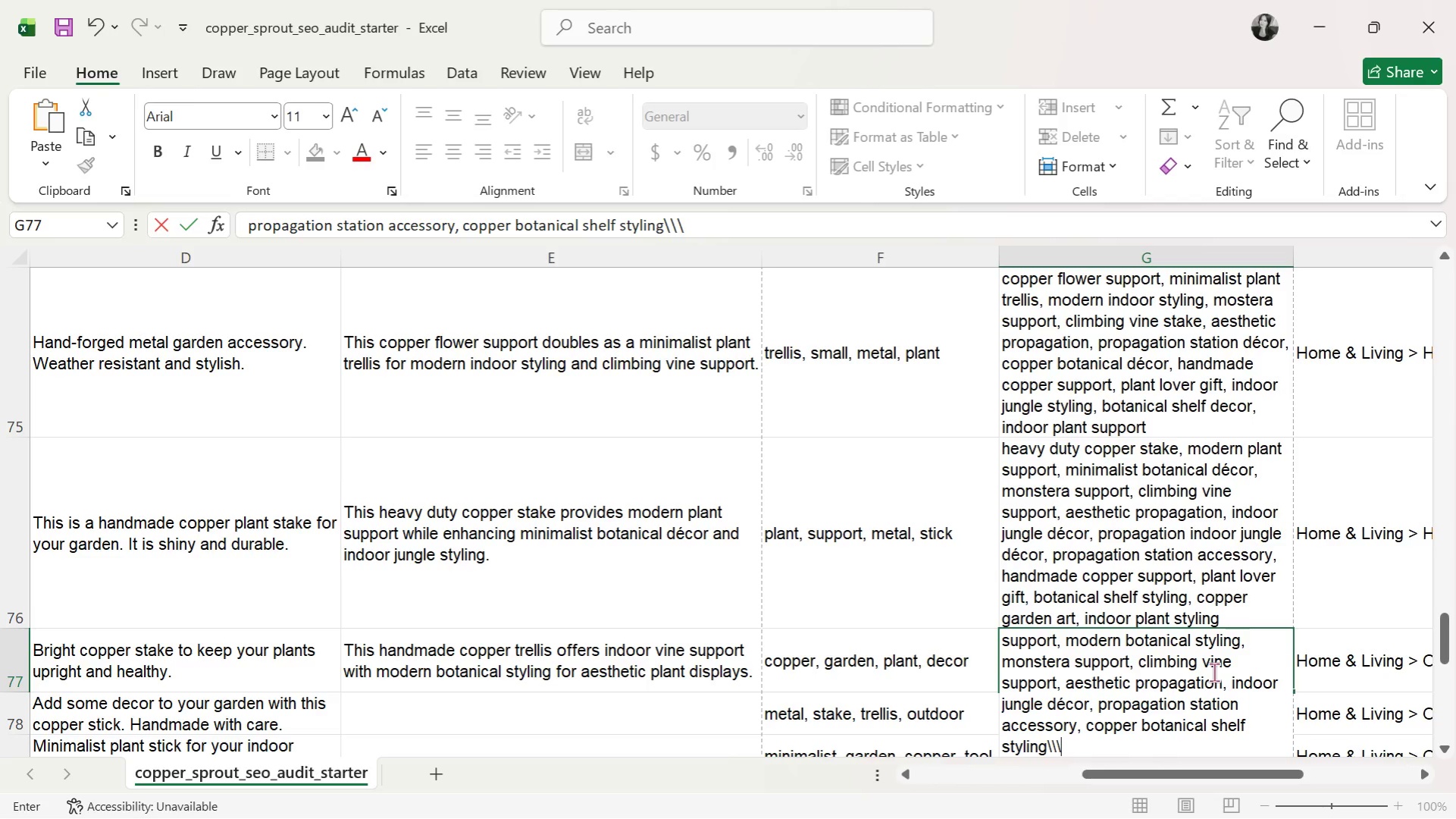 
key(Backspace)
 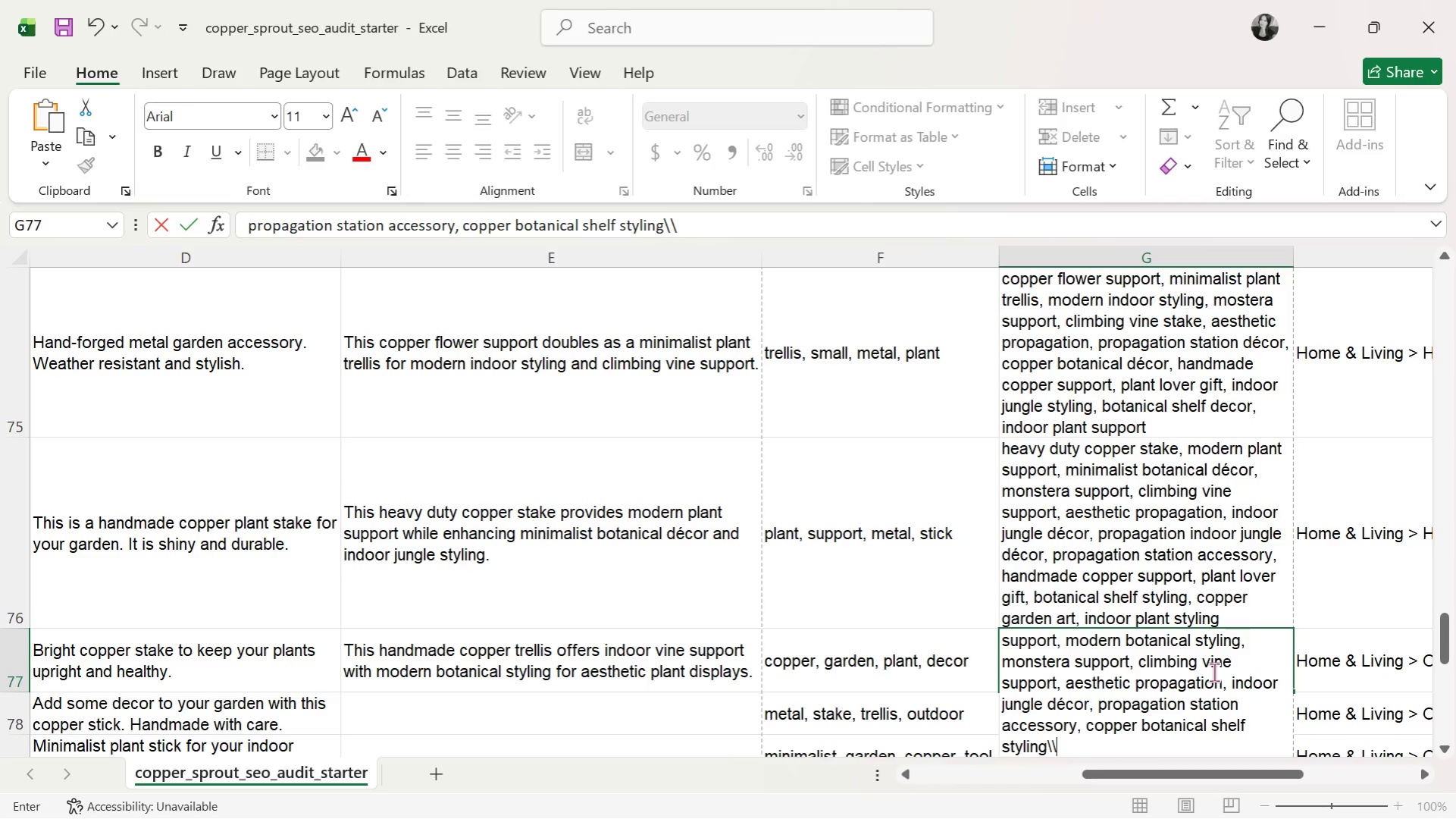 
key(Backspace)
 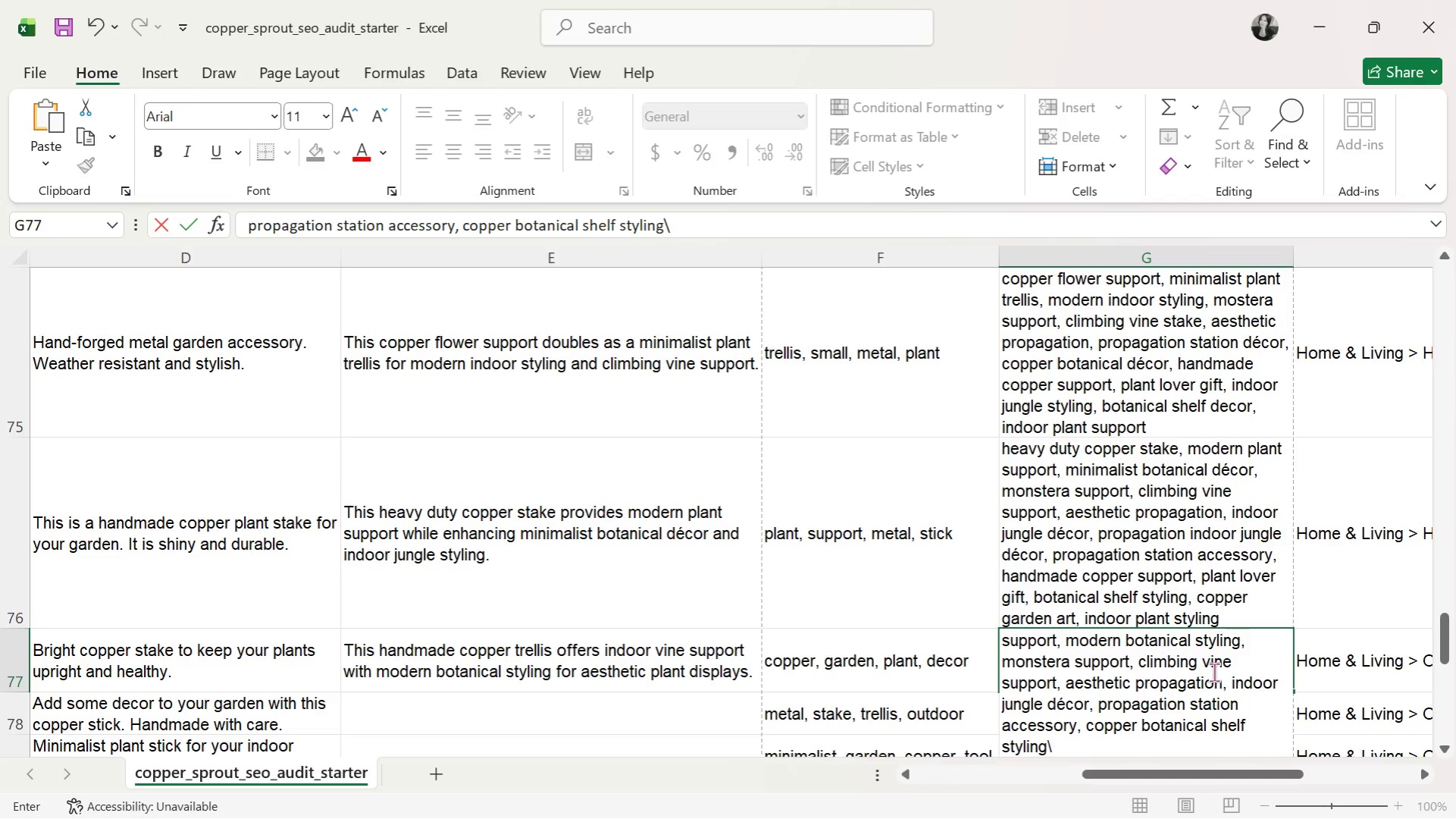 
key(Backspace)
 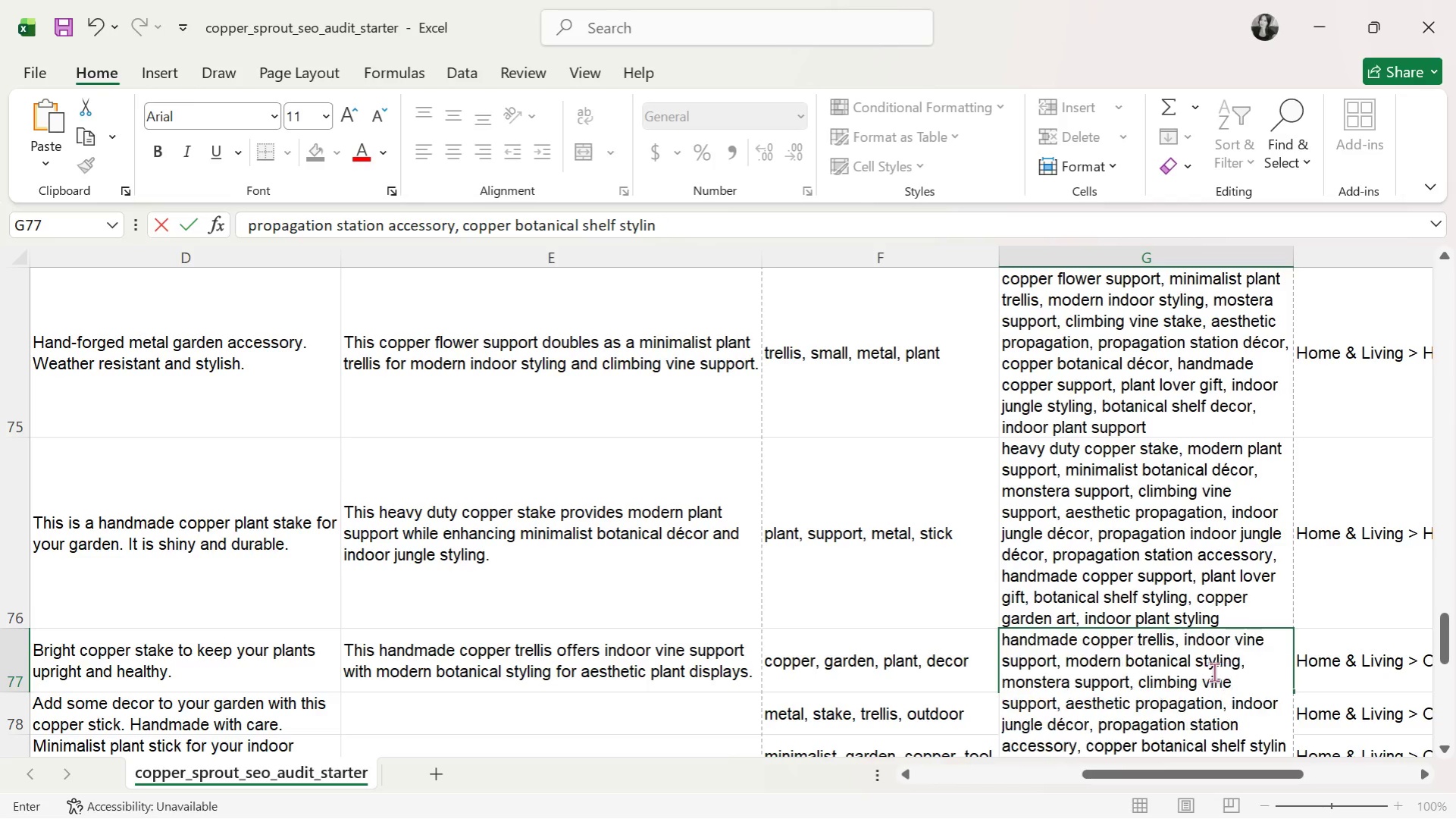 
key(Backspace)
 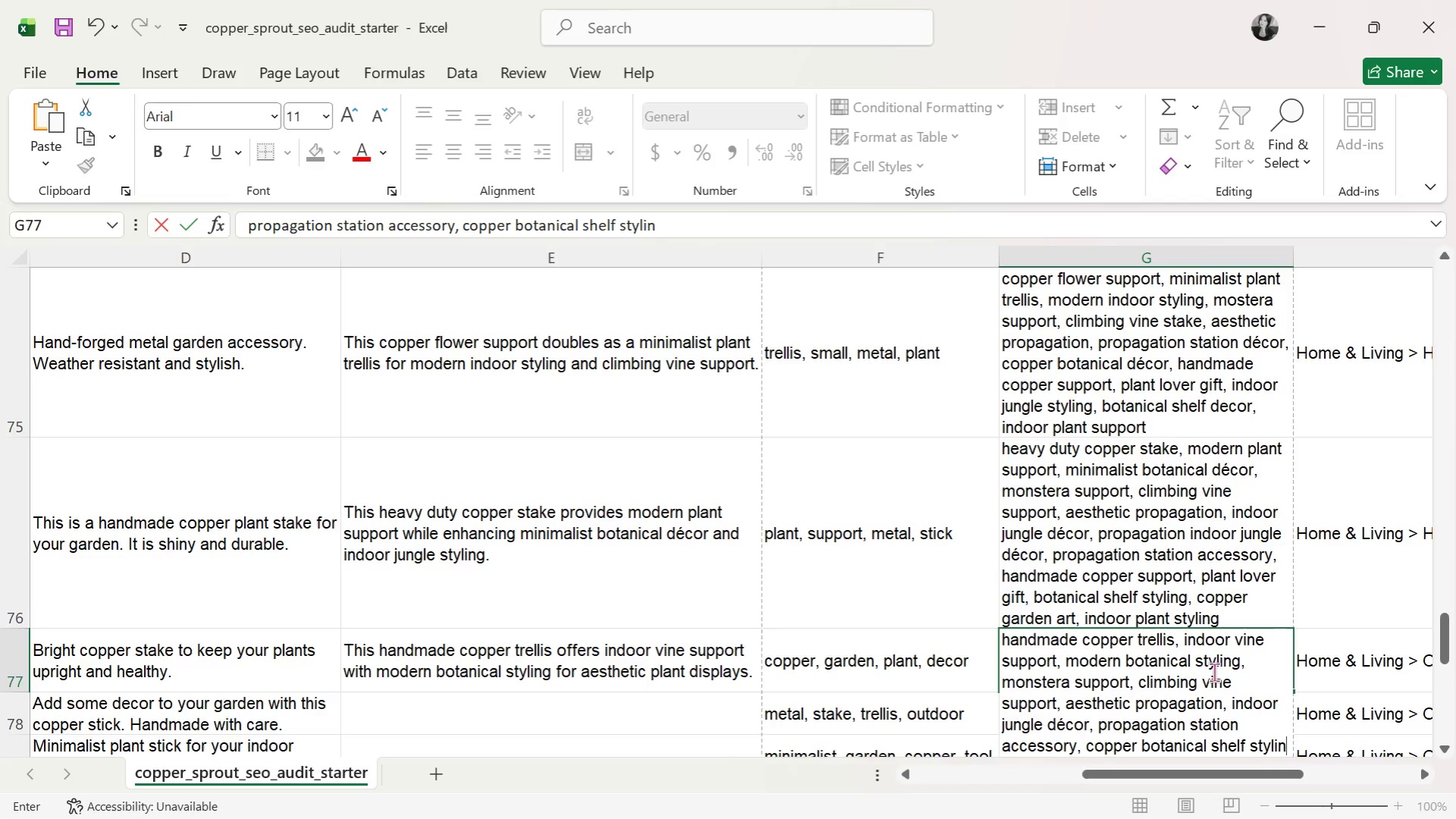 
key(Backspace)
 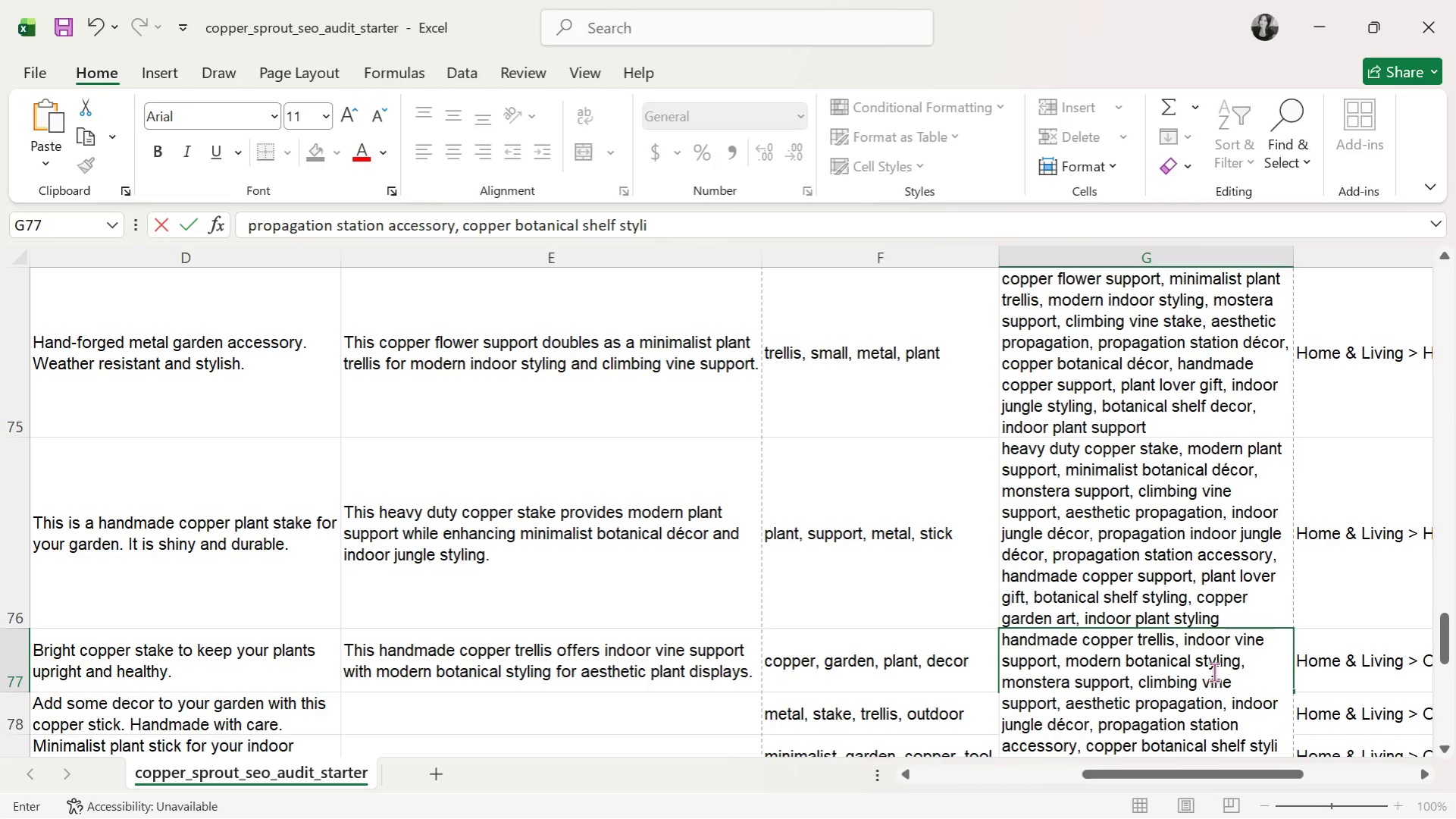 
key(Backspace)
 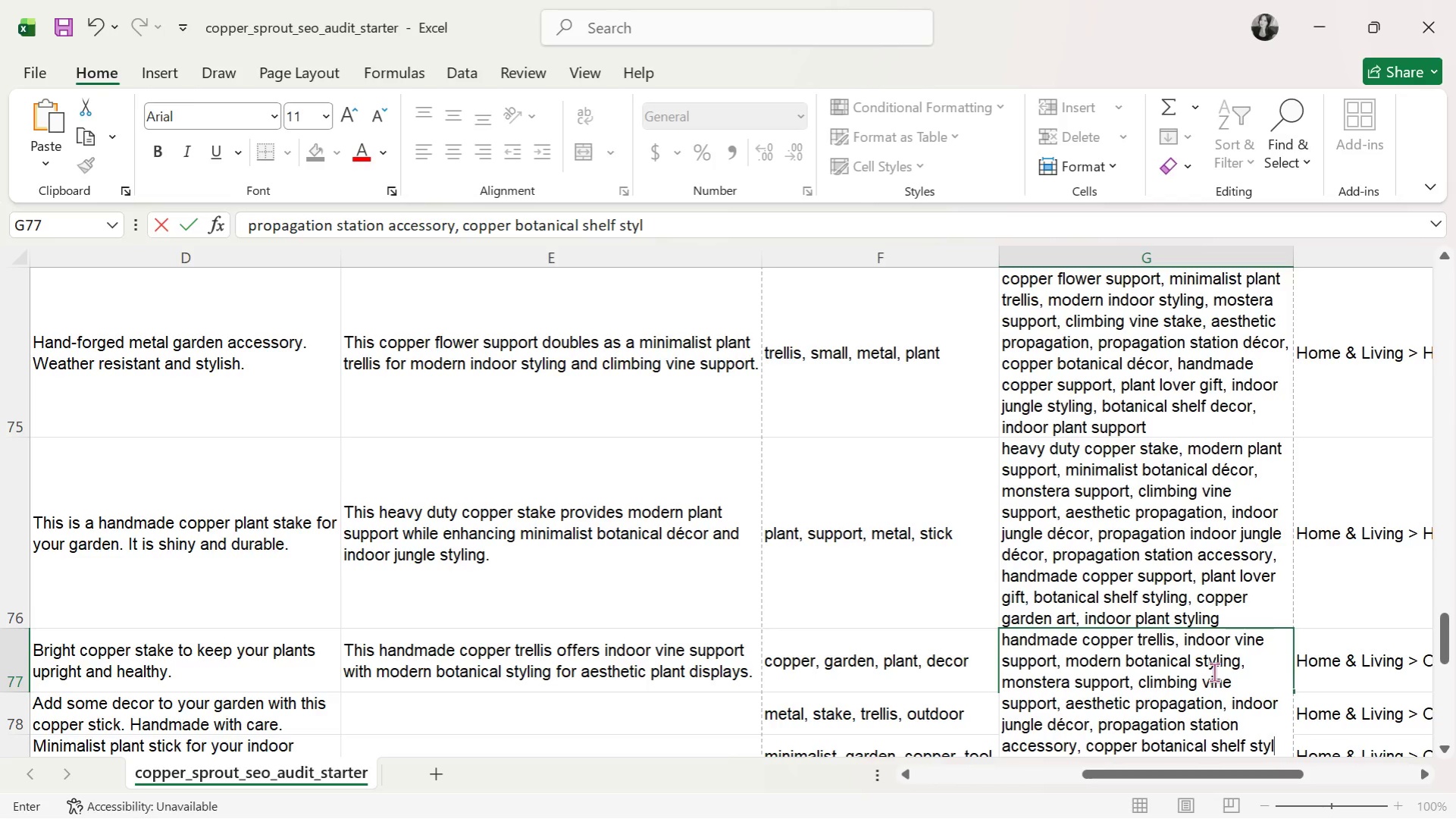 
key(Backspace)
 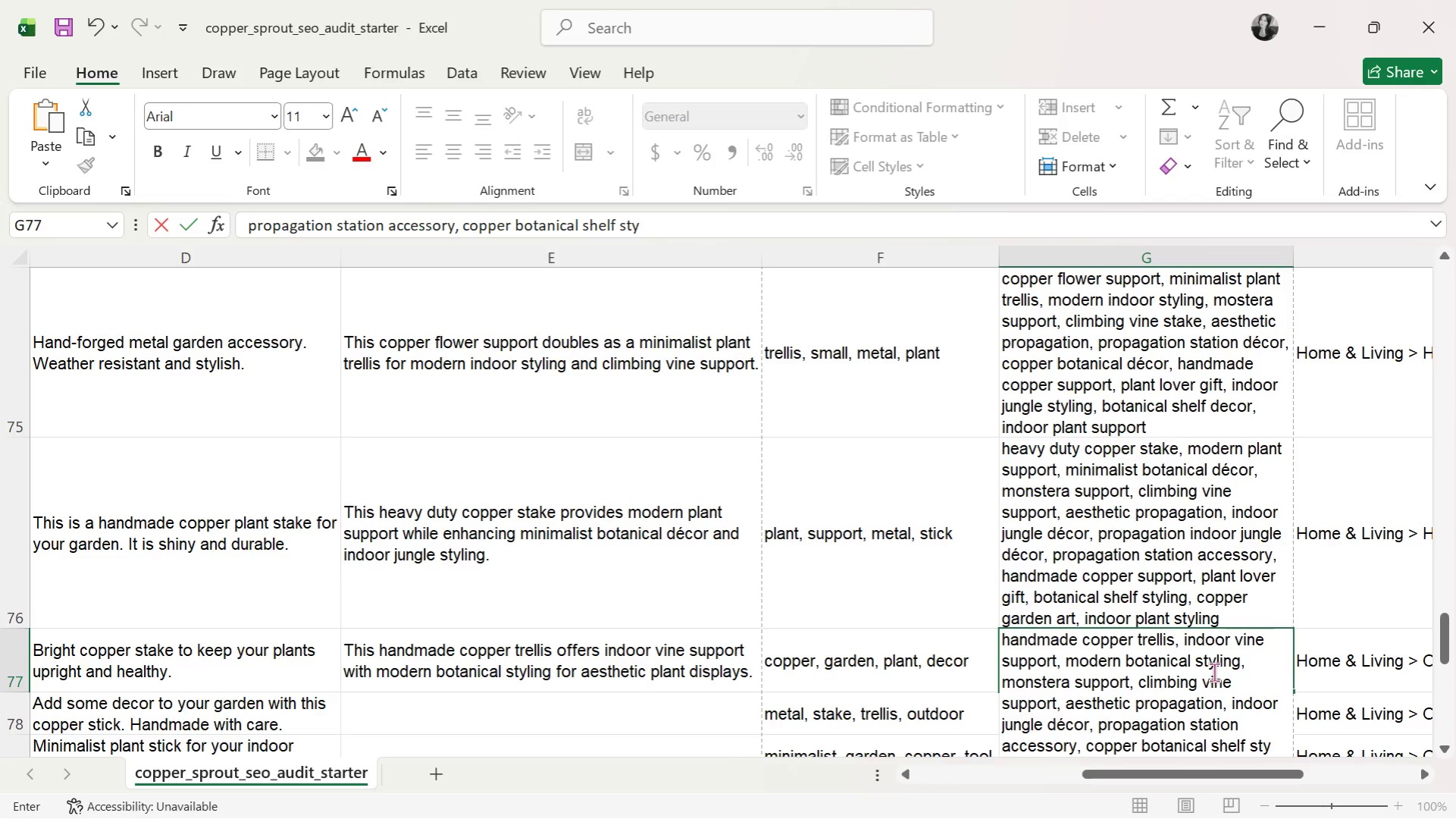 
key(Backspace)
 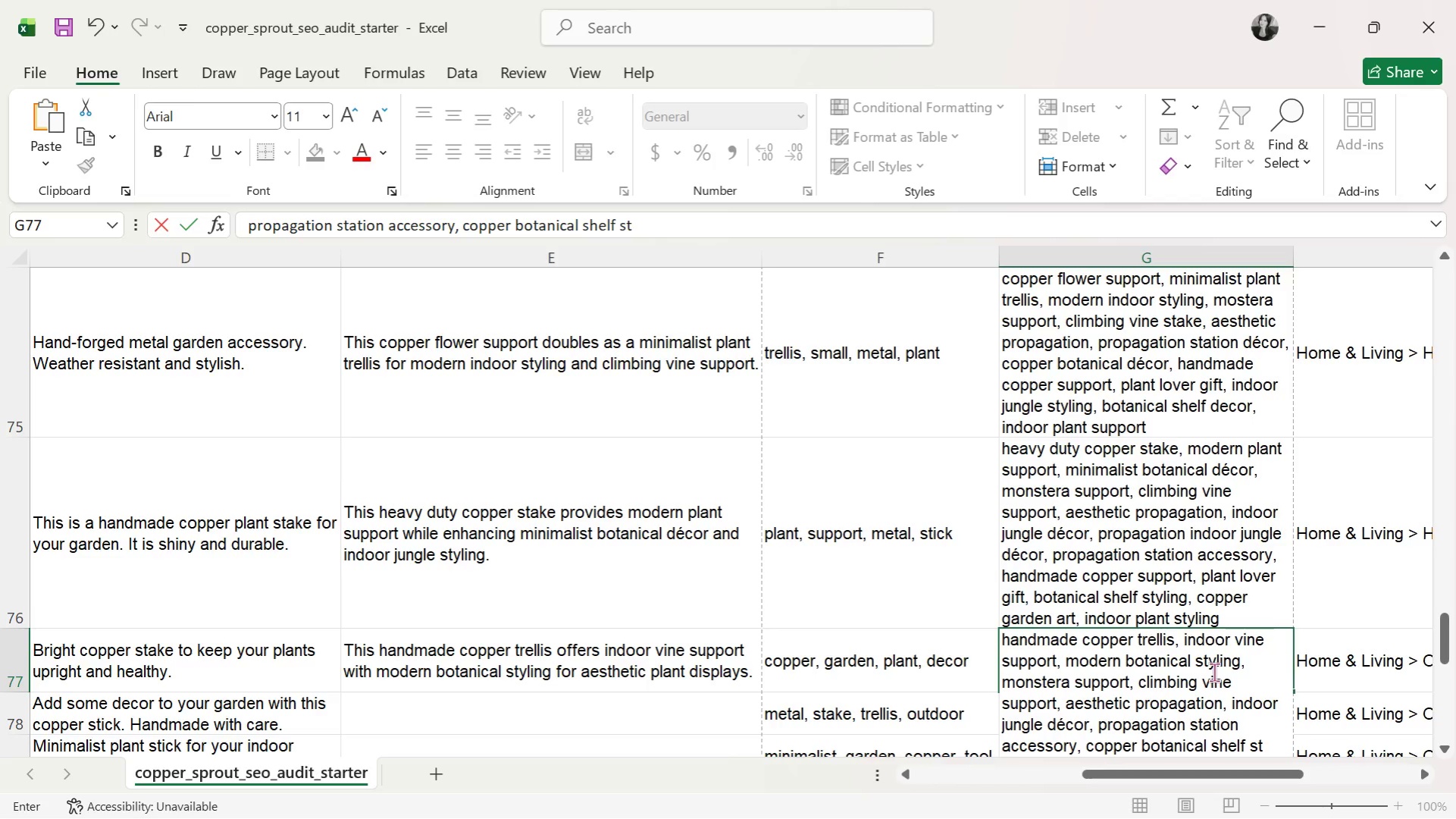 
key(Backspace)
 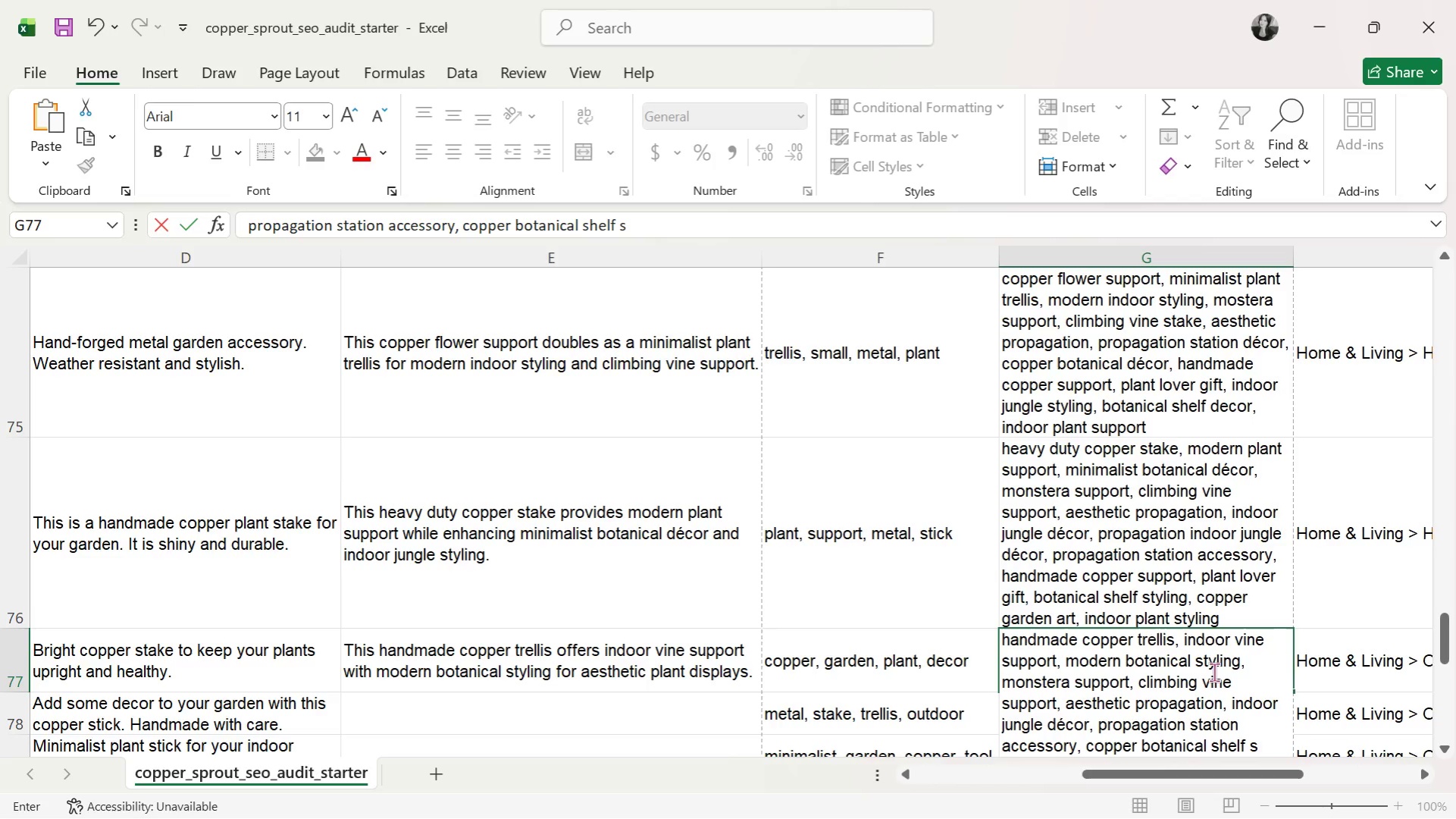 
wait(5.19)
 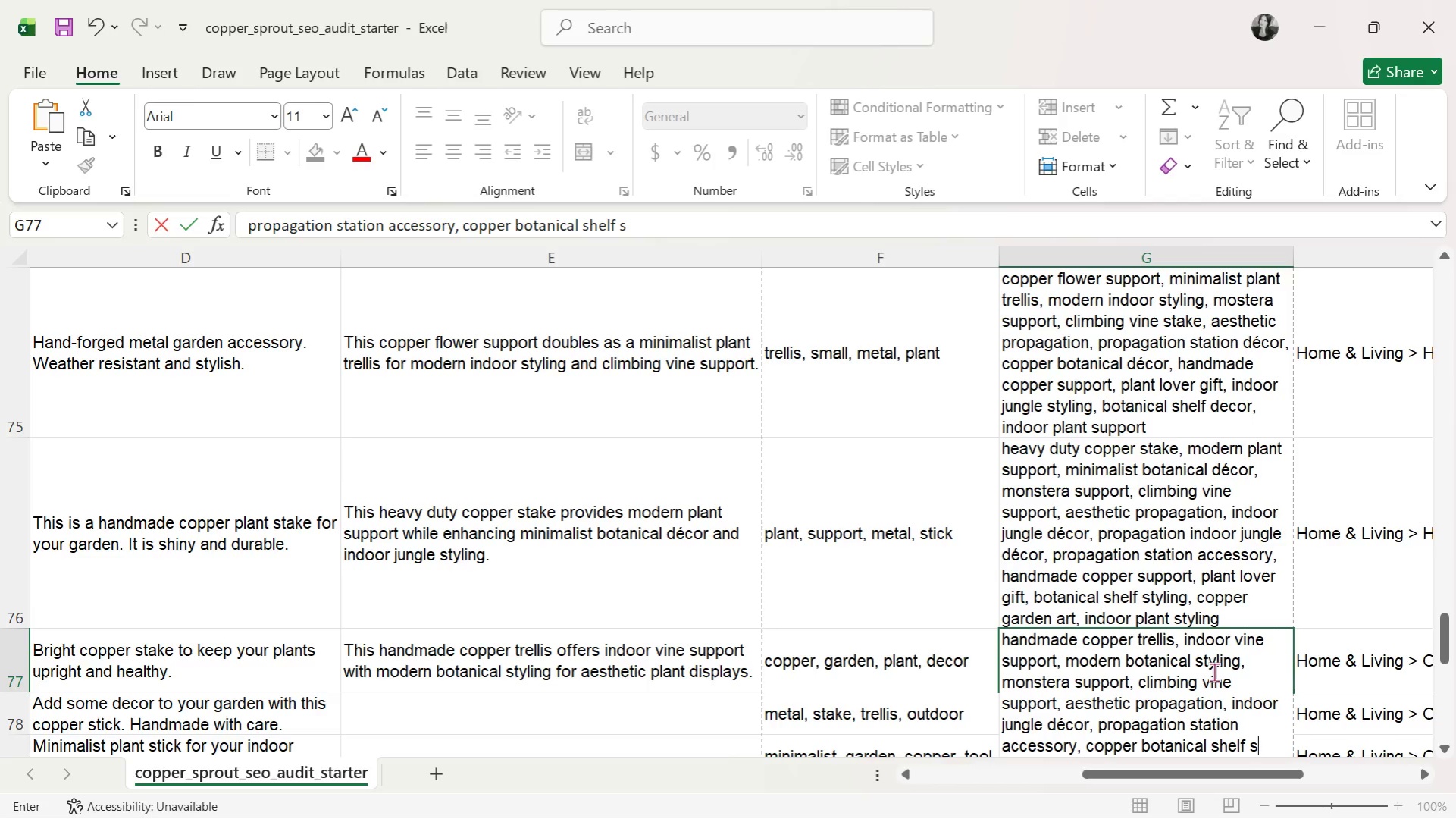 
key(Backspace)
 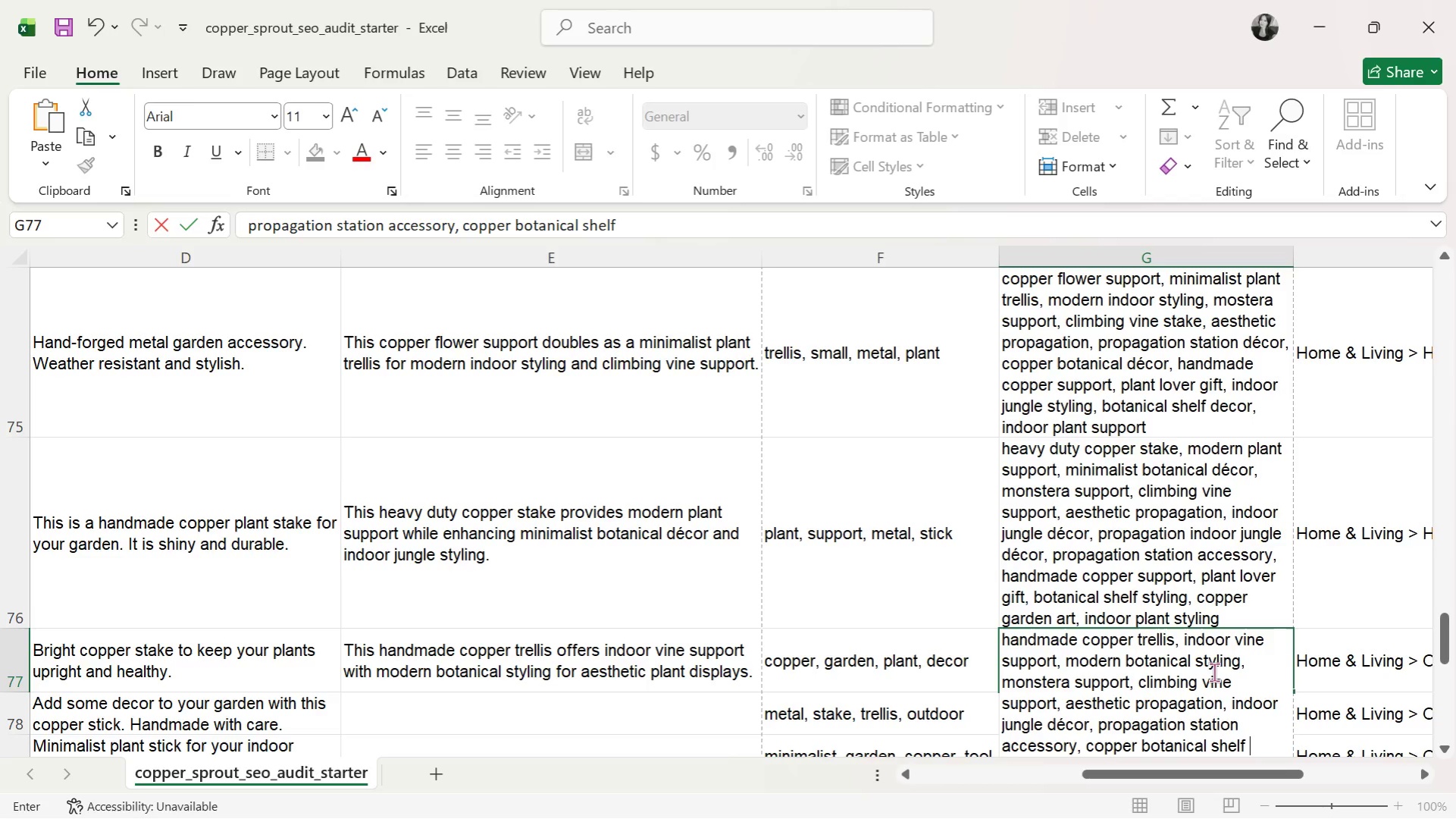 
key(Backspace)
 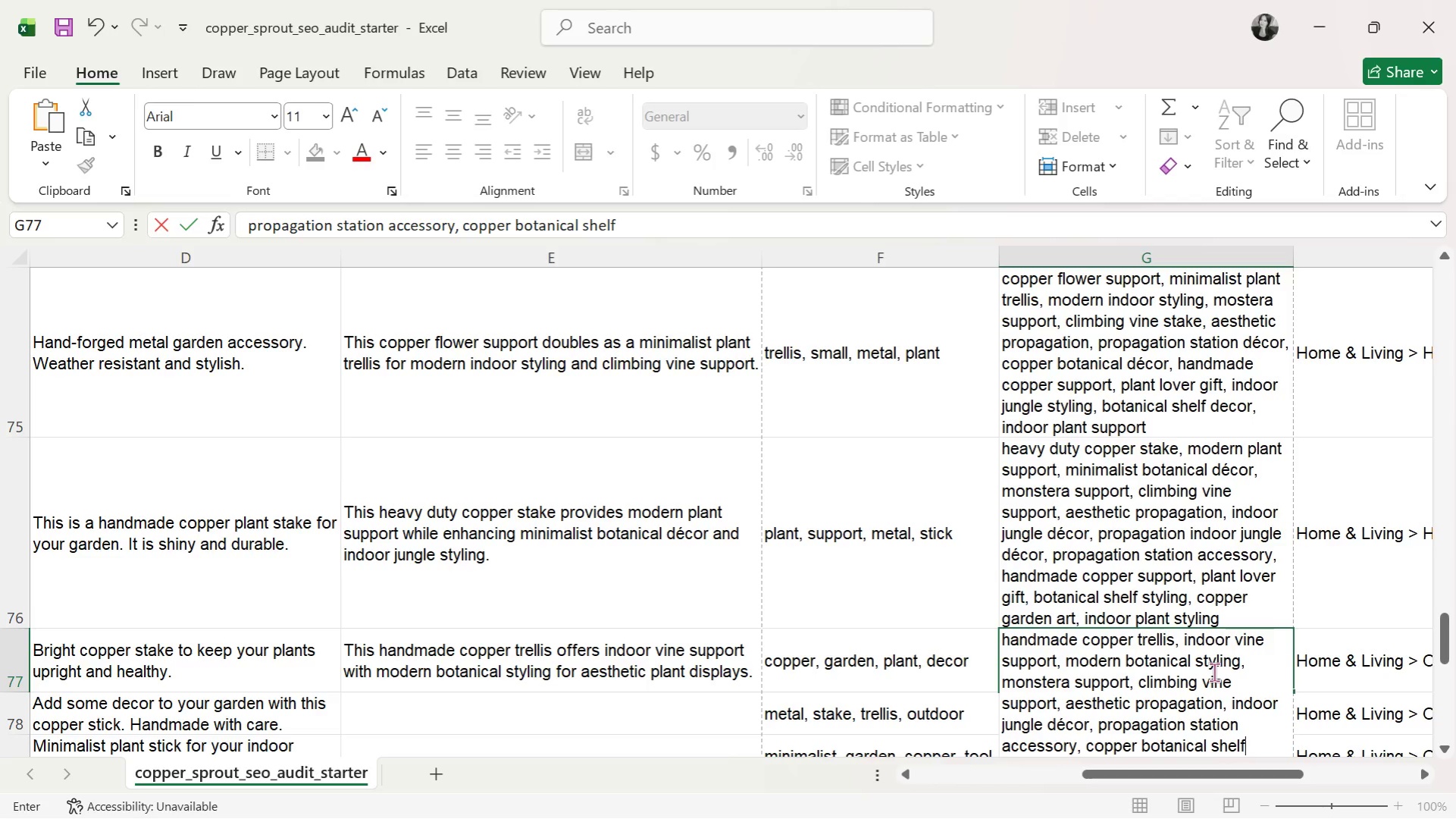 
key(Backspace)
 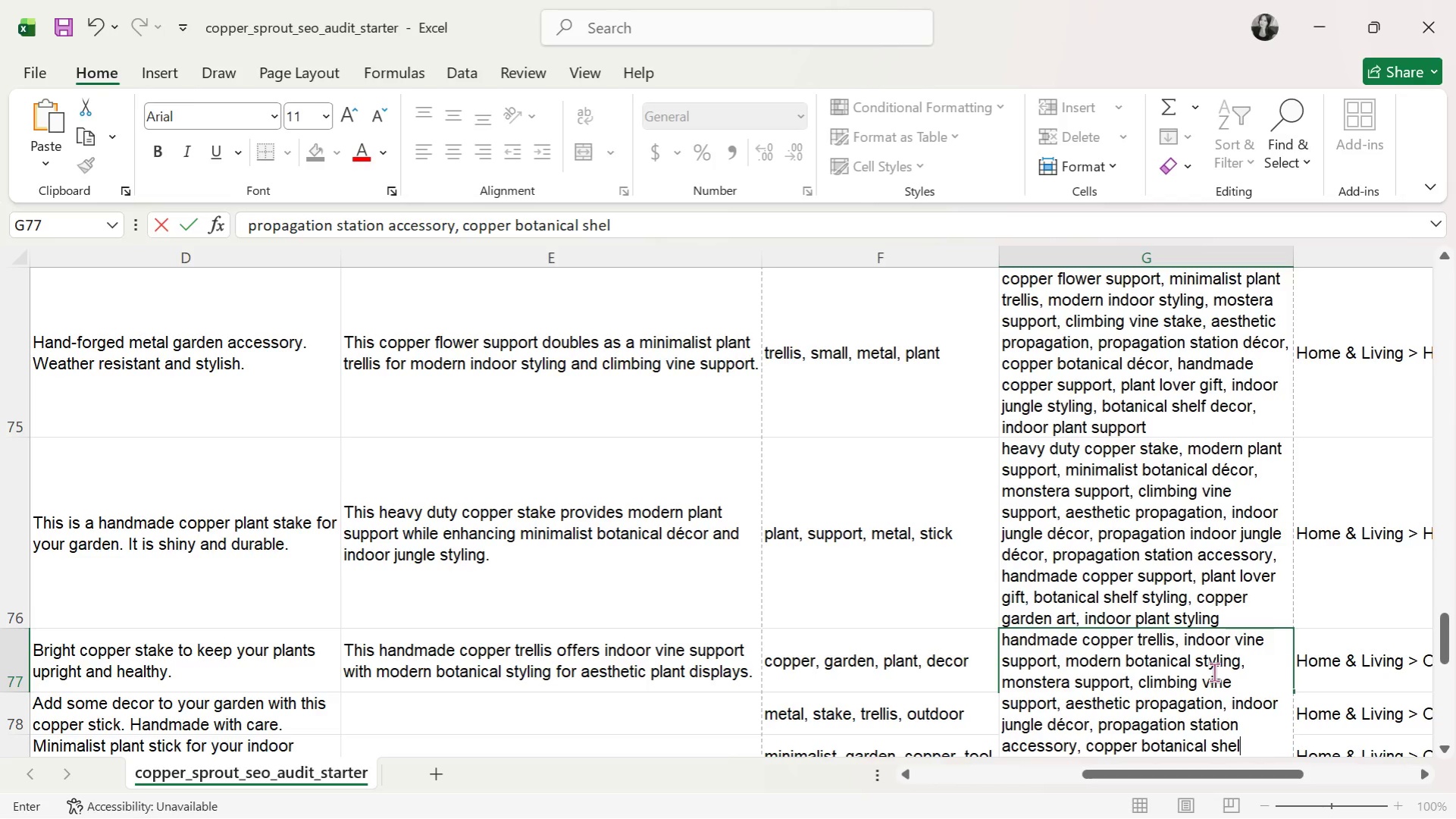 
key(Backspace)
 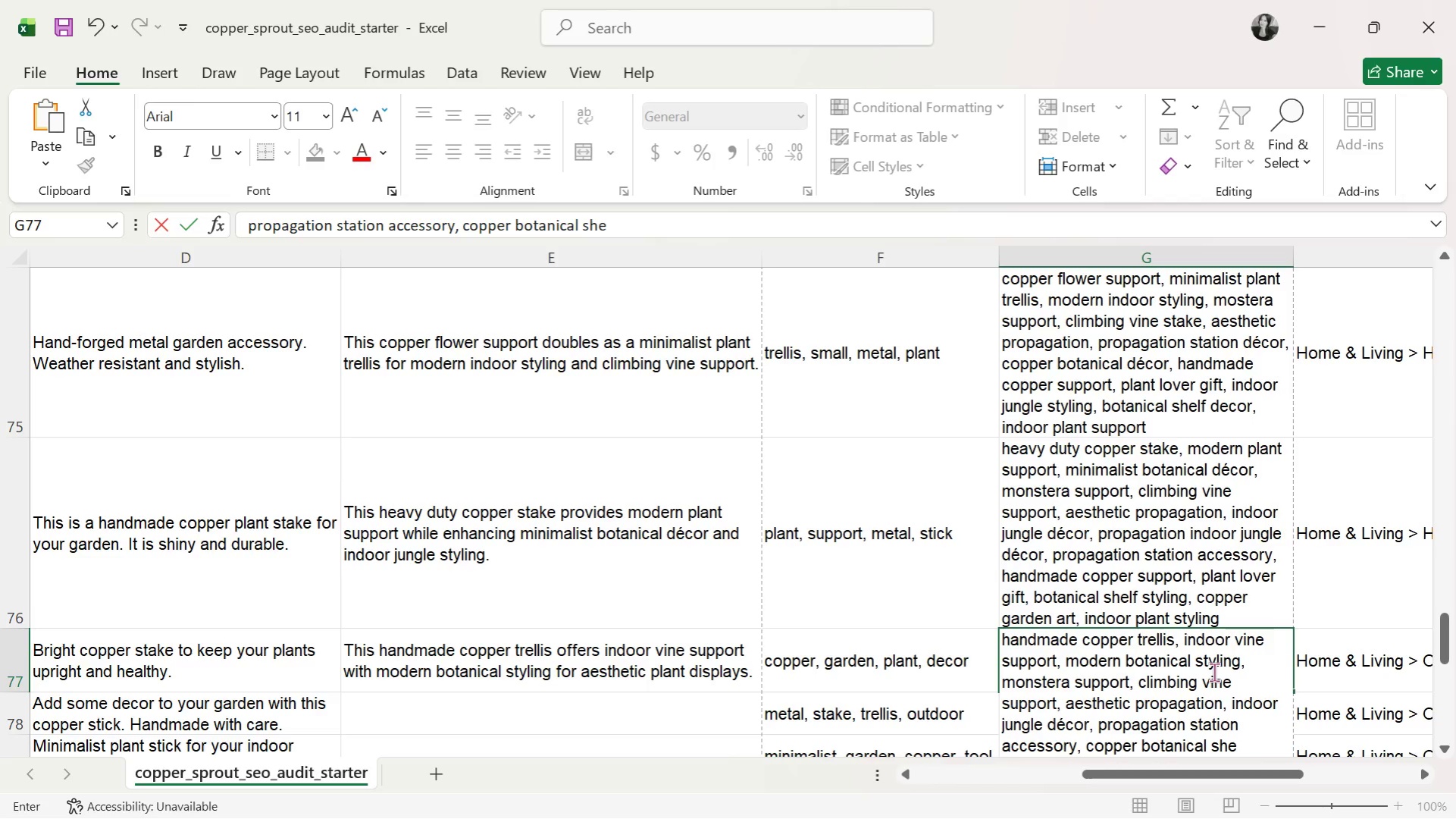 
key(Backspace)
 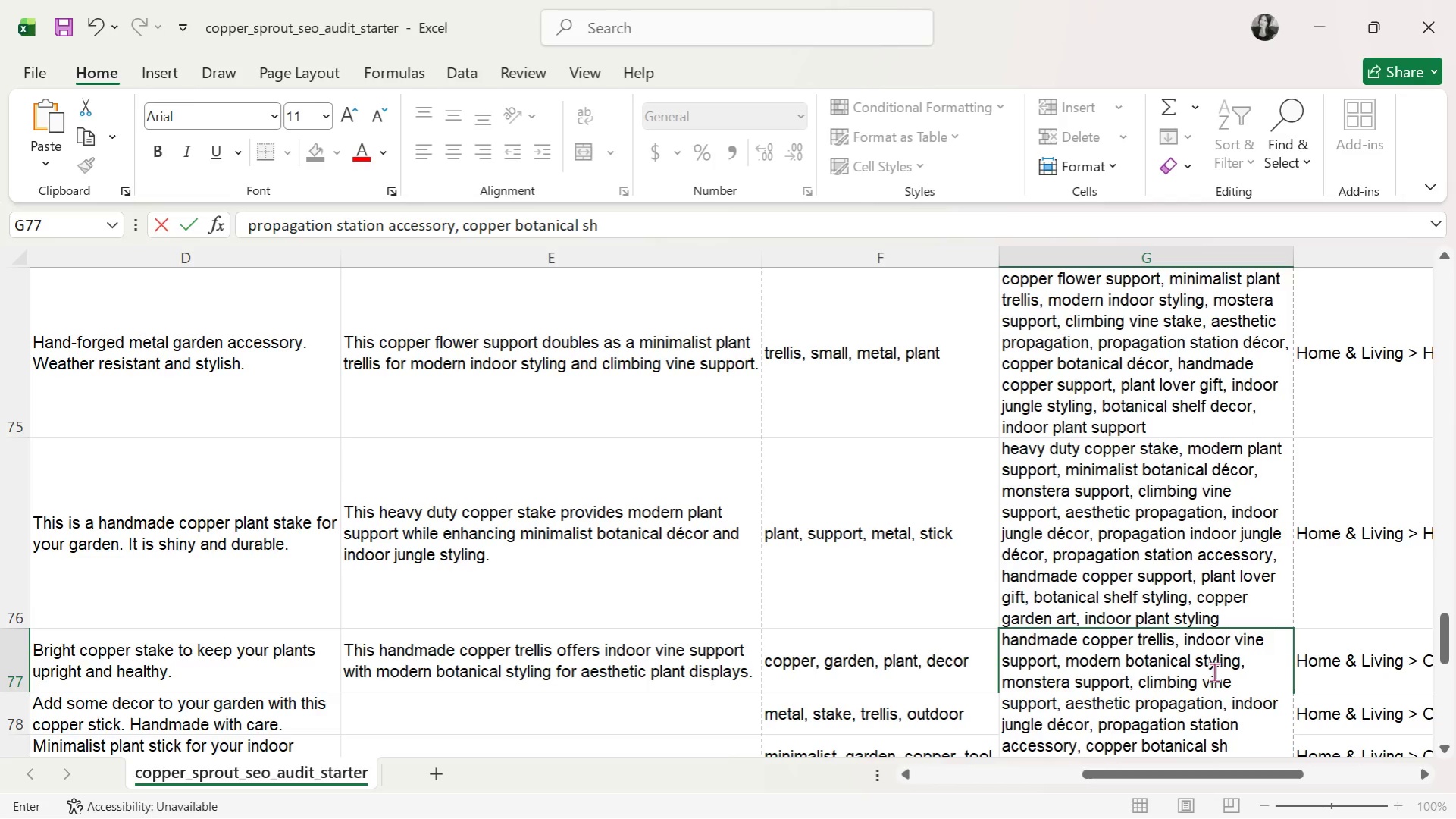 
key(Backspace)
 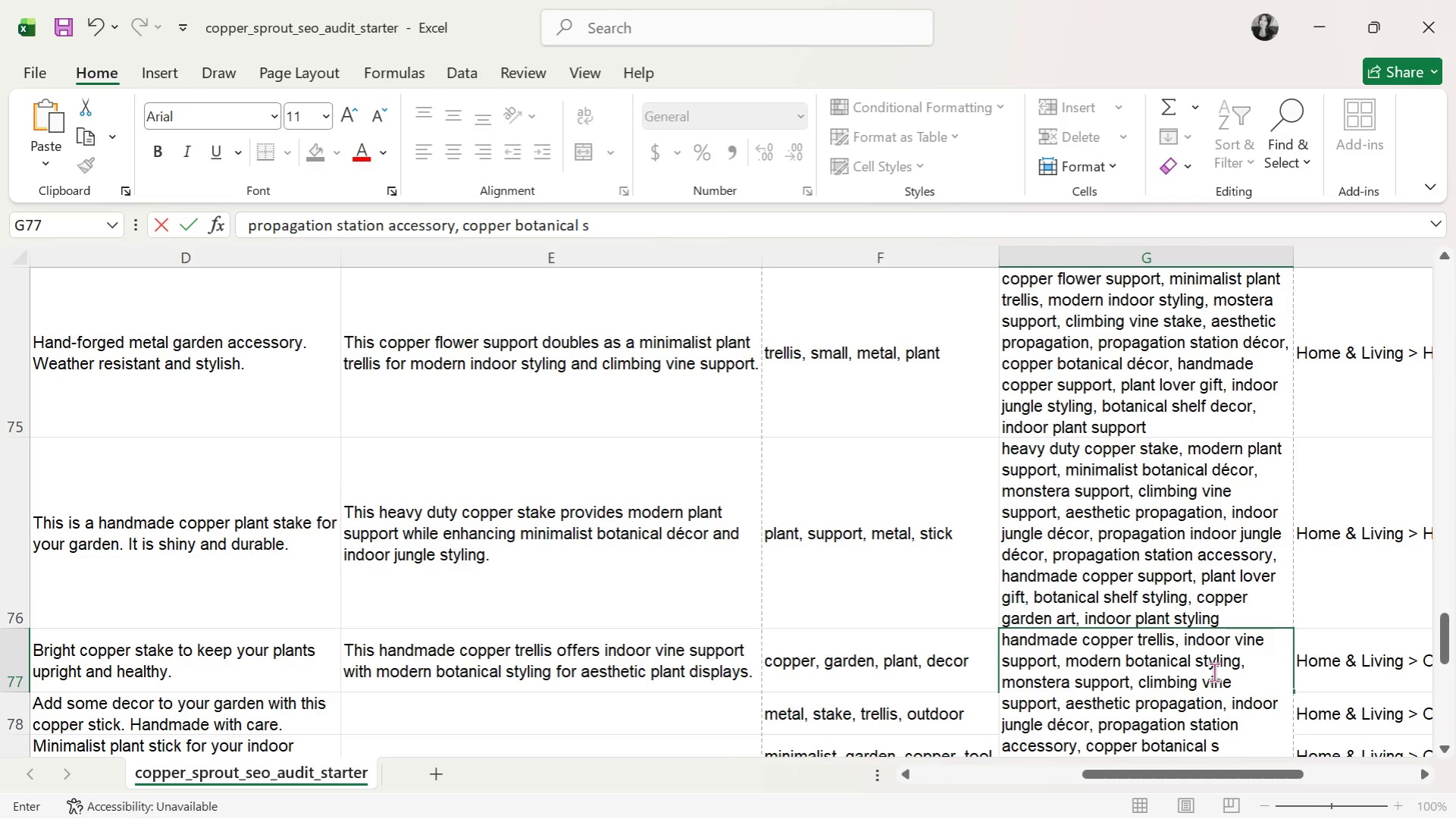 
key(Backspace)
 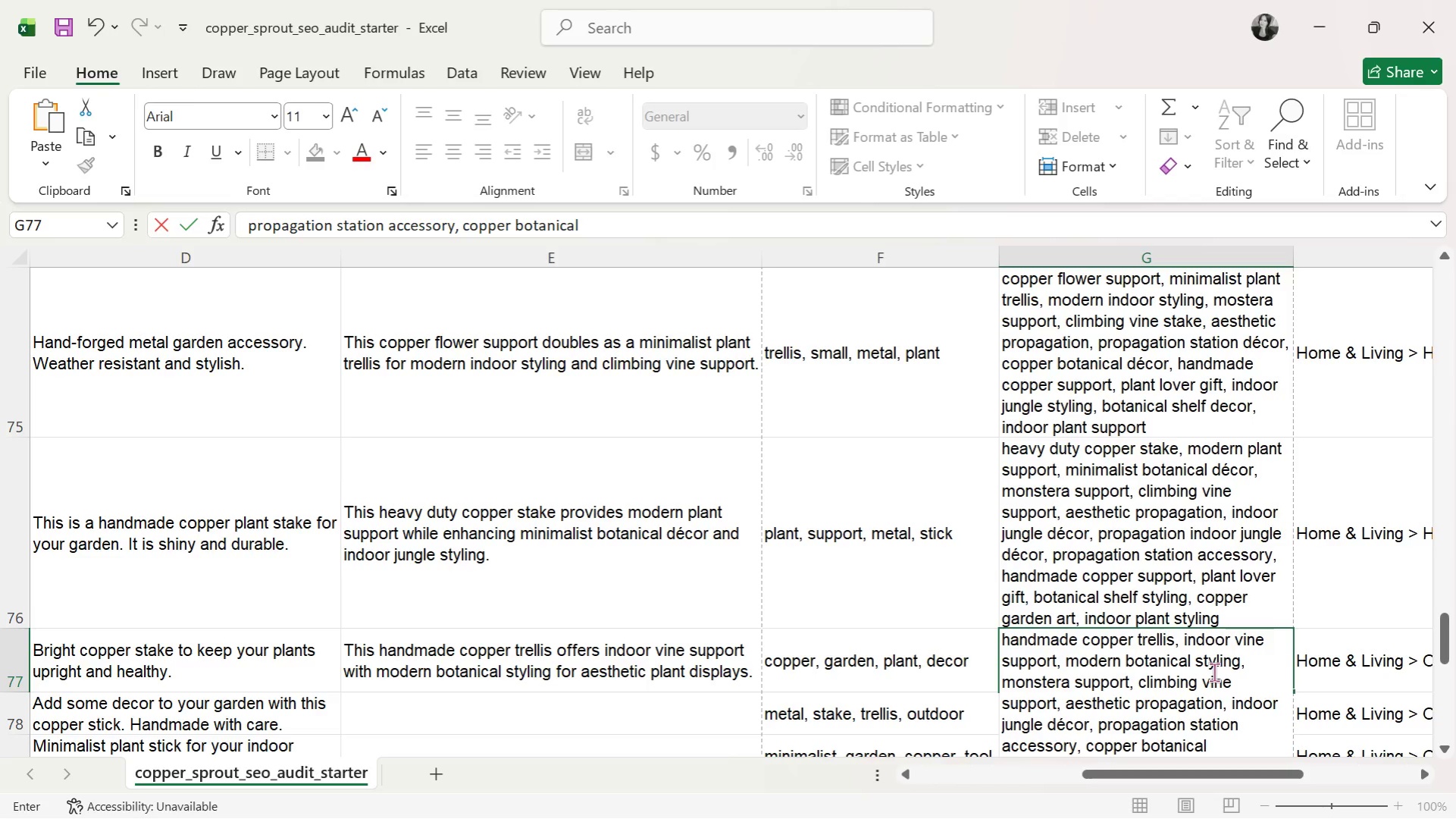 
type(decor, plant lover gift)
 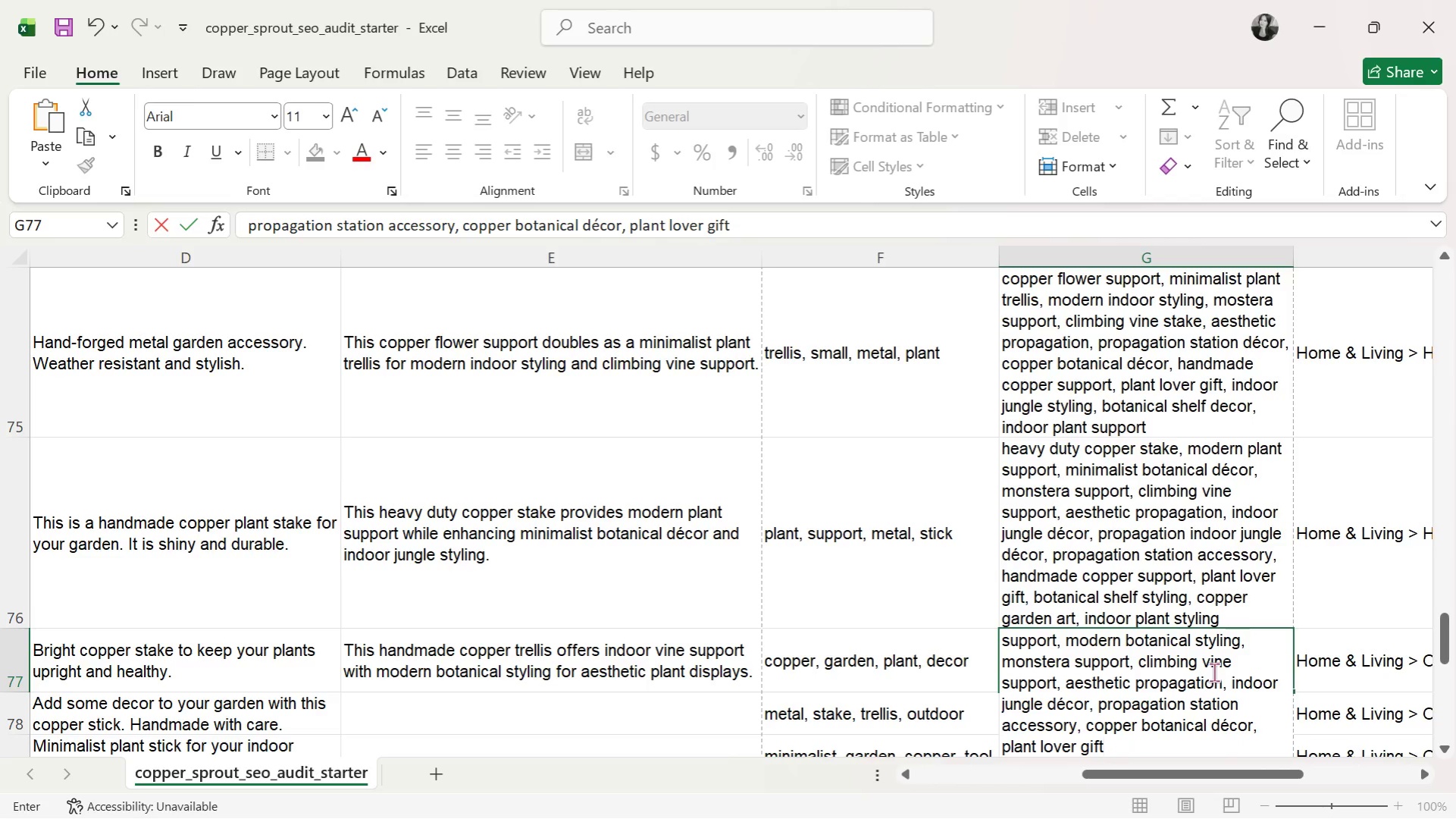 
type(, botanical shelf styling )
key(Backspace)
type(, modern pln)
key(Backspace)
type(ant decor, minimalist trellis)
 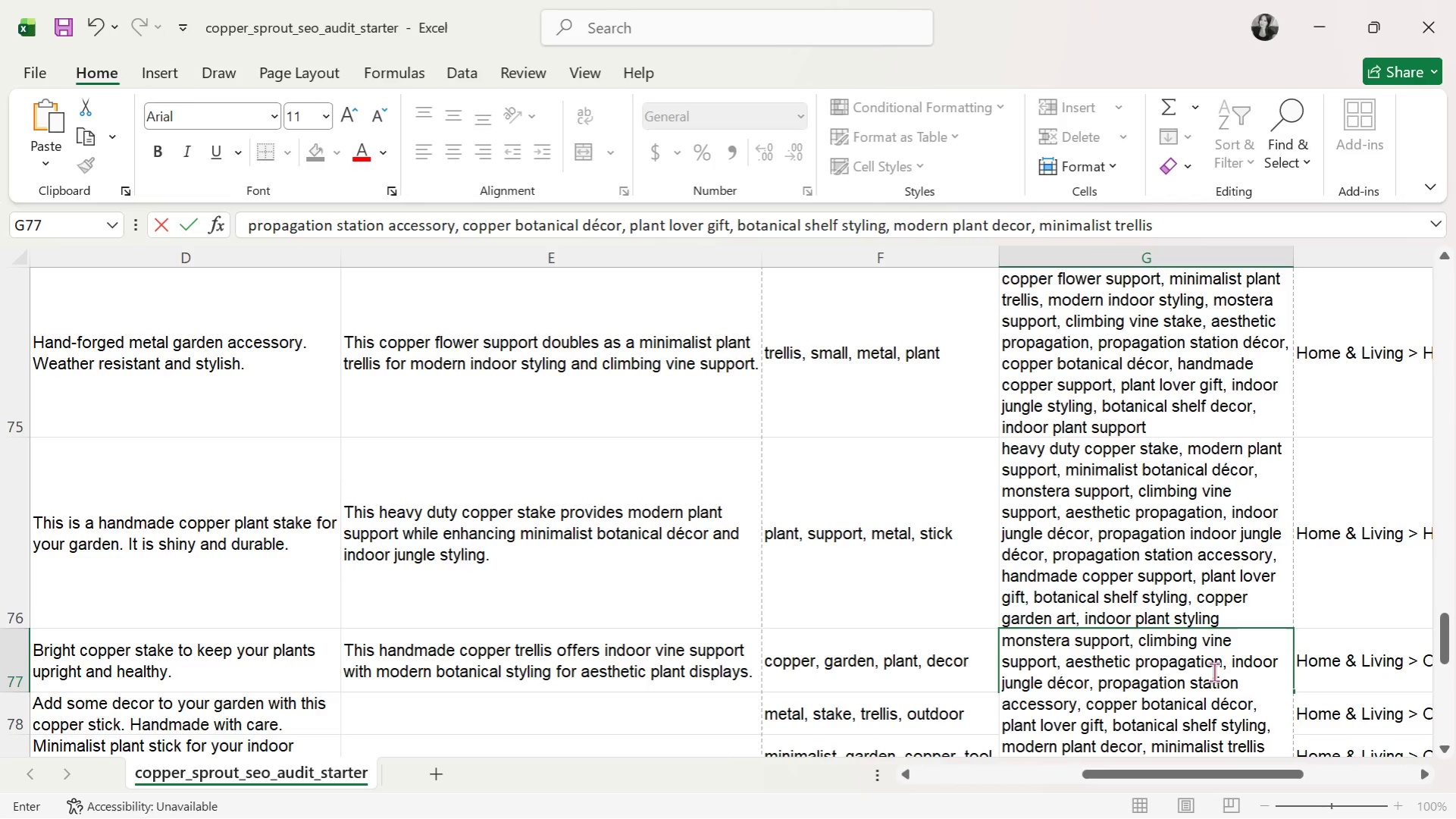 
key(Enter)
 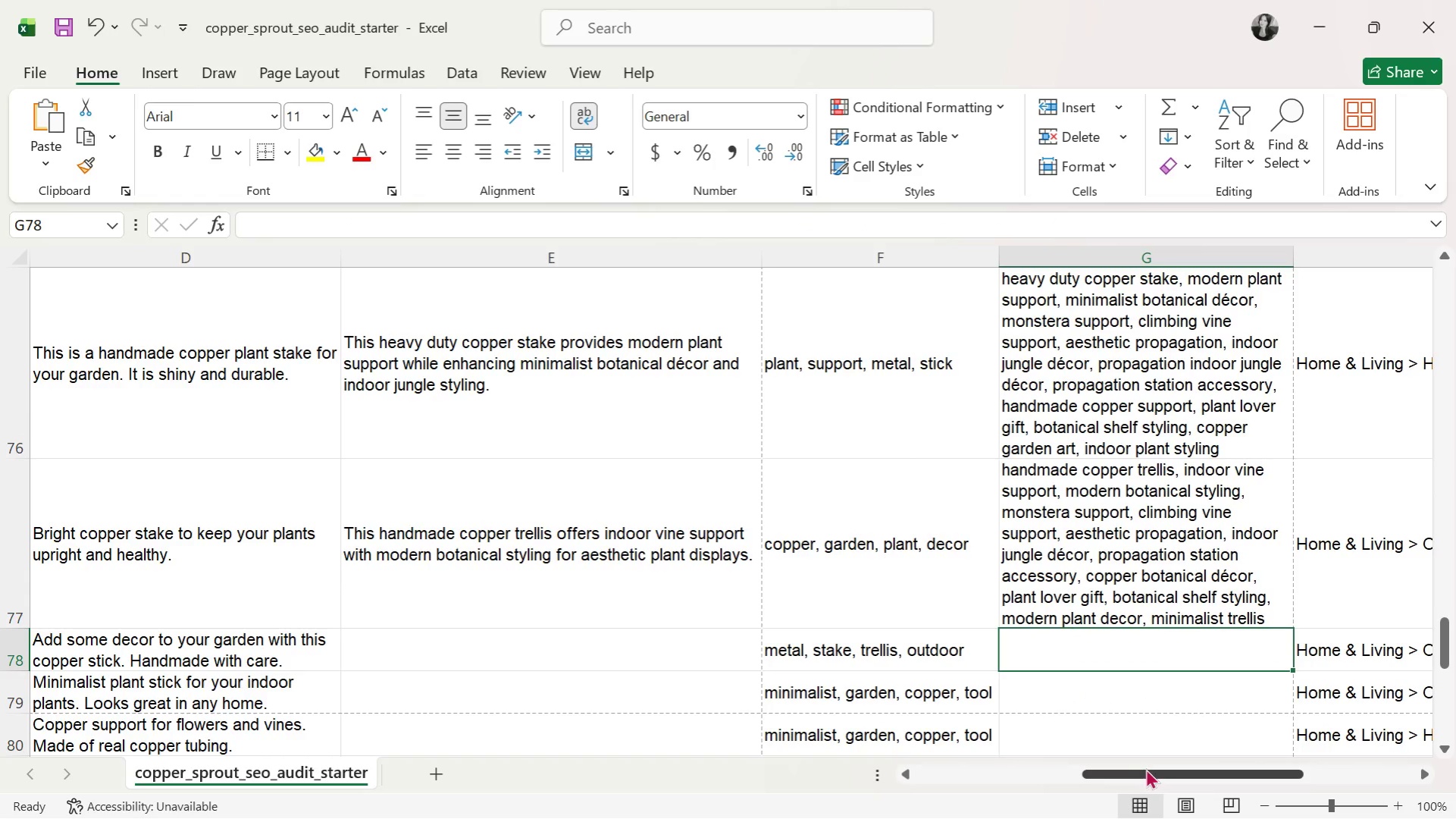 
wait(5.48)
 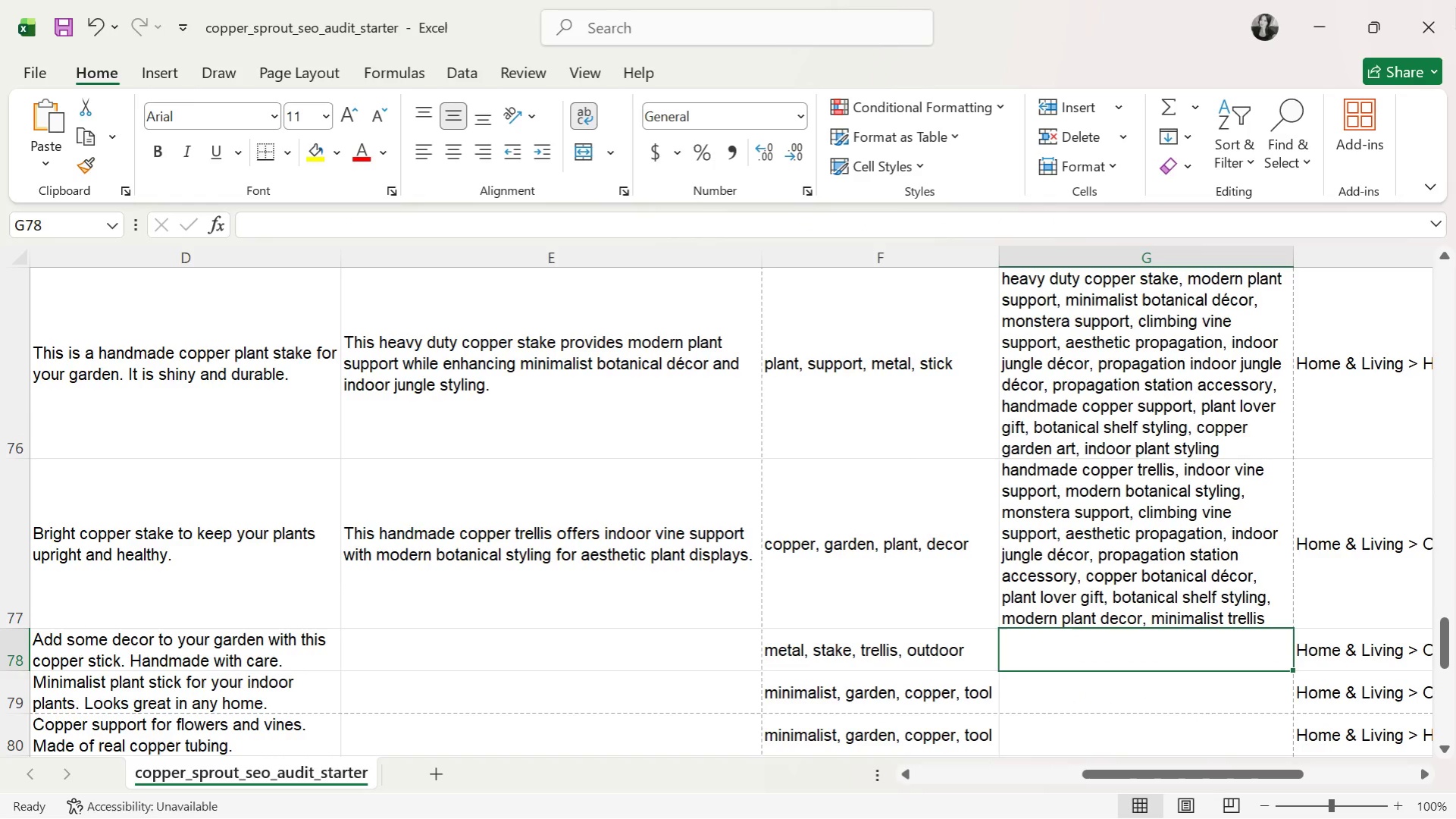 
left_click([1448, 751])
 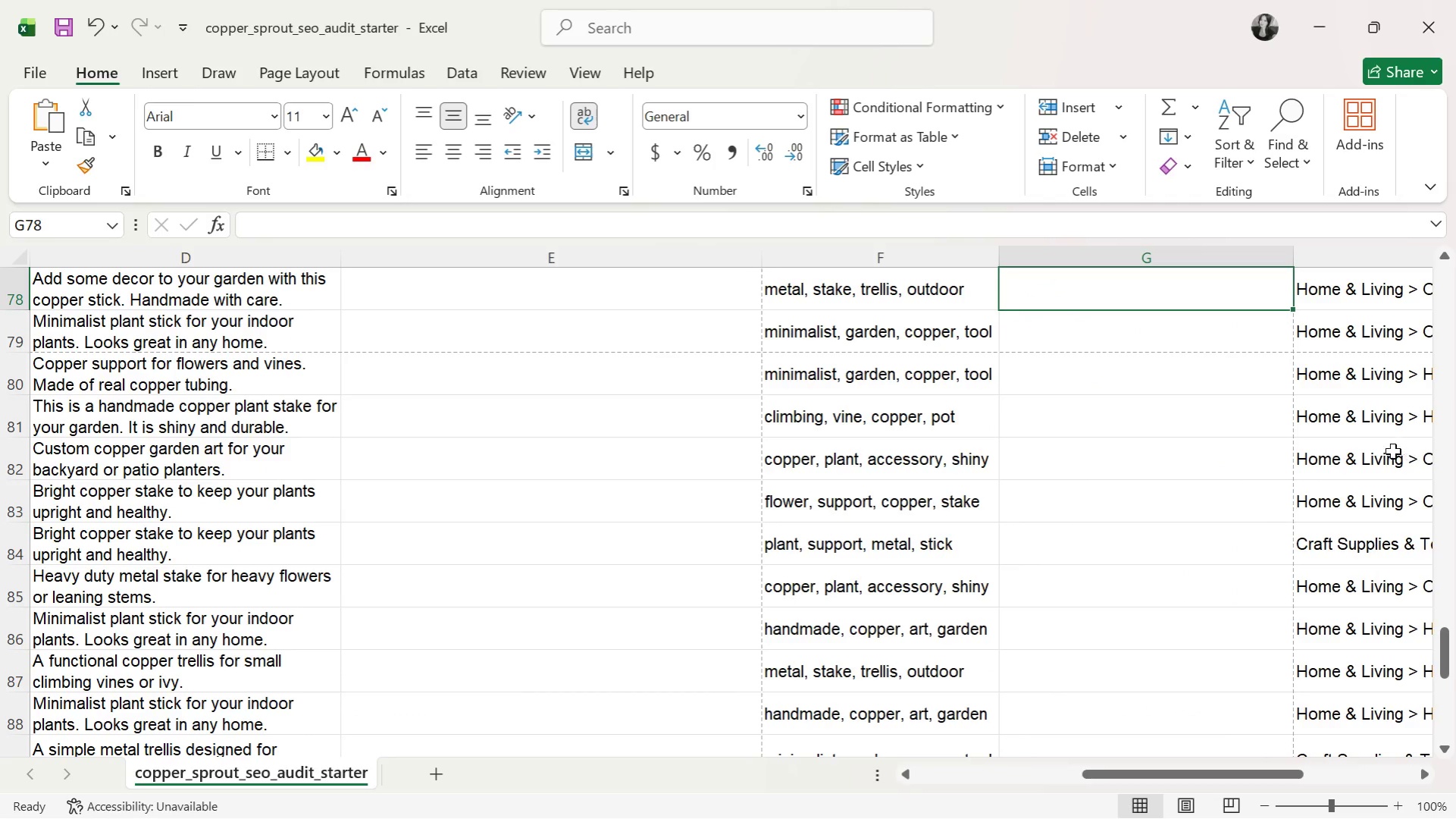 
left_click_drag(start_coordinate=[1265, 772], to_coordinate=[1019, 780])
 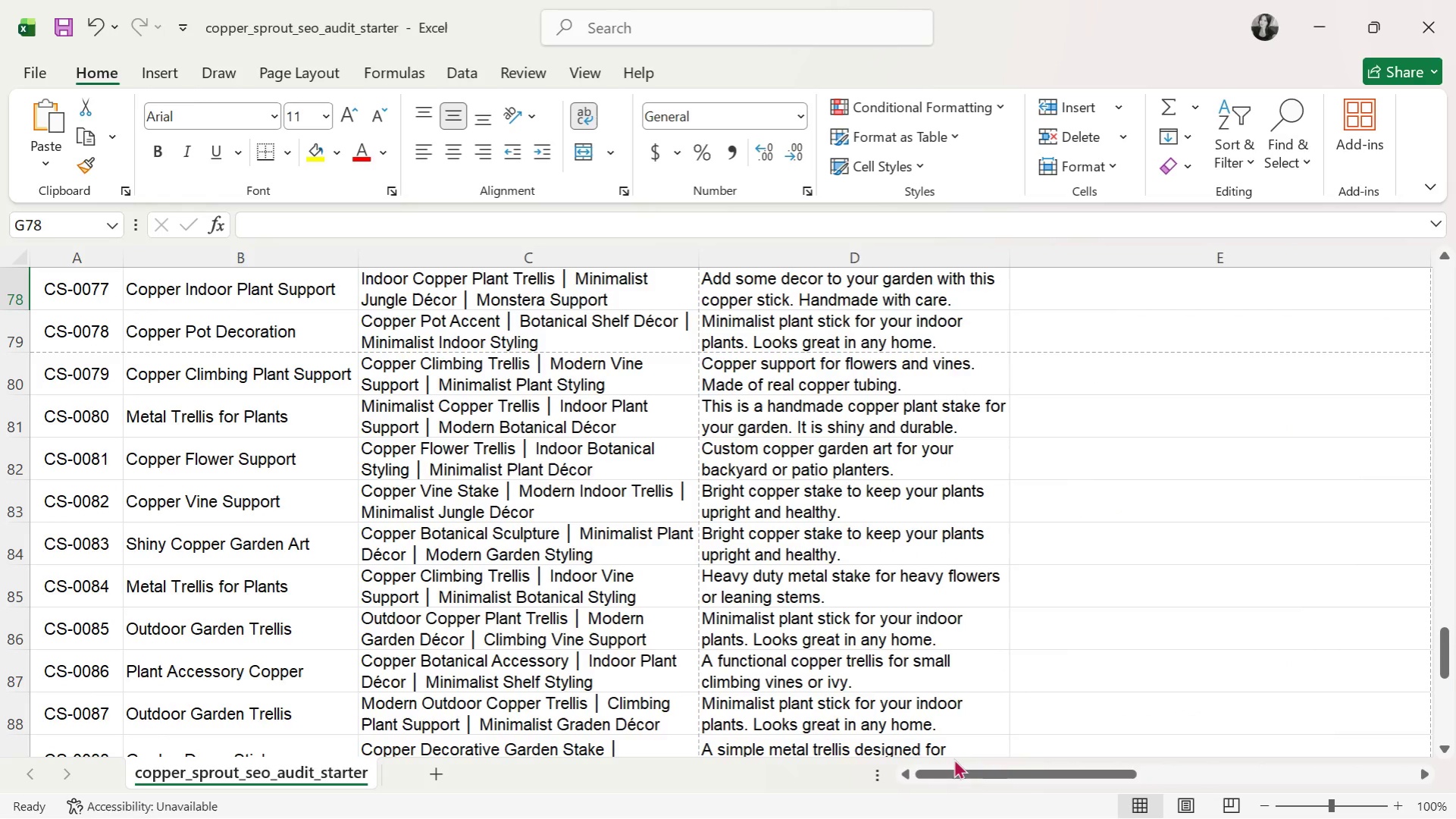 
left_click_drag(start_coordinate=[985, 771], to_coordinate=[1140, 763])
 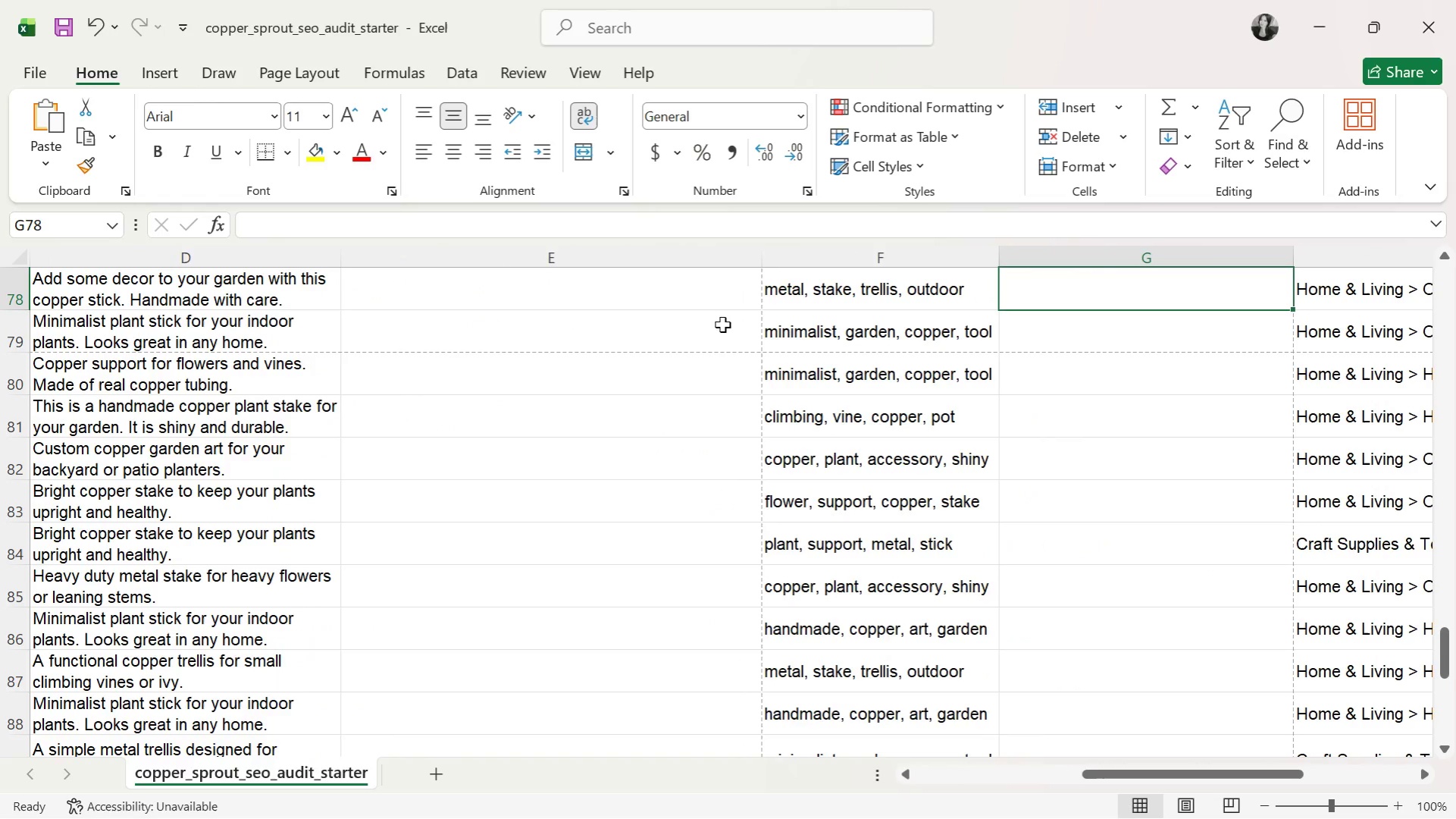 
left_click([704, 300])
 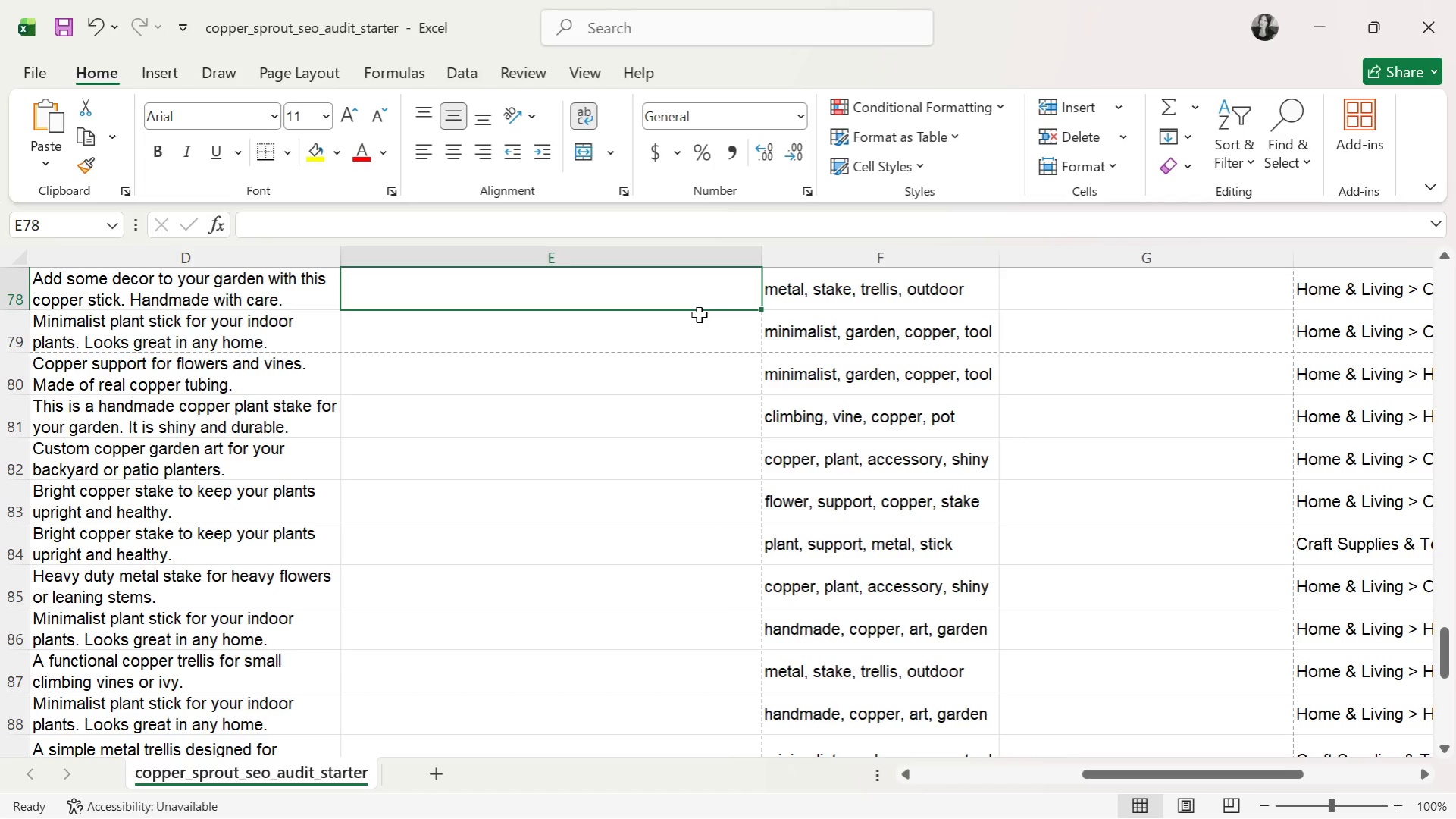 
type(This )
 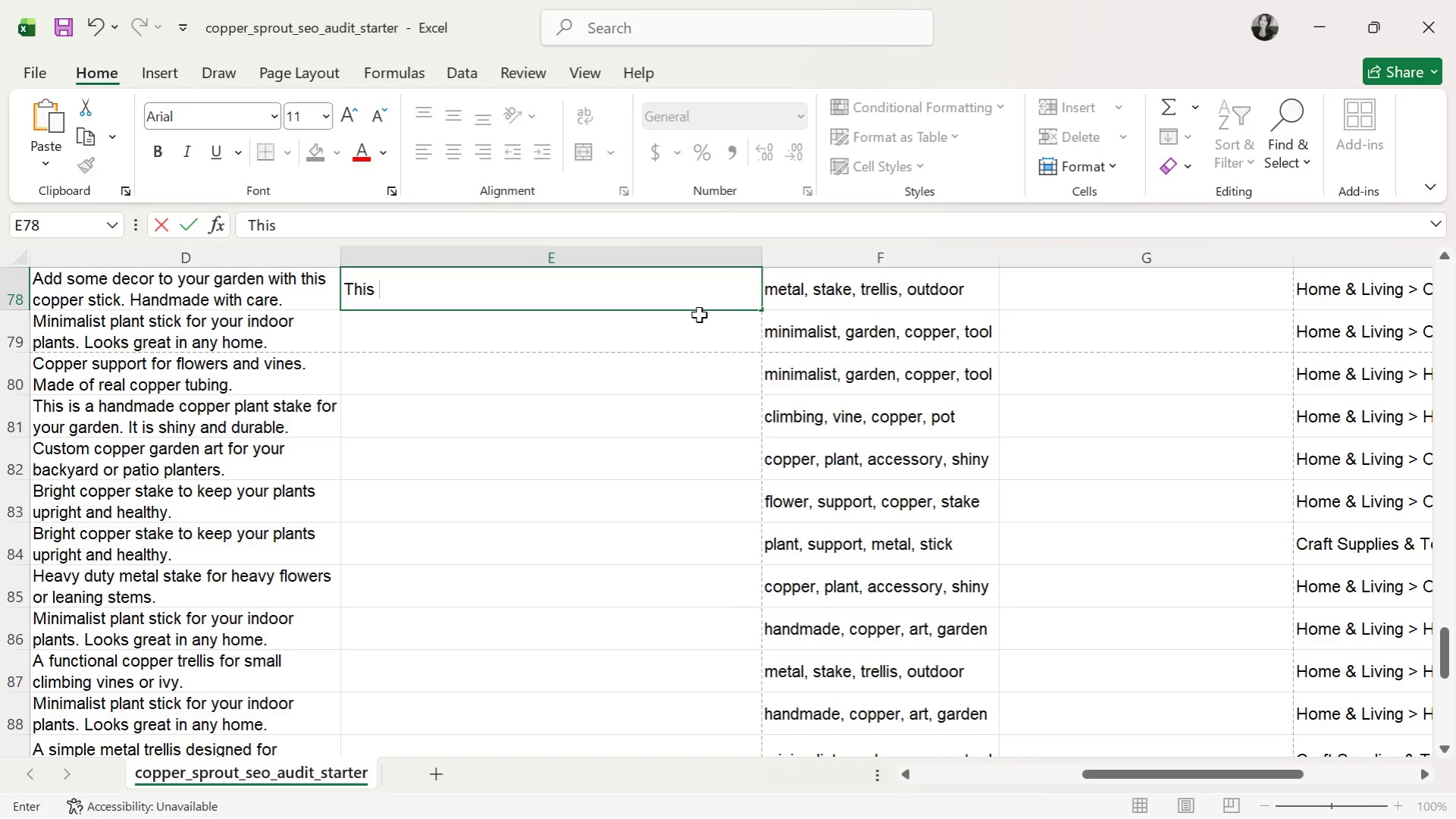 
wait(7.19)
 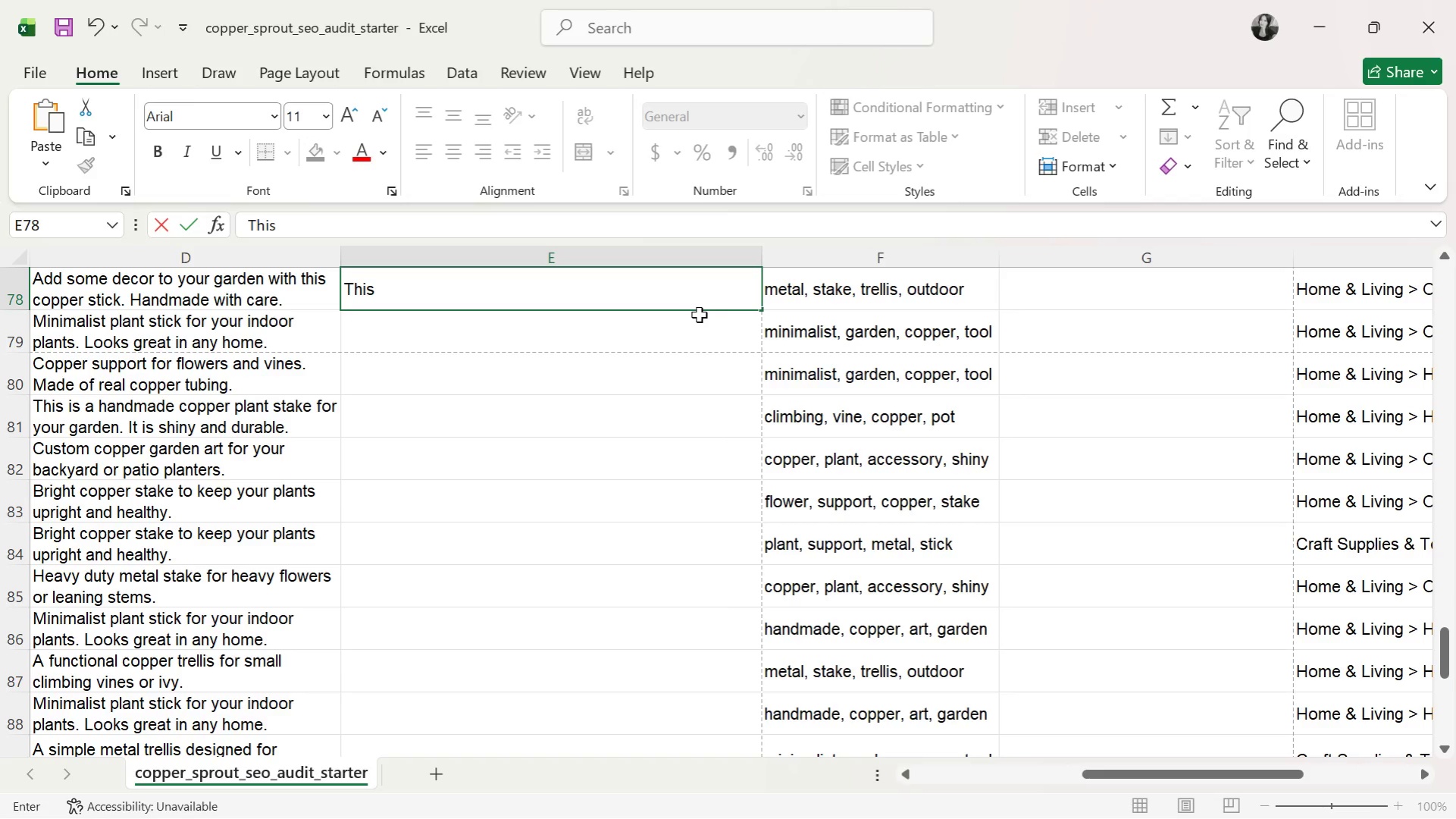 
type(indoor copper plant trellis supports monstera growth while complementing minimalist jungle decor and propagation styling.)
 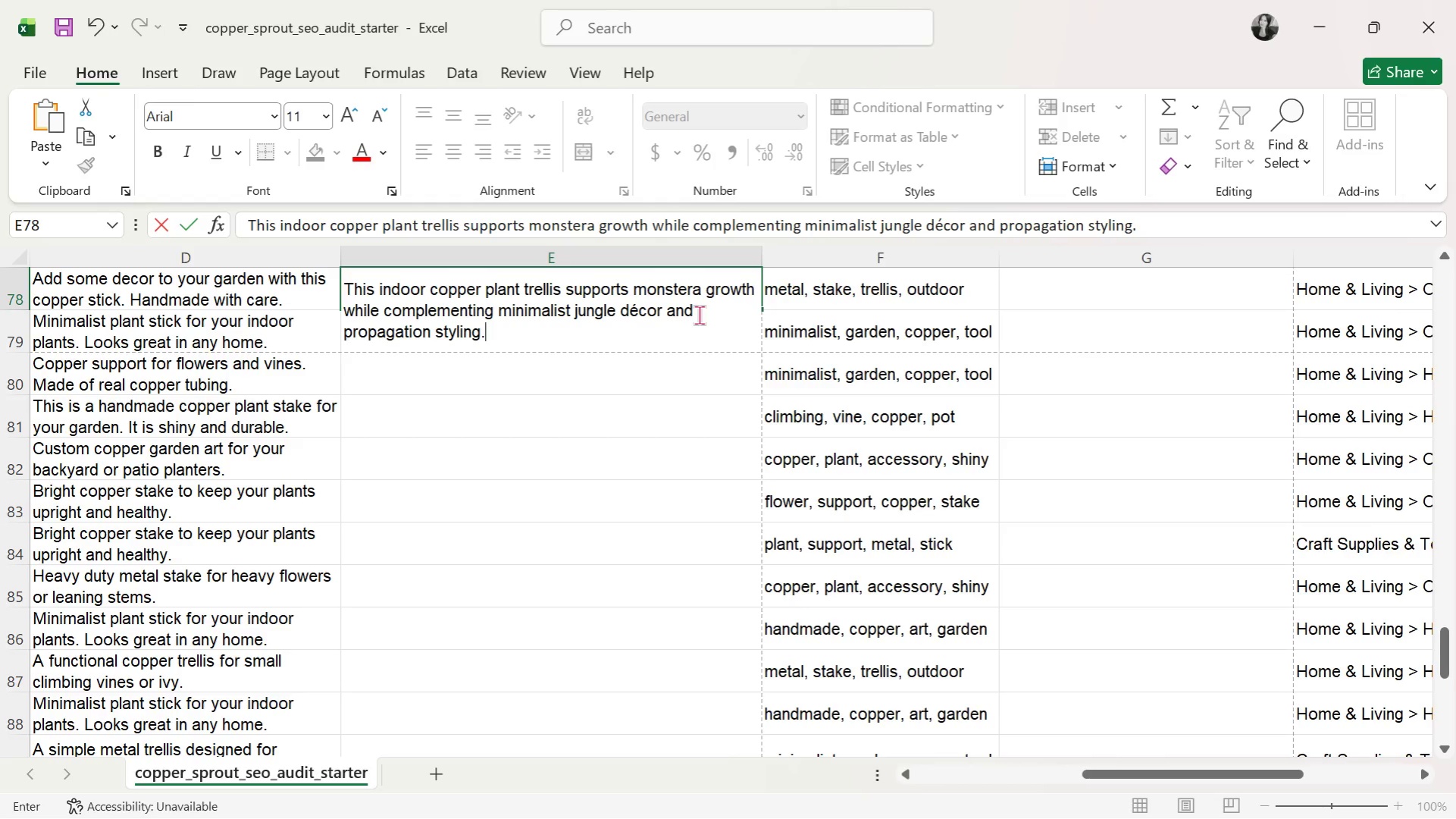 
key(Enter)
 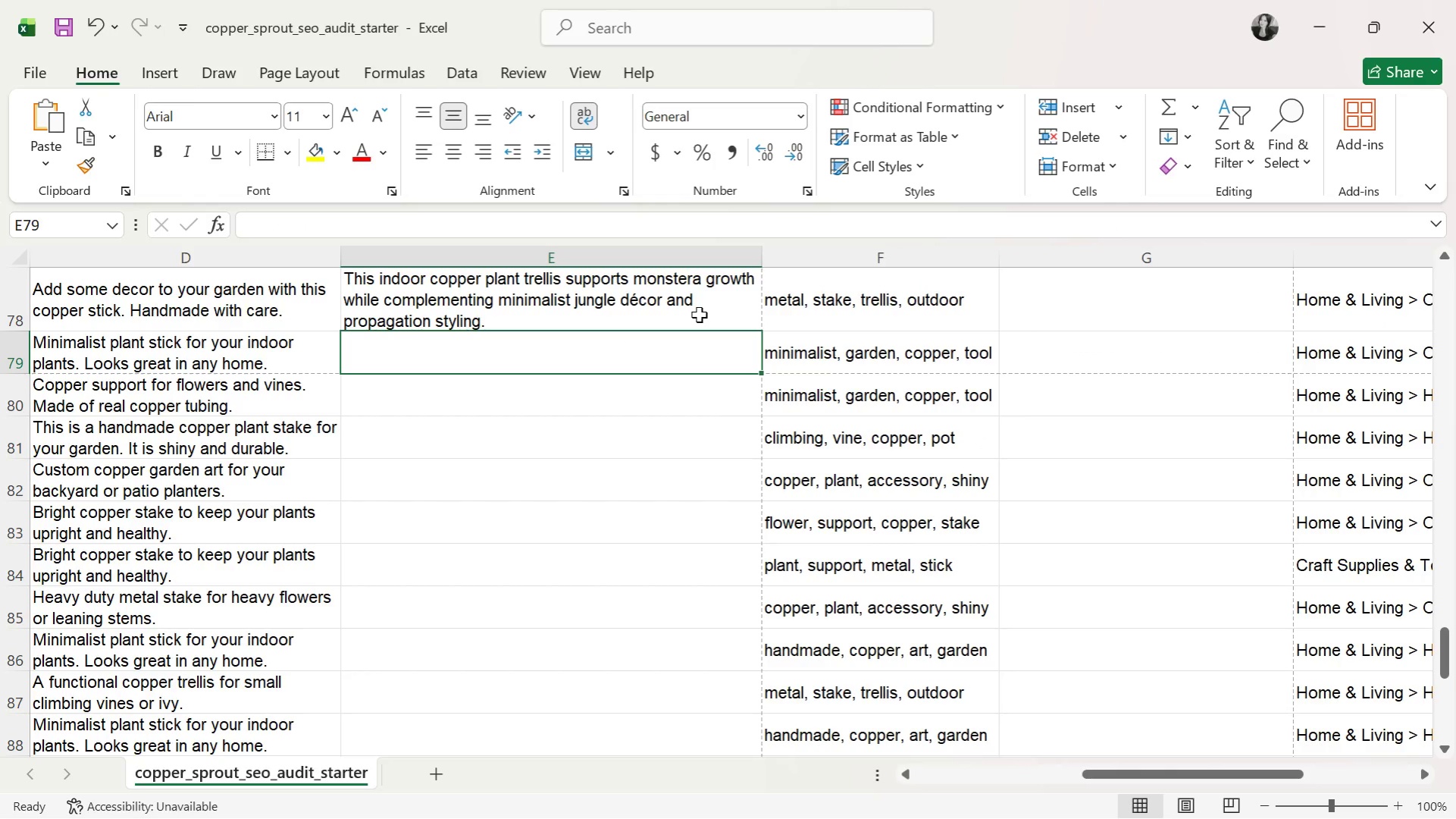 
type(This copper pot accent enhances botanical shelf decor and mininma)
key(Backspace)
key(Backspace)
key(Backspace)
type(malist indoor styling for modern plant collections,)
key(Backspace)
type(.)
 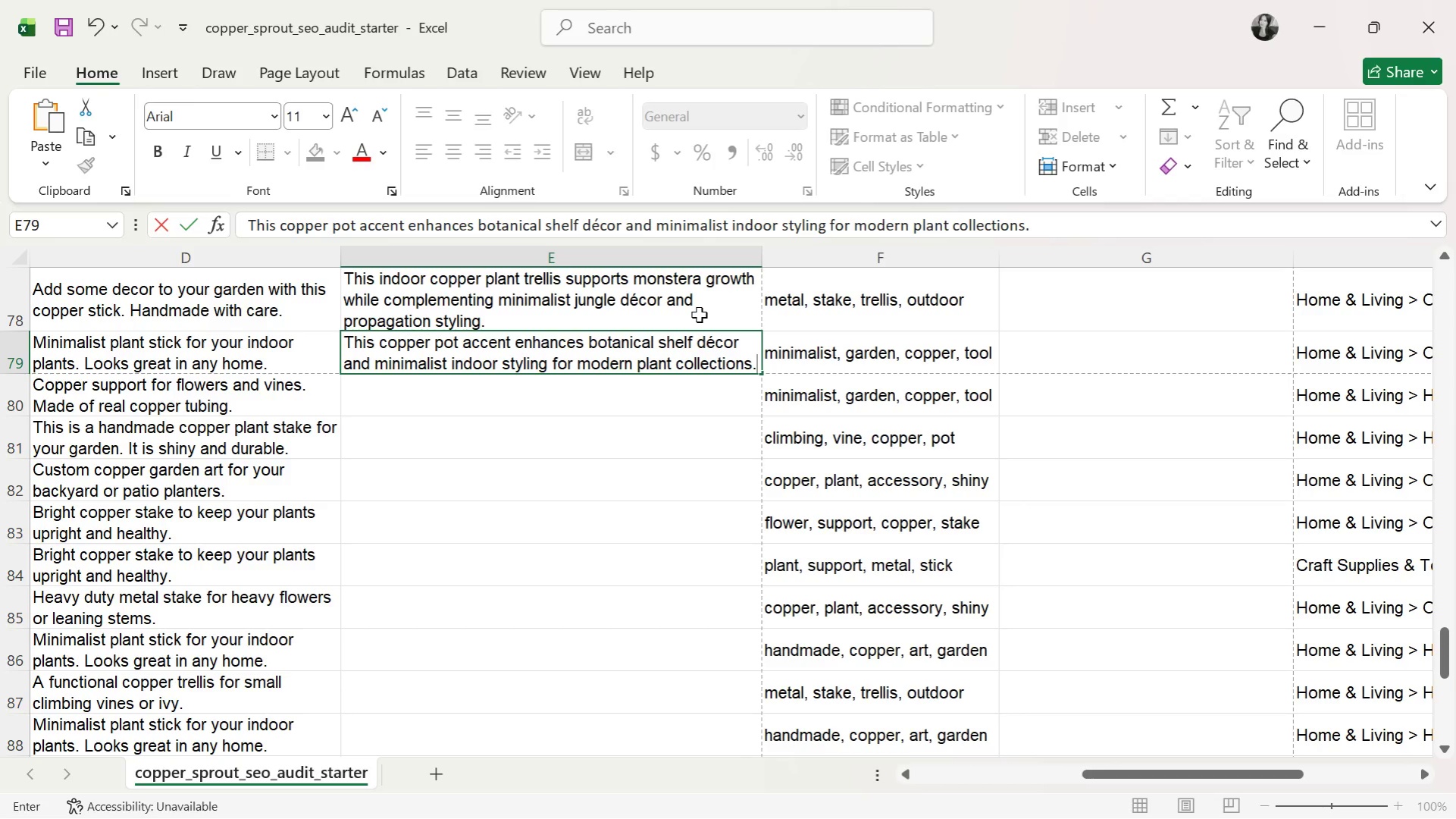 
key(Enter)
 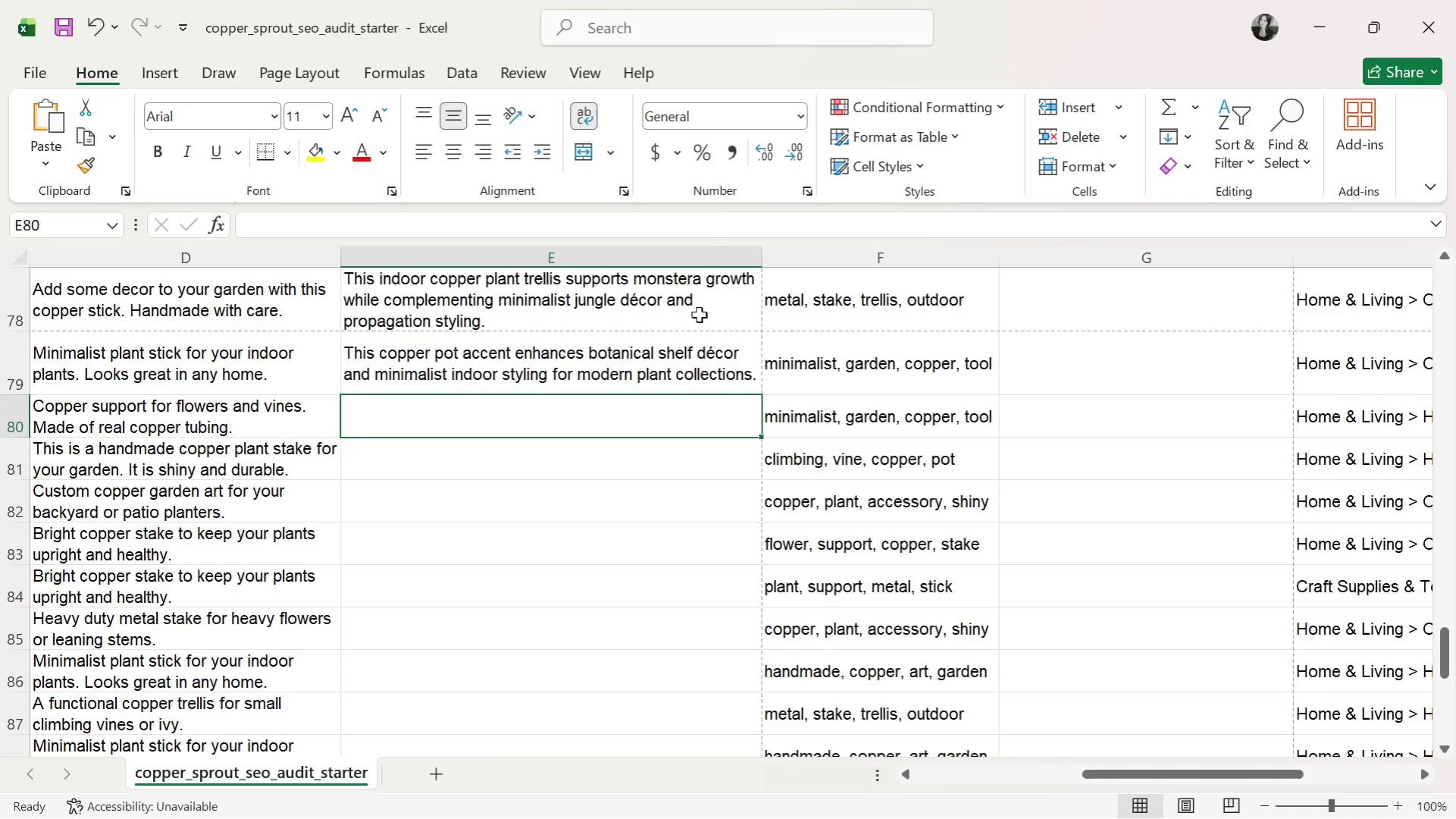 
type(This copper climbing trellis provides modern vine support while enhancing minimalist plant styling and indoor jungle decor)
 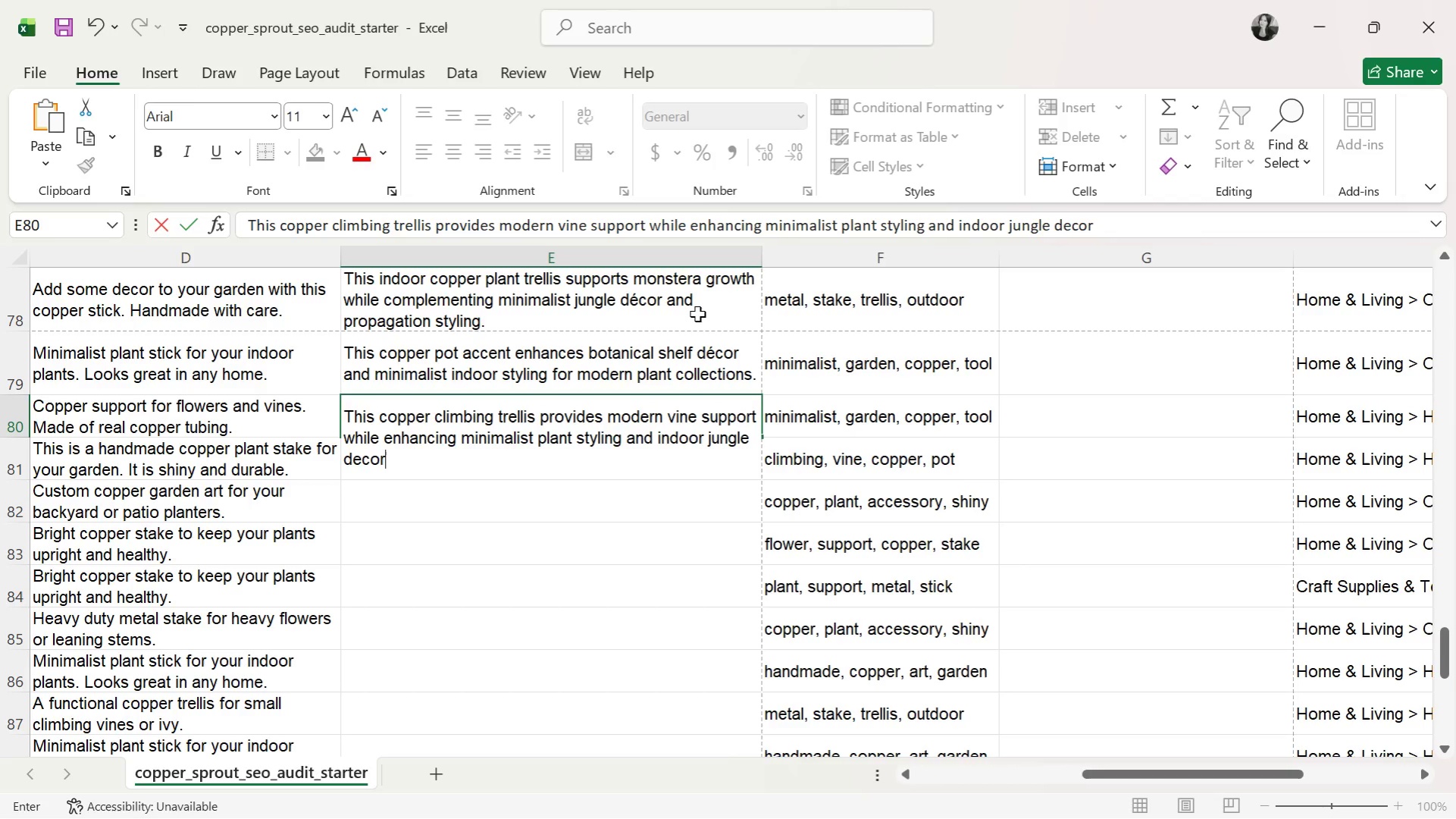 
key(Period)
 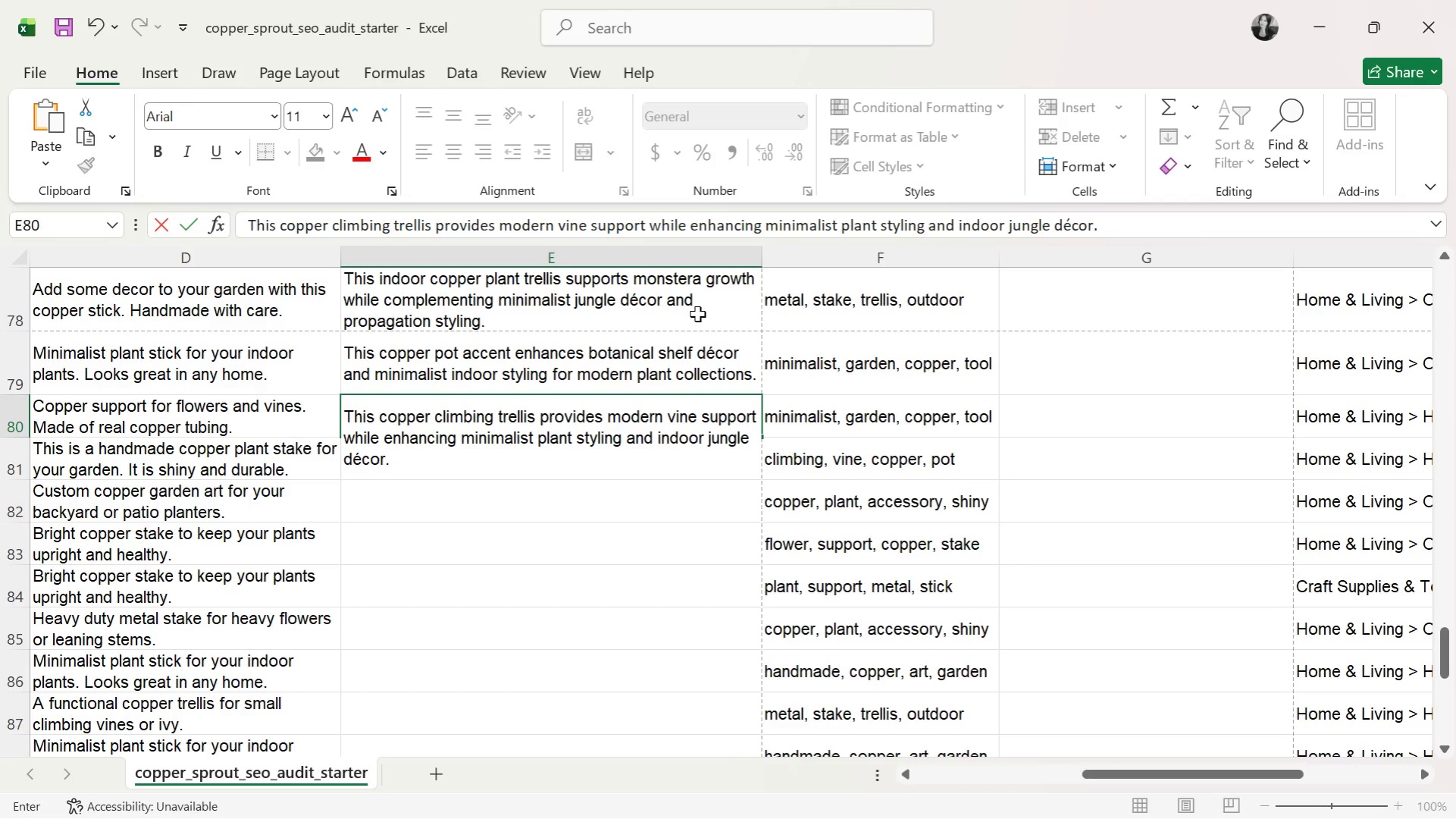 
key(Enter)
 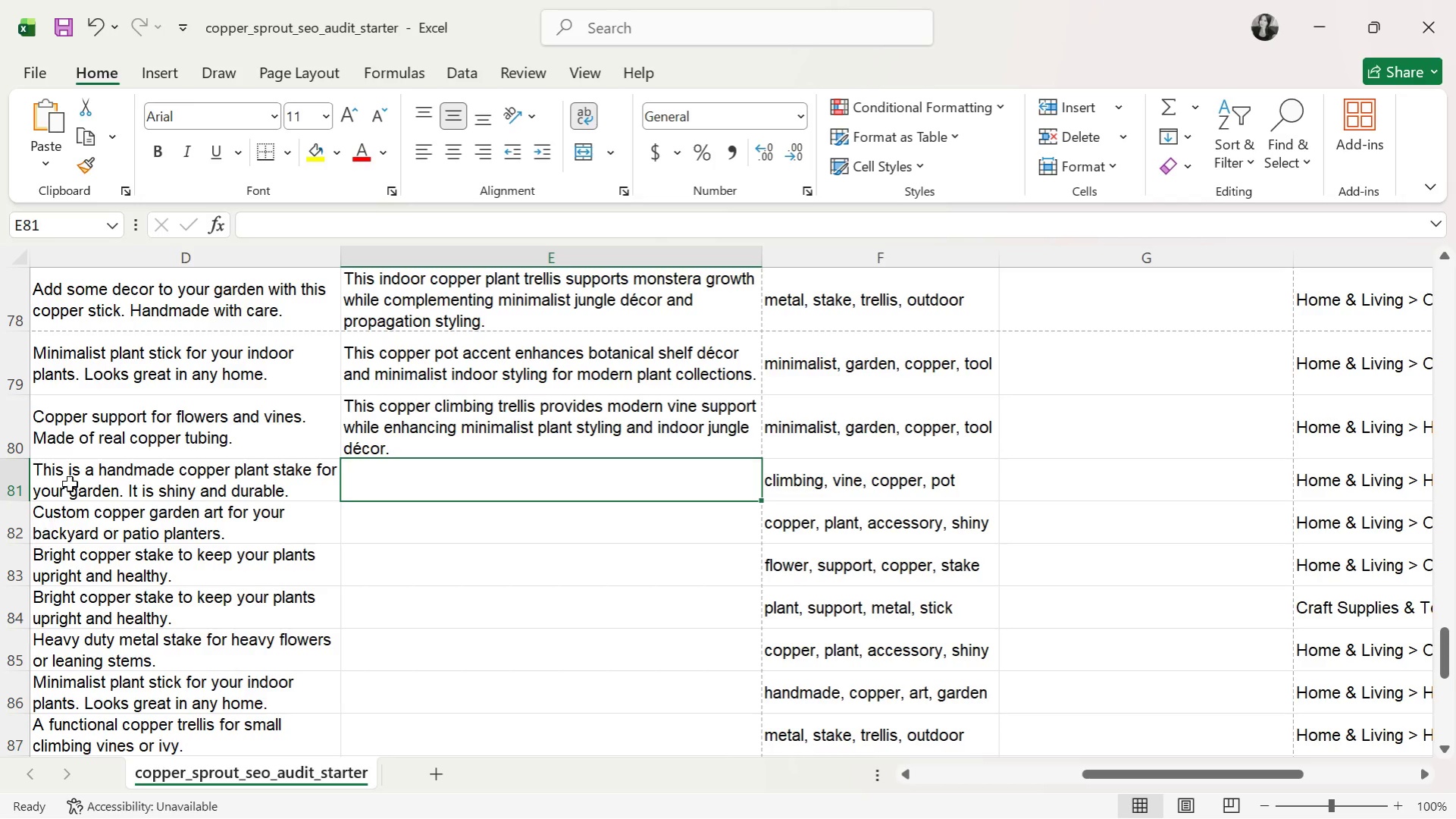 
left_click([1079, 295])
 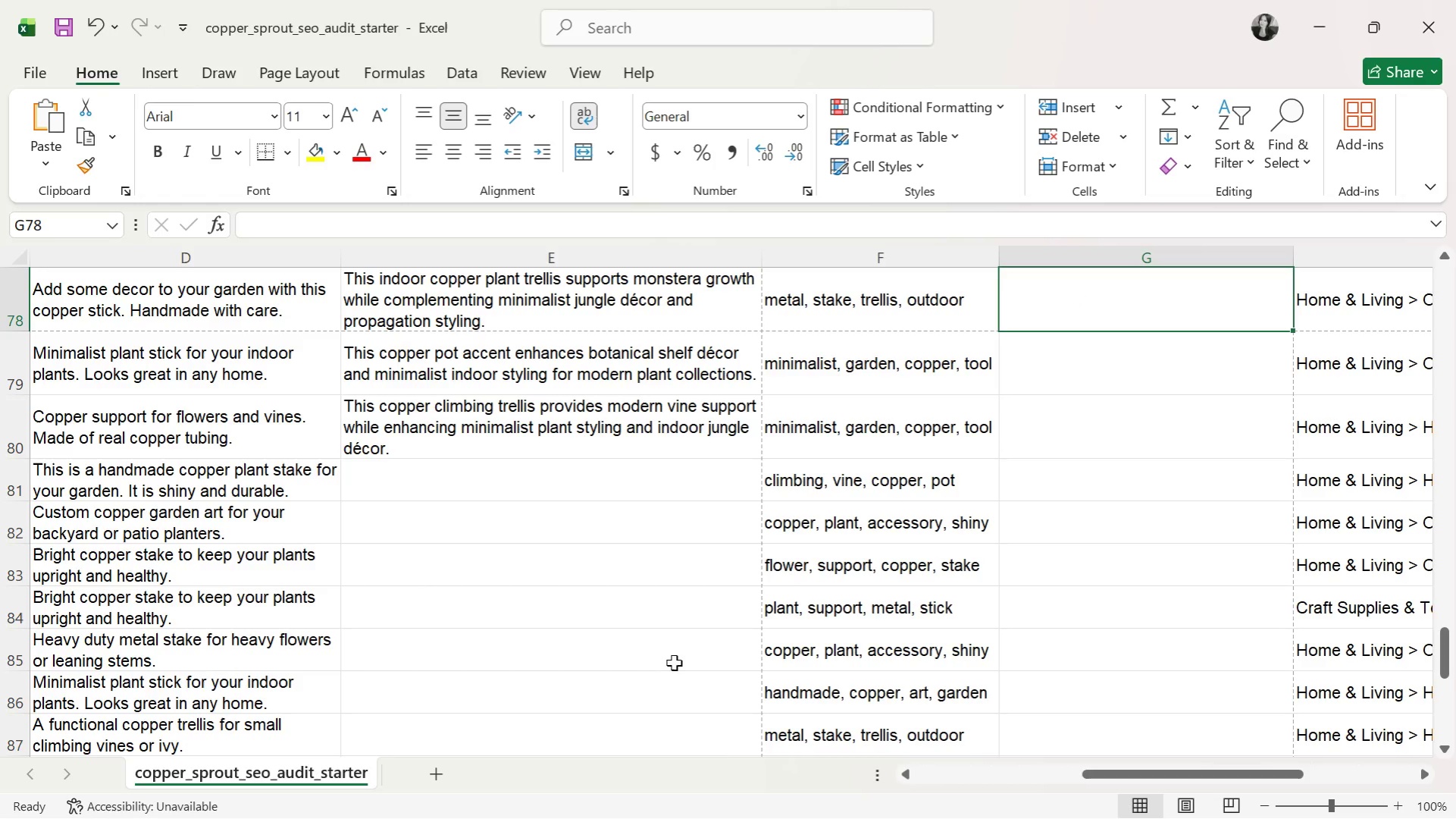 
type(indoor cop)
key(Backspace)
type(per plant trellis, minimalist jungle decor, monstera support, v)
key(Backspace)
type(climbing vine stakem aesthetic propagation, propagation station decor, indoor botanical styling, handmade copper trelilis, p)
key(Backspace)
key(Backspace)
key(Backspace)
key(Backspace)
key(Backspace)
key(Backspace)
key(Backspace)
type(lis, plant lovet gifyt)
key(Backspace)
key(Backspace)
key(Backspace)
type(ft, )
key(Backspace)
key(Backspace)
key(Backspace)
key(Backspace)
key(Backspace)
key(Backspace)
key(Backspace)
key(Backspace)
type(r gift, )
 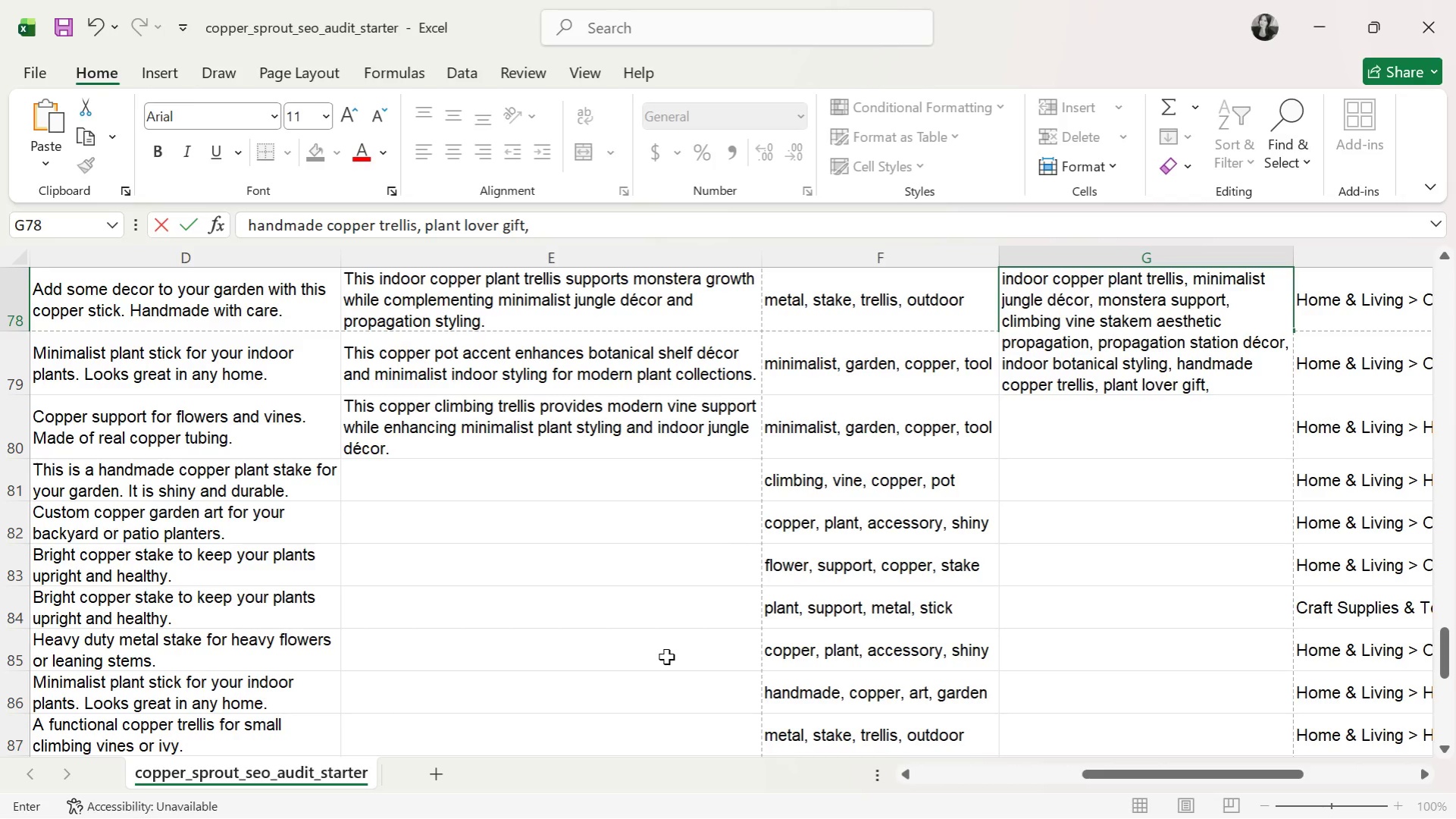 
wait(8.7)
 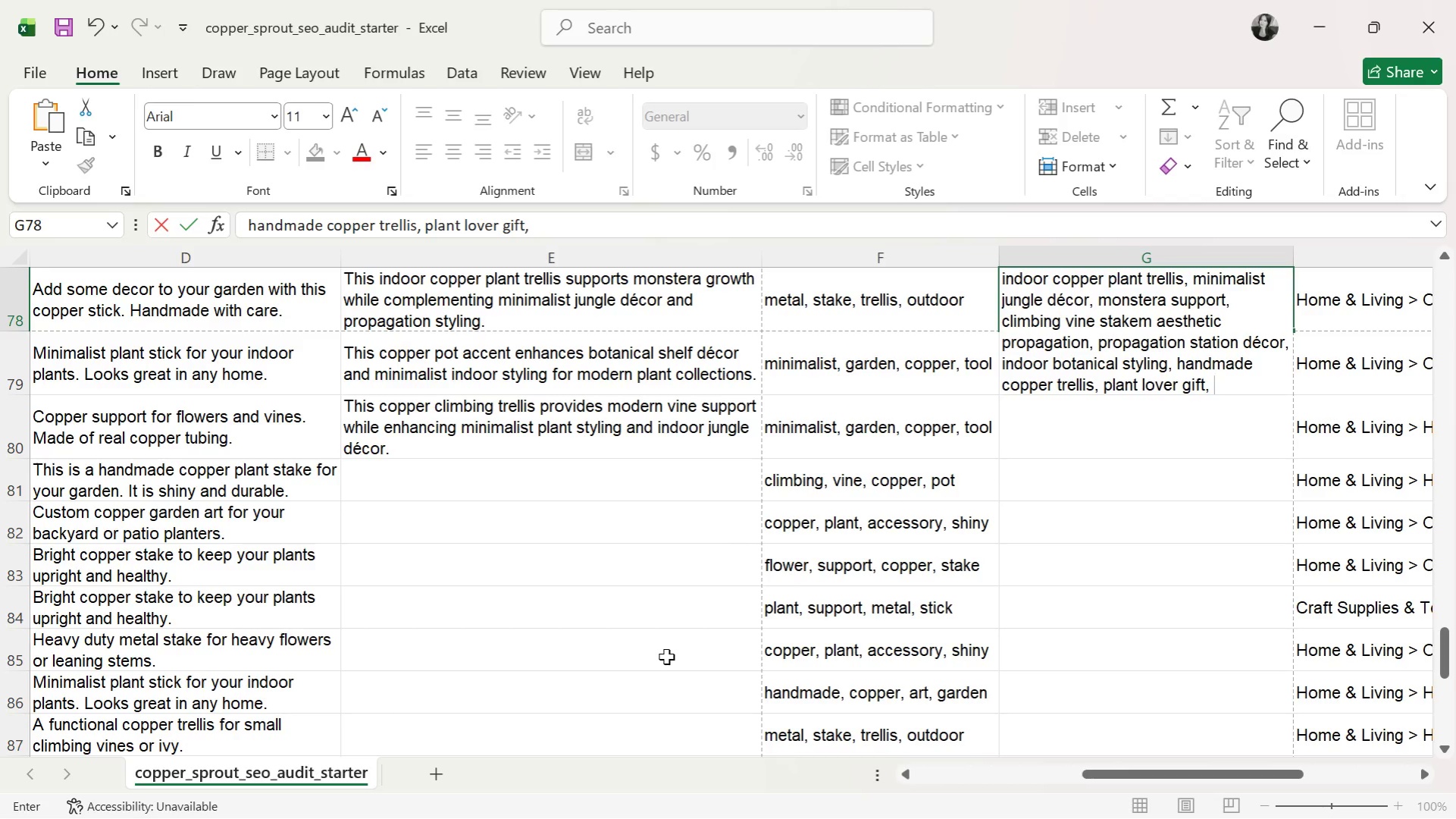 
type(copper garden accessory, botanical shelf decor, )
 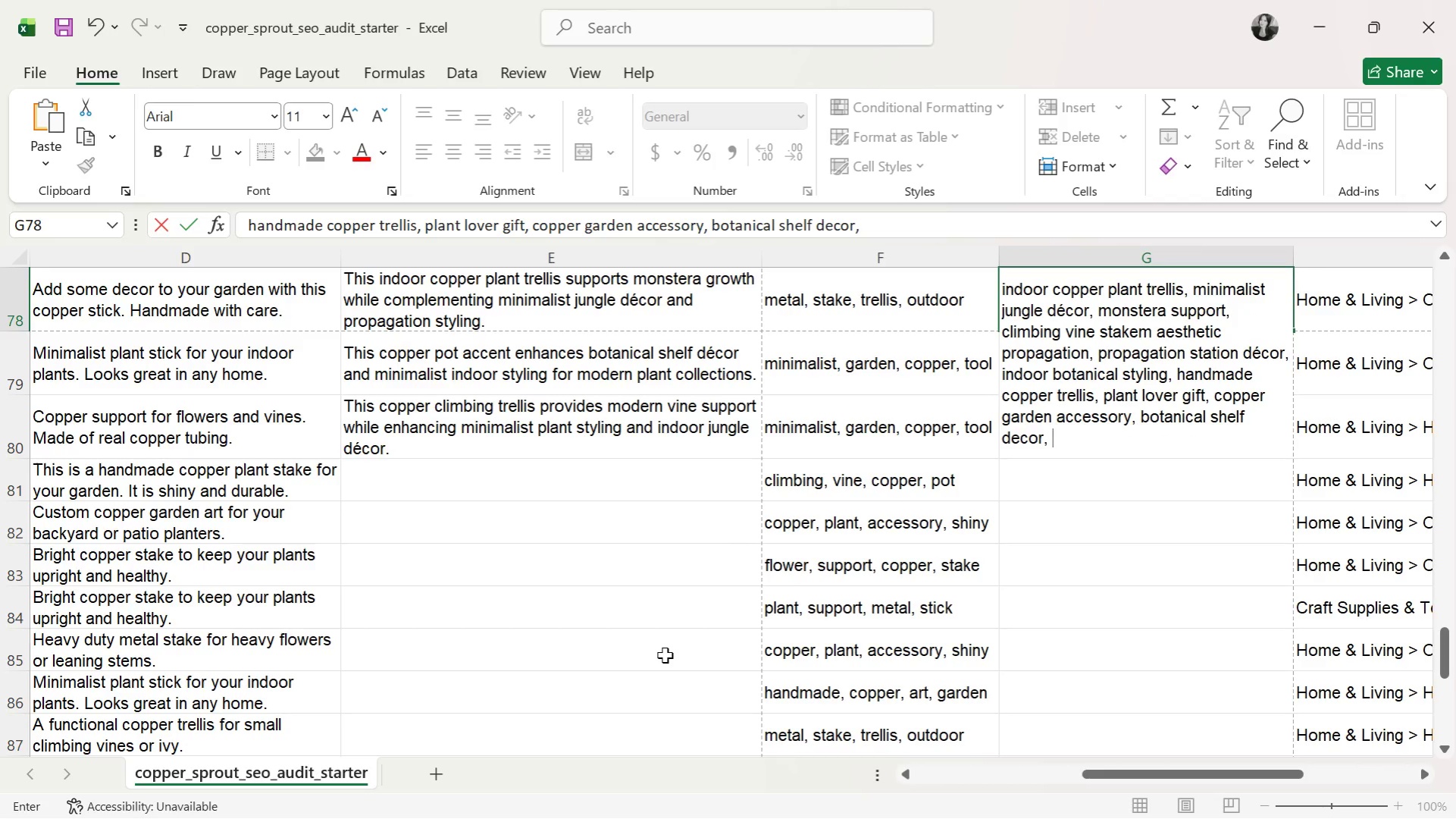 
type(modern plant styling, indoor plant support)
 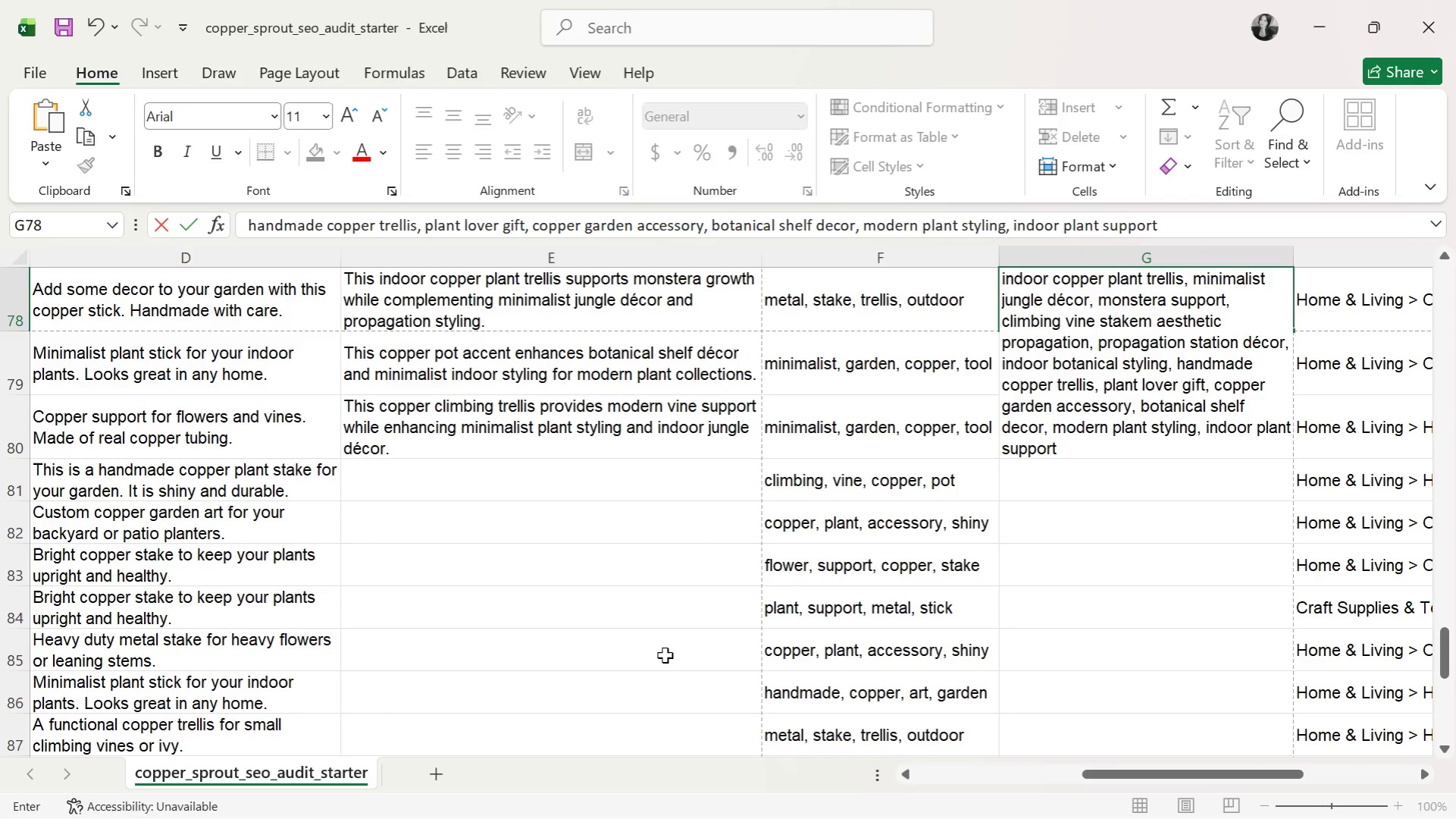 
key(Enter)
 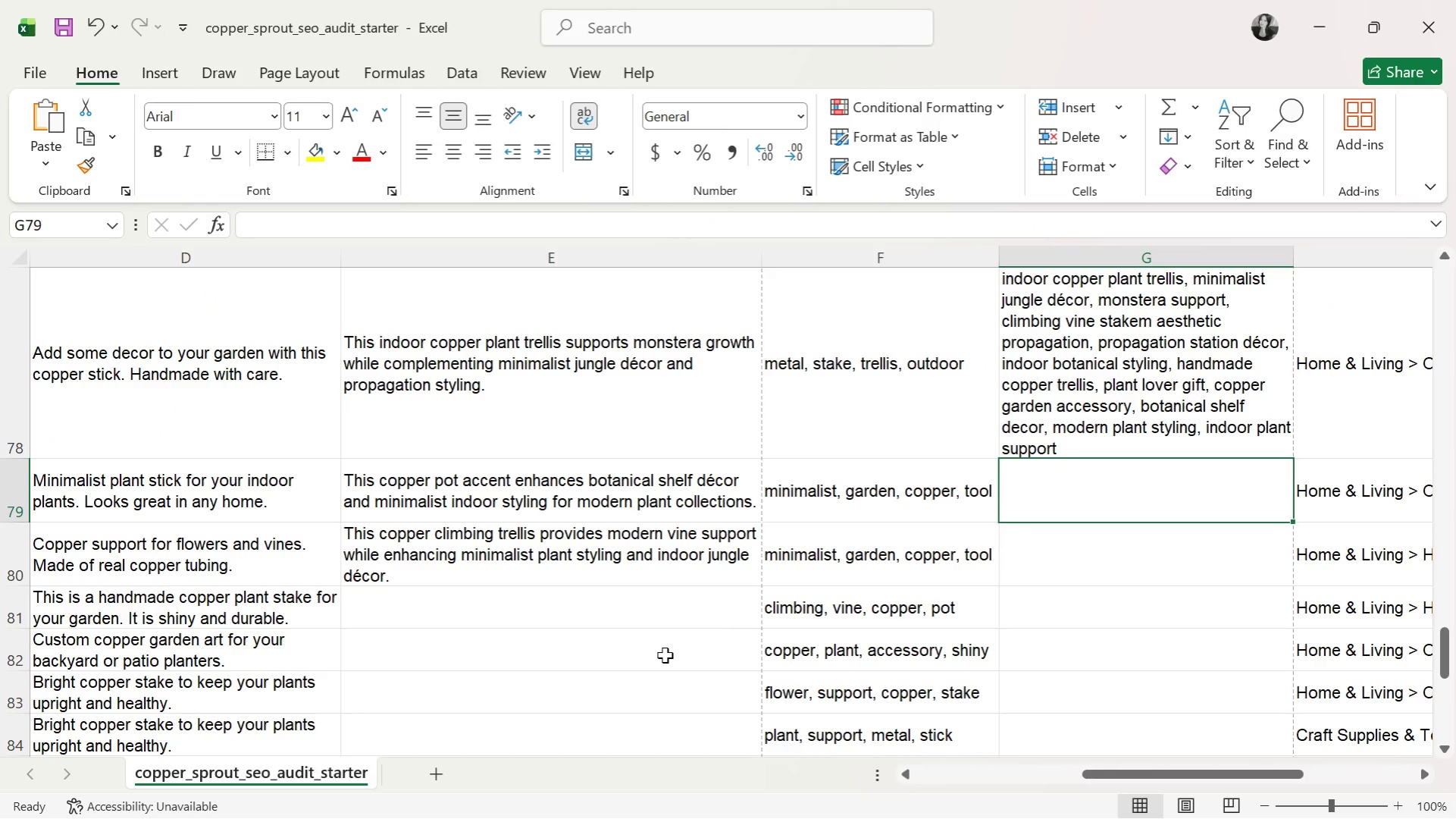 
type(copper pot )
 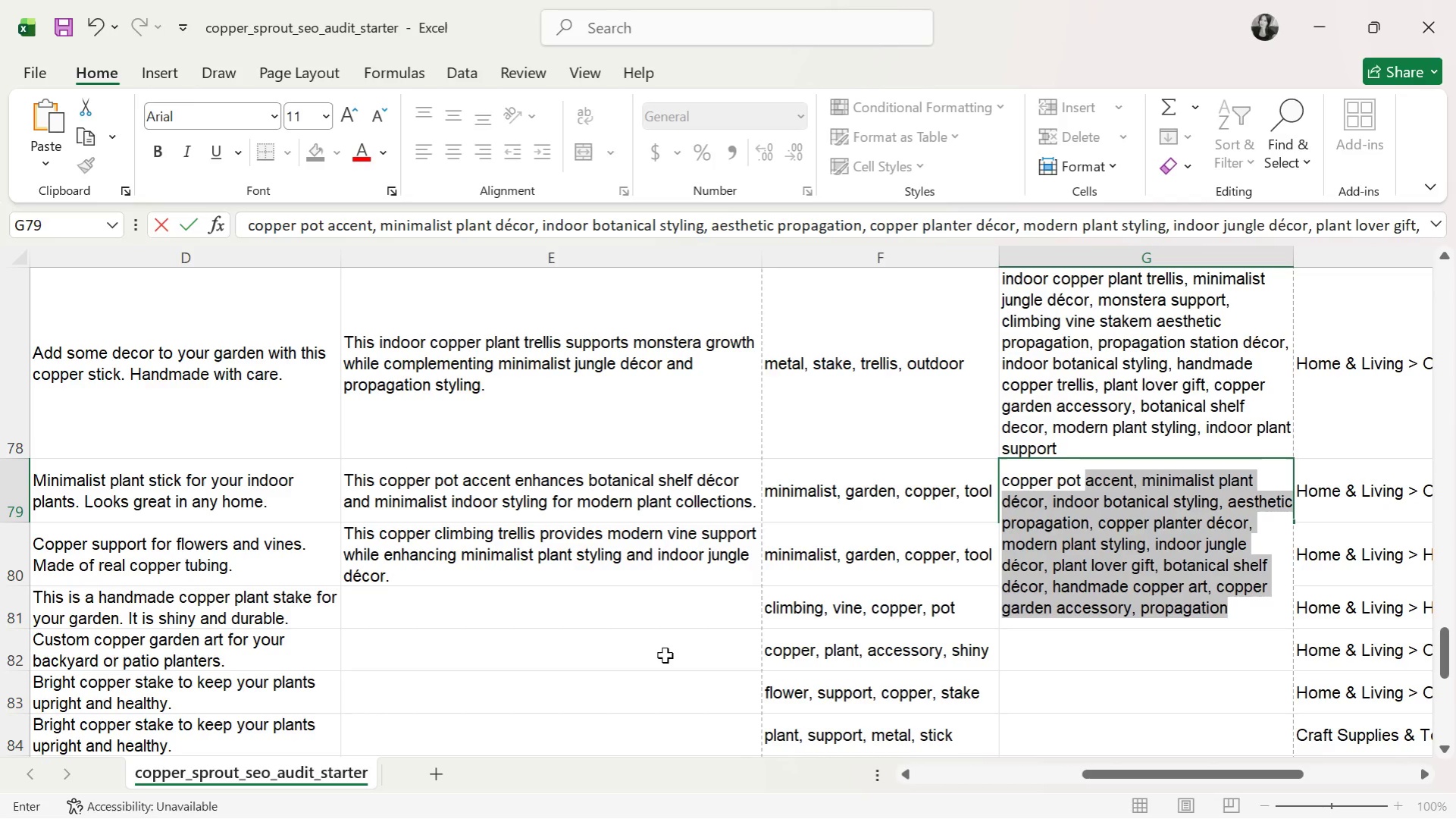 
key(Enter)
 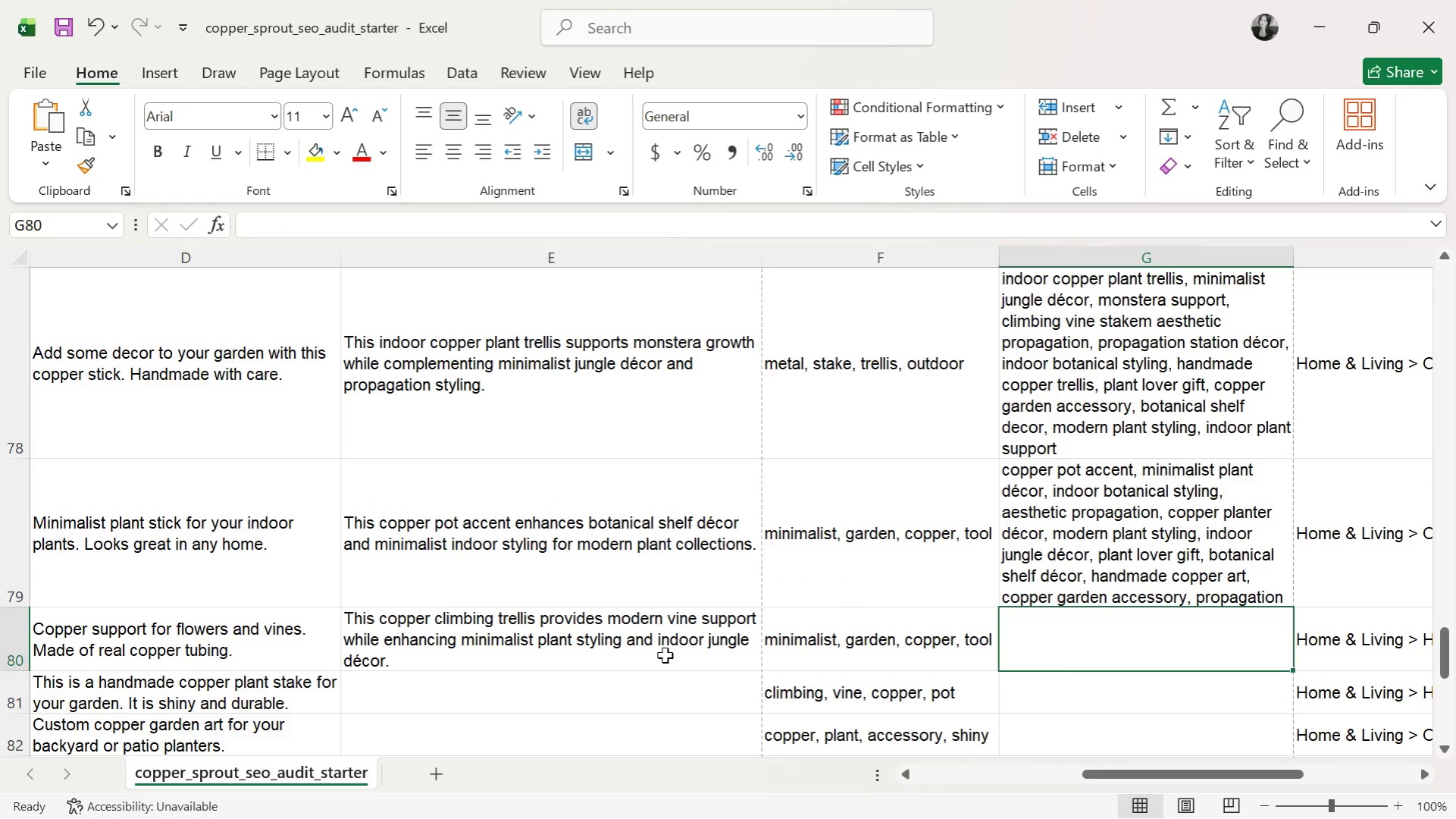 
type(copper climbing)
 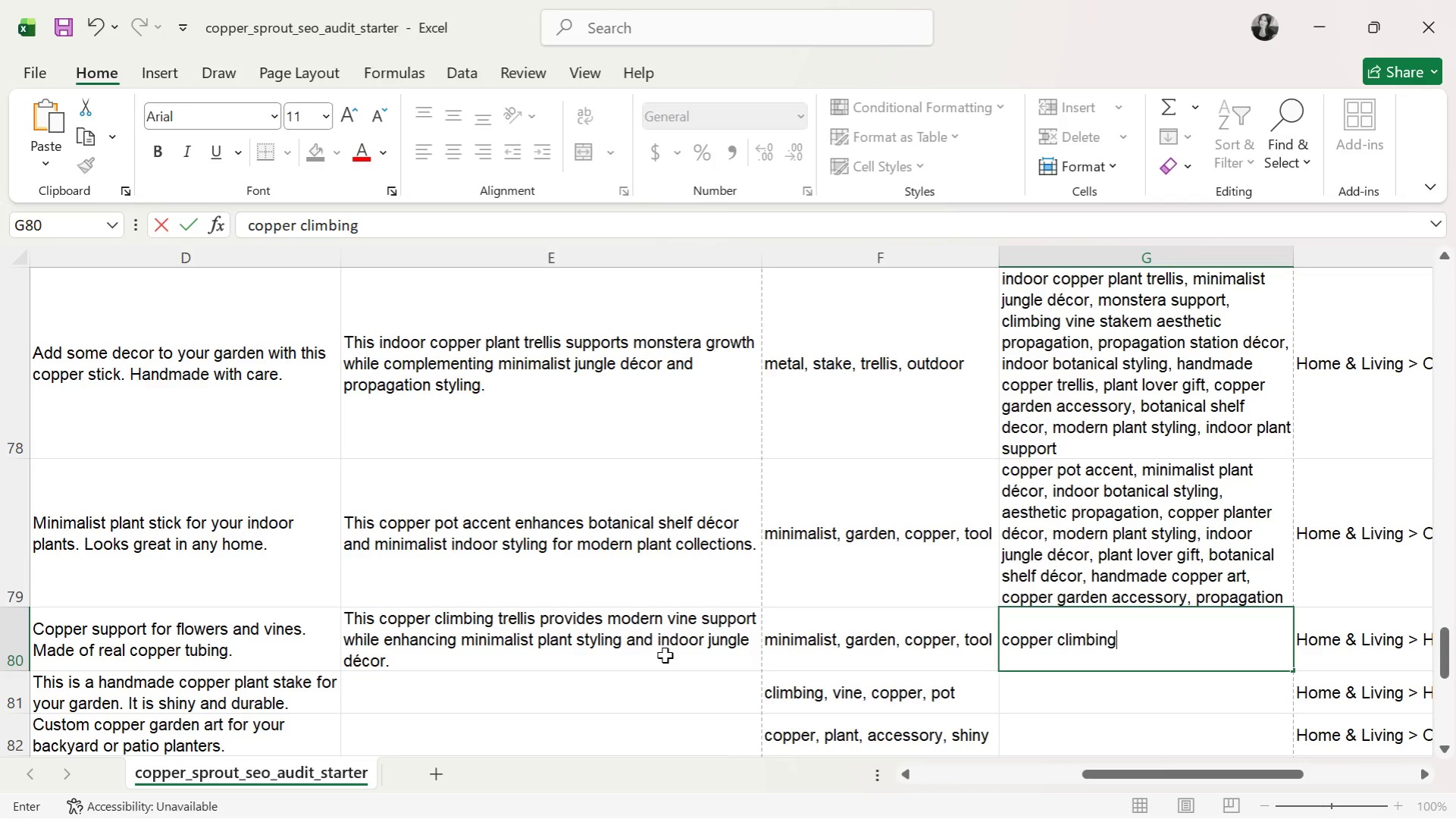 
type( trellis )
key(Backspace)
type(, mode)
key(Backspace)
key(Backspace)
key(Backspace)
key(Backspace)
key(Backspace)
type( modr)
key(Backspace)
key(Backspace)
type(rn vine support, minimalist plant styling, monstera support, climbing c)
key(Backspace)
type(vine support, aestheticpropagation)
 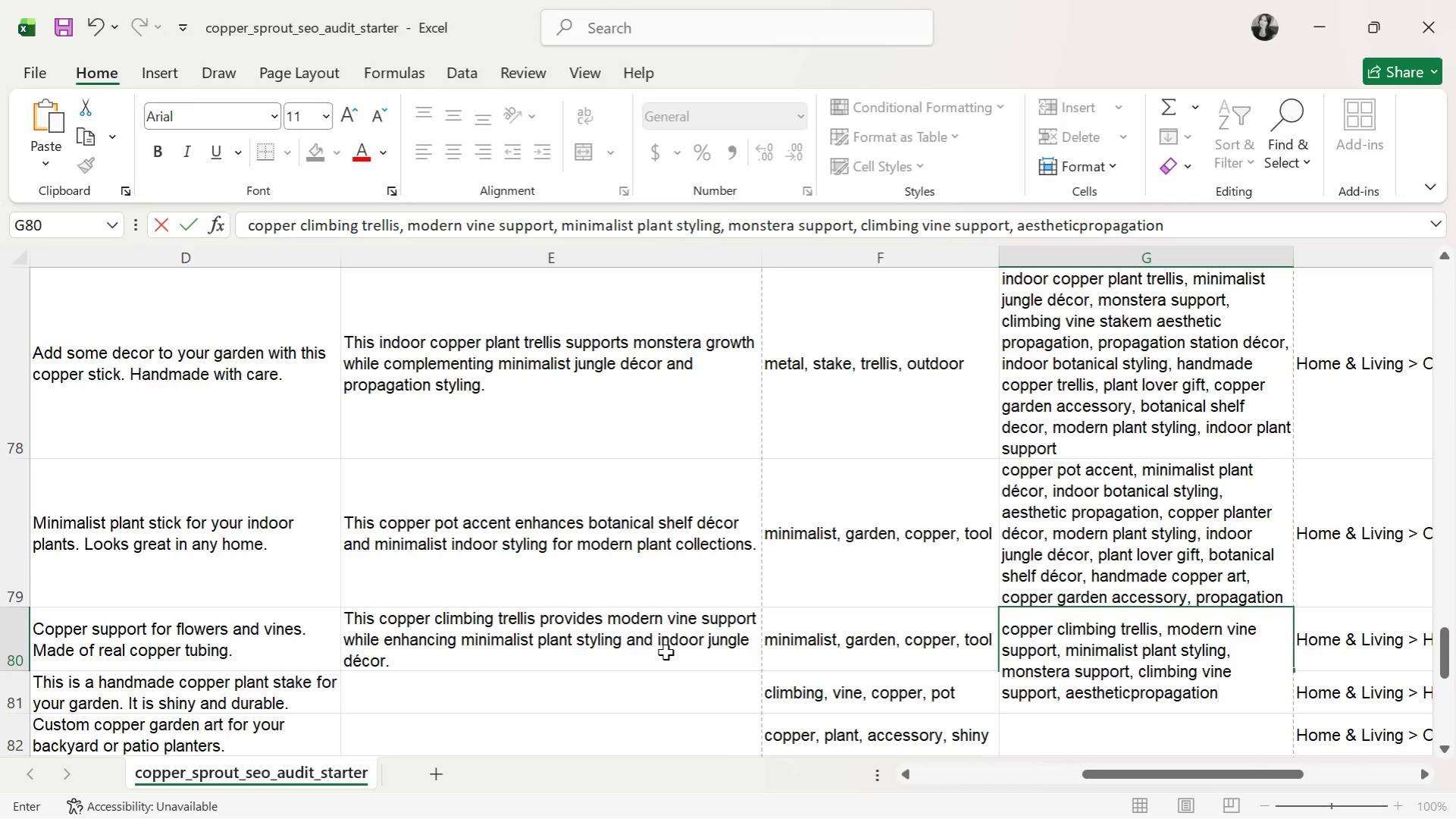 
left_click([1130, 694])
 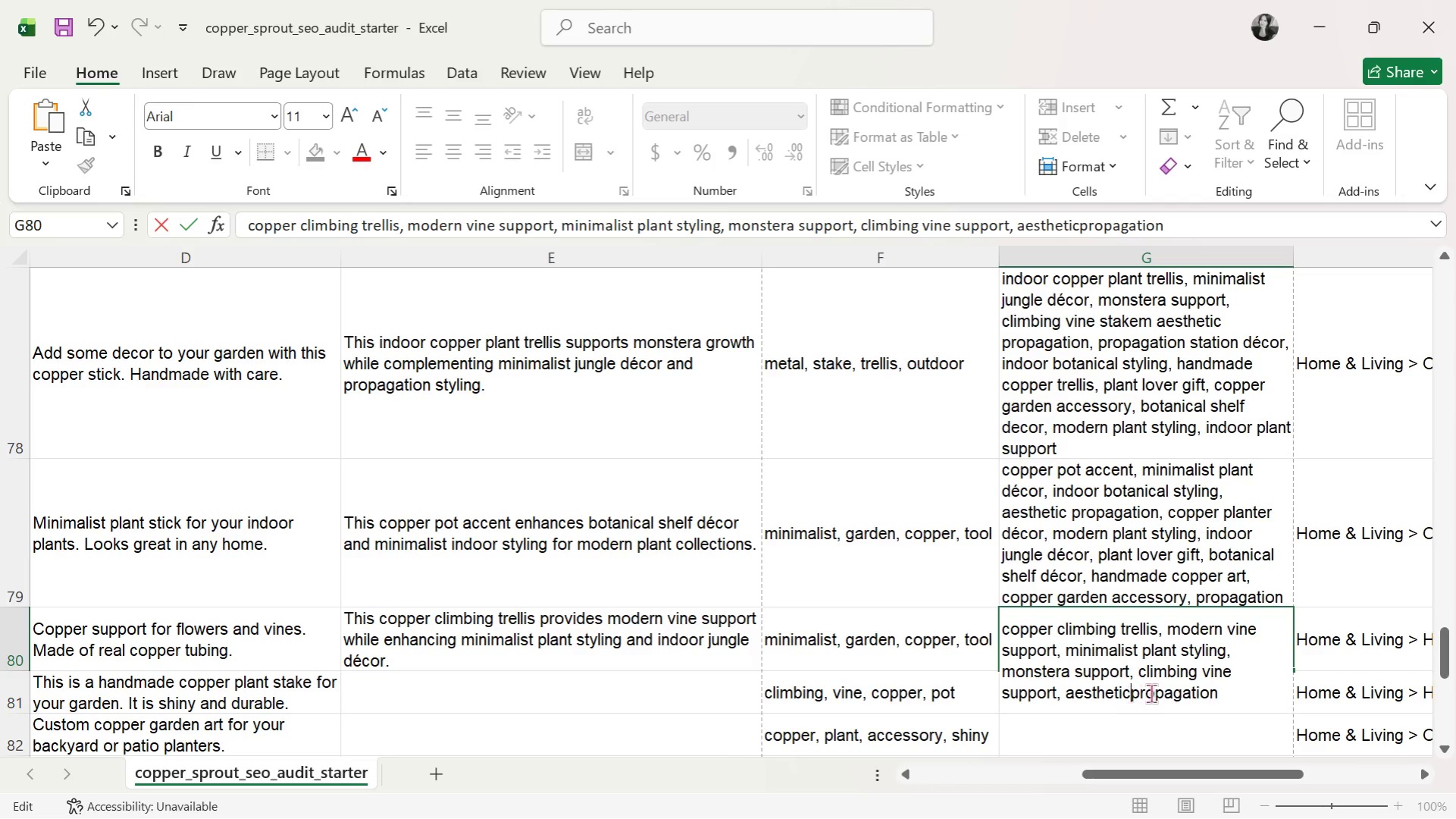 
key(Space)
 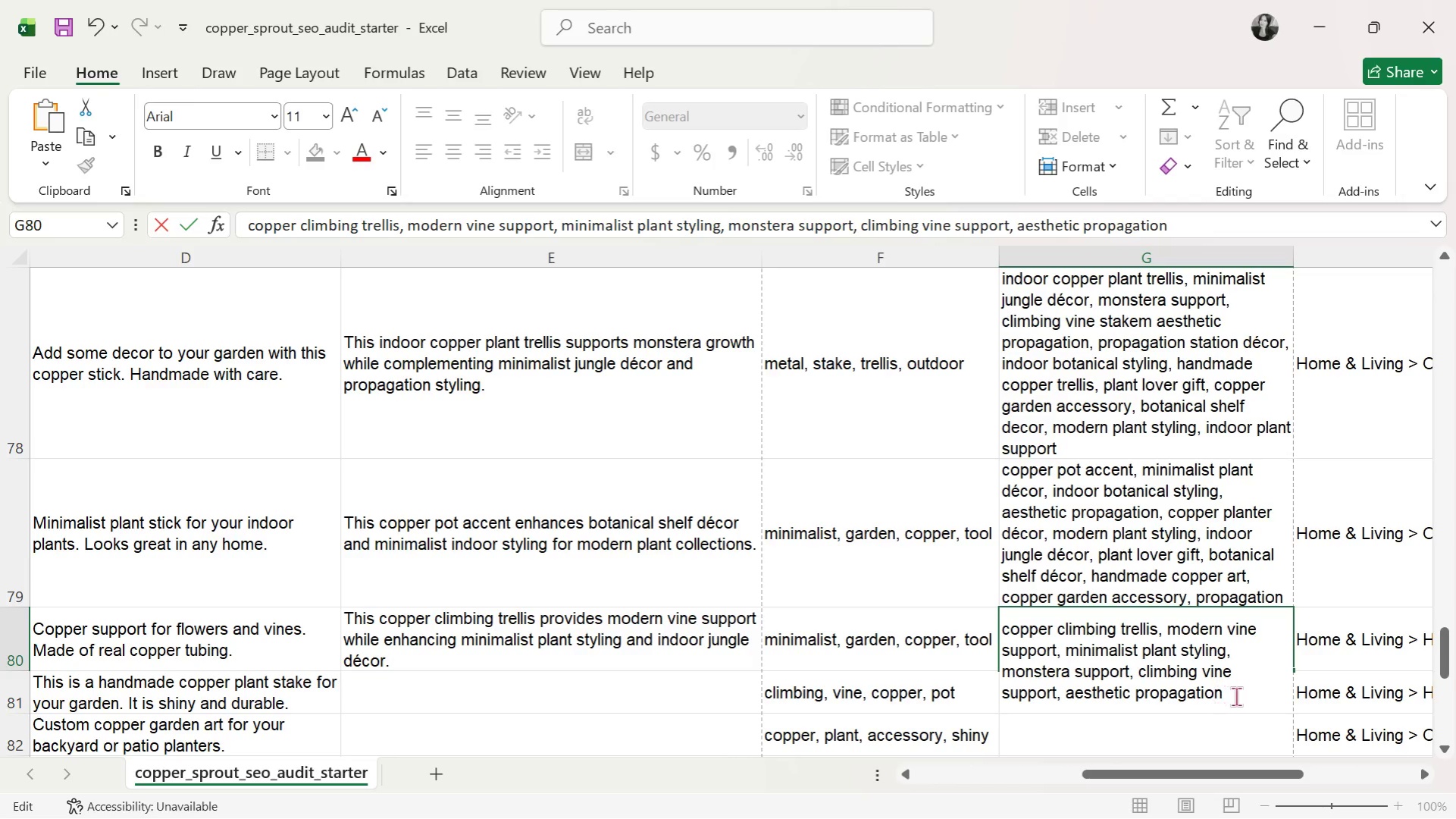 
left_click([1236, 696])
 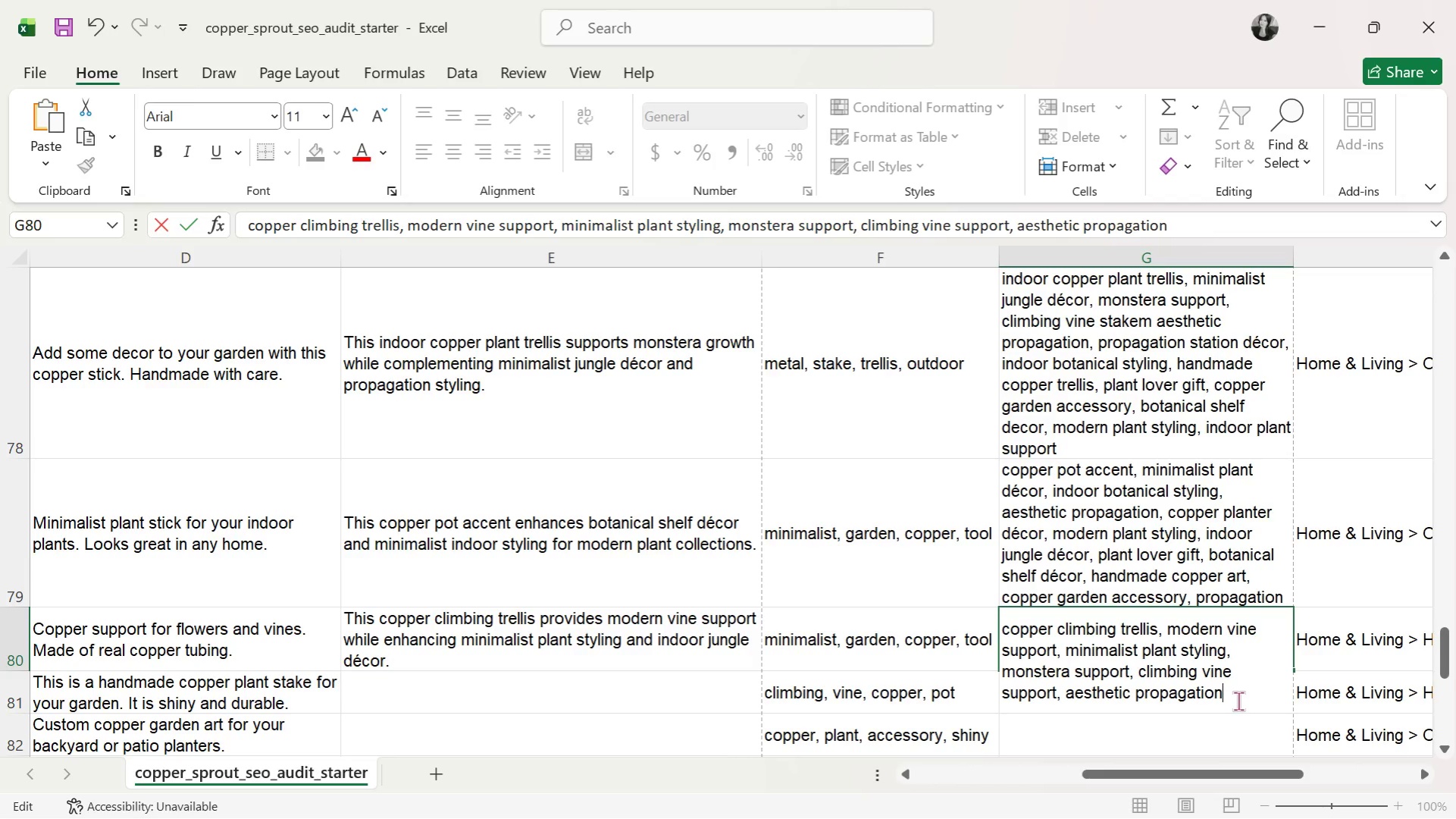 
key(Space)
 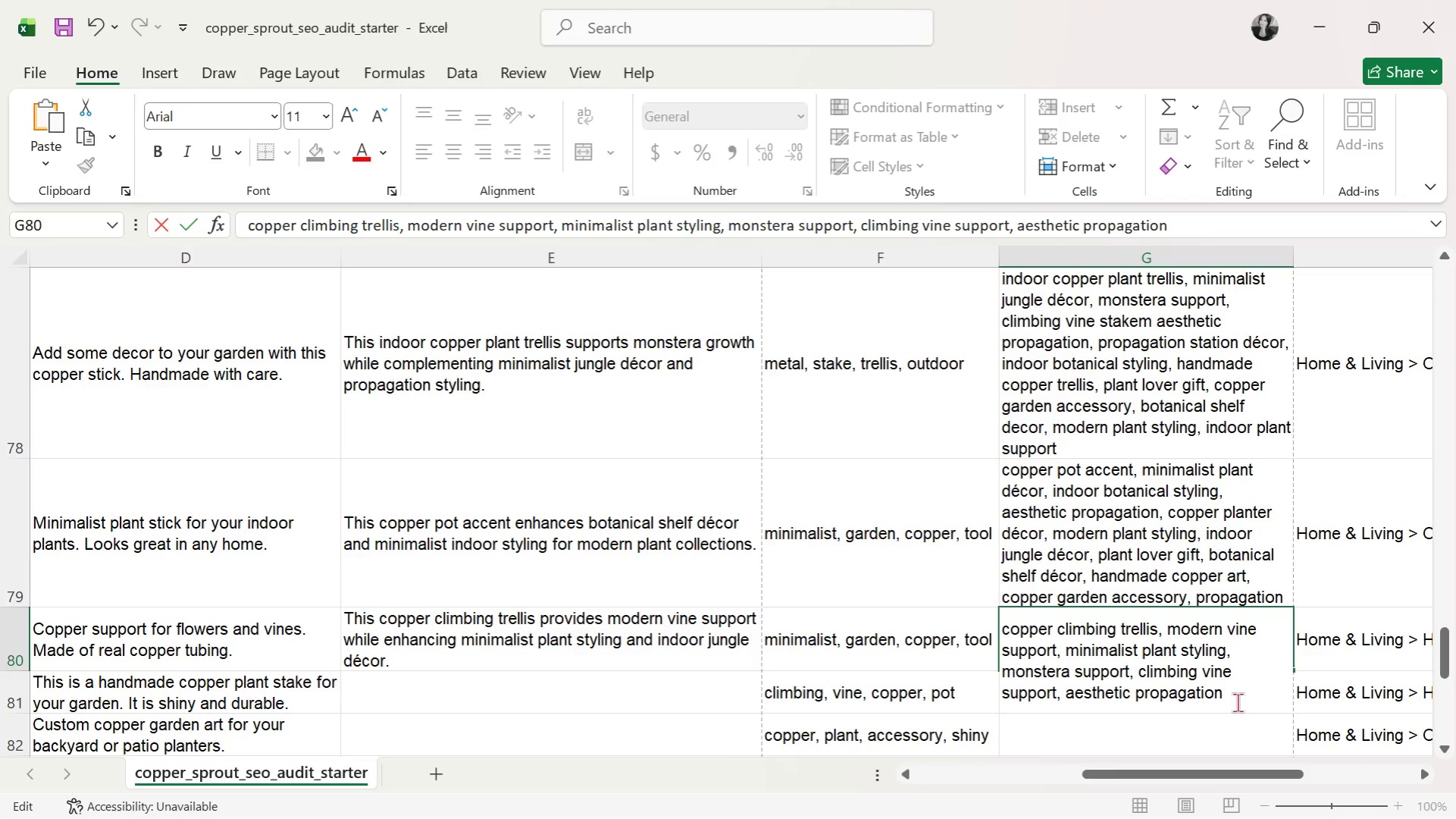 
key(Backspace)
type(, propagation station decor, indoor jungle styling, handmade copper trellis, plant lover gift)
key(Backspace)
type(t copper botanical decor, botanical shelf styling, indoor plant accessory)
 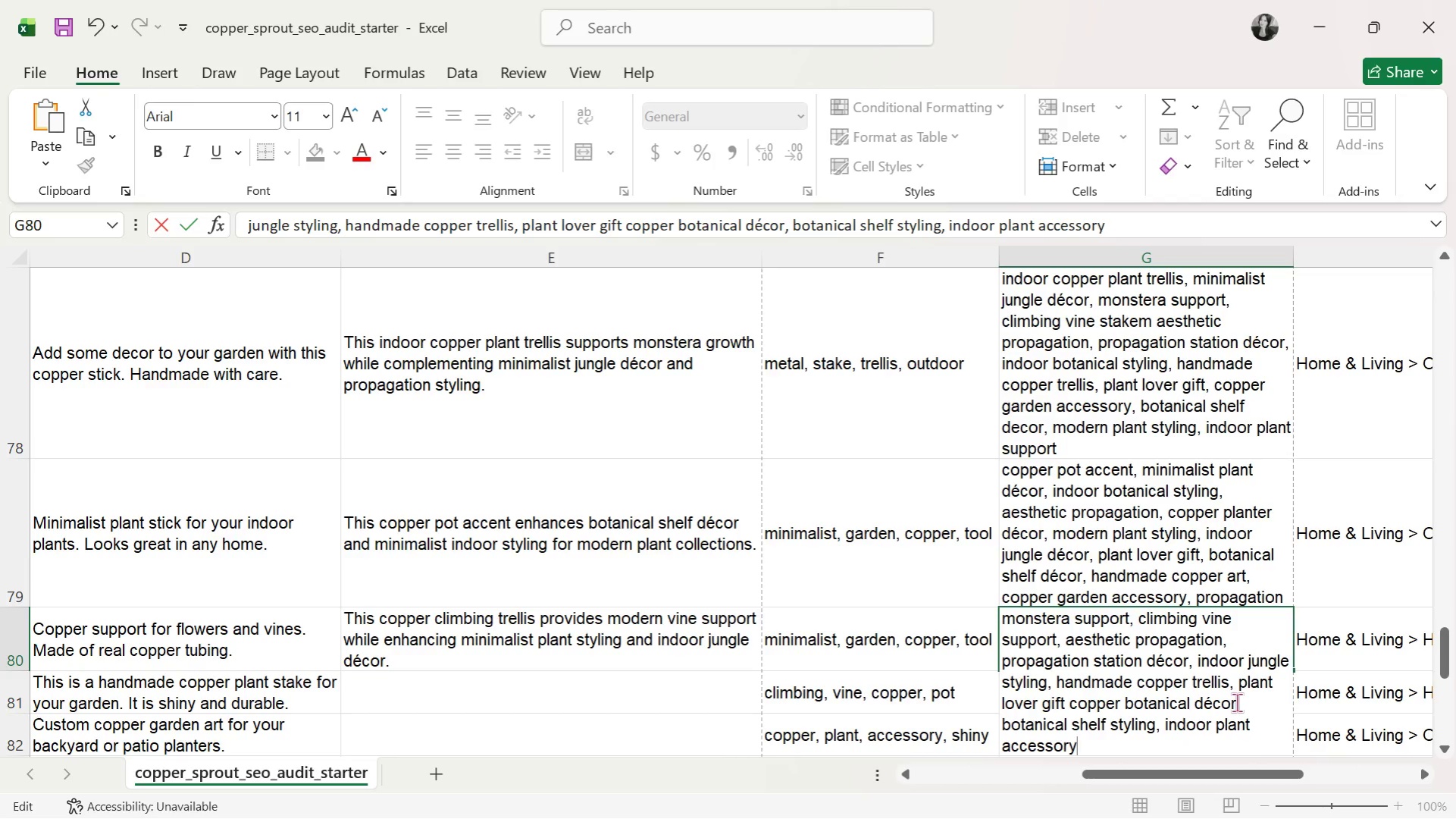 
key(Enter)
 